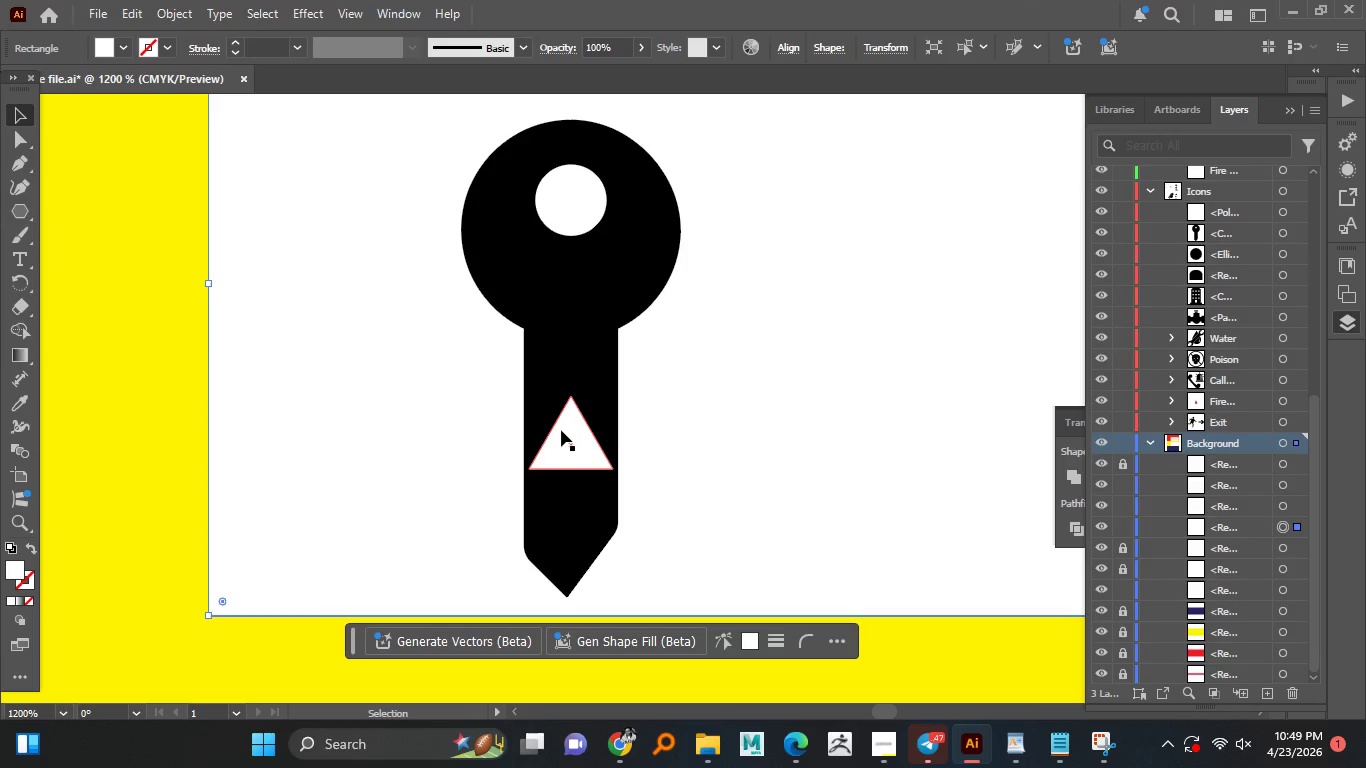 
left_click([561, 430])
 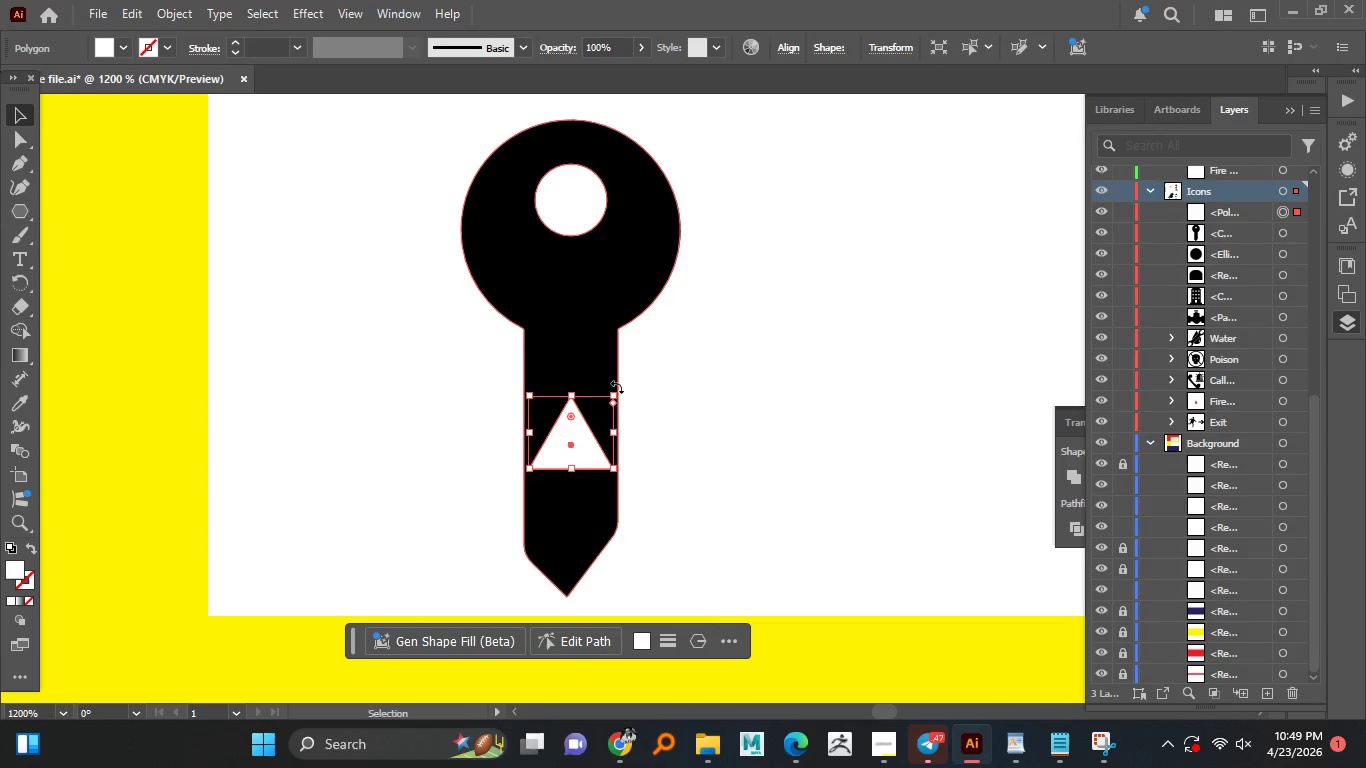 
left_click_drag(start_coordinate=[617, 387], to_coordinate=[485, 400])
 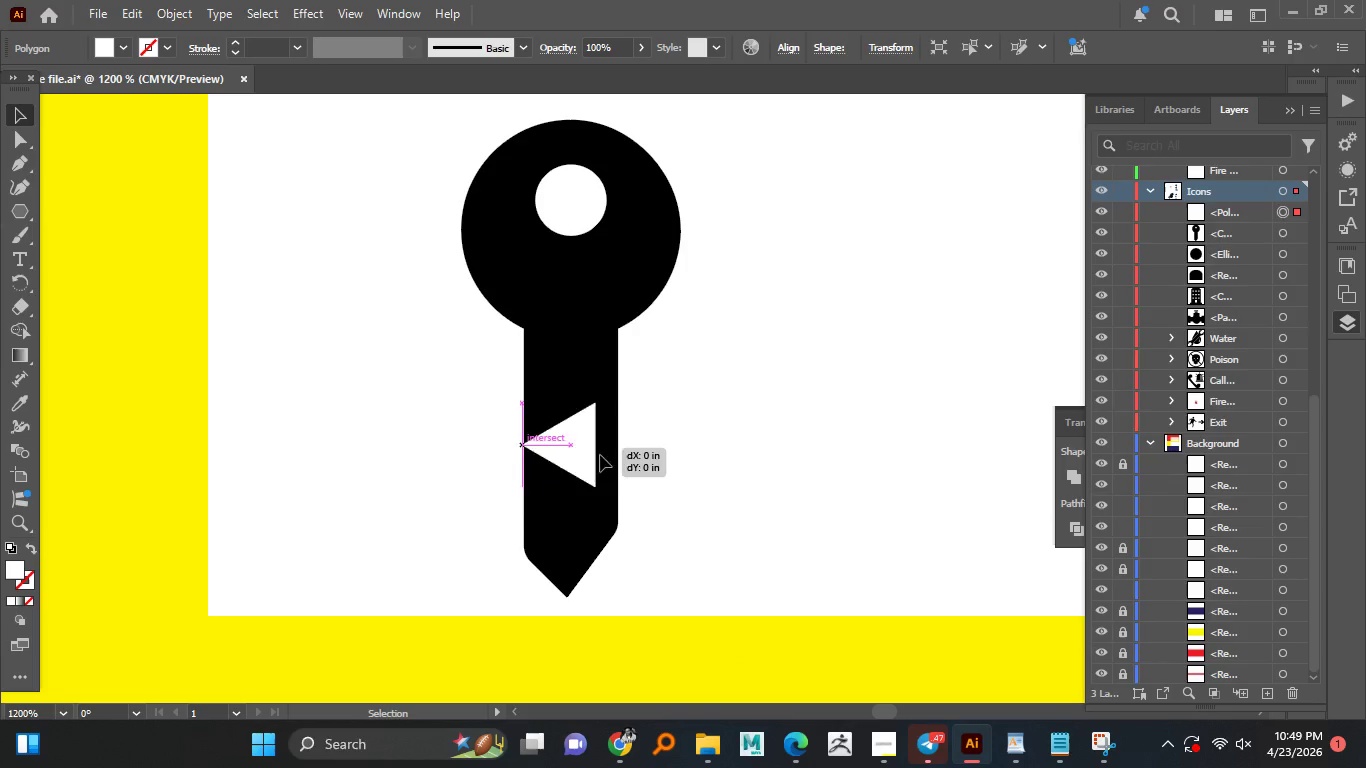 
hold_key(key=ShiftLeft, duration=1.52)
 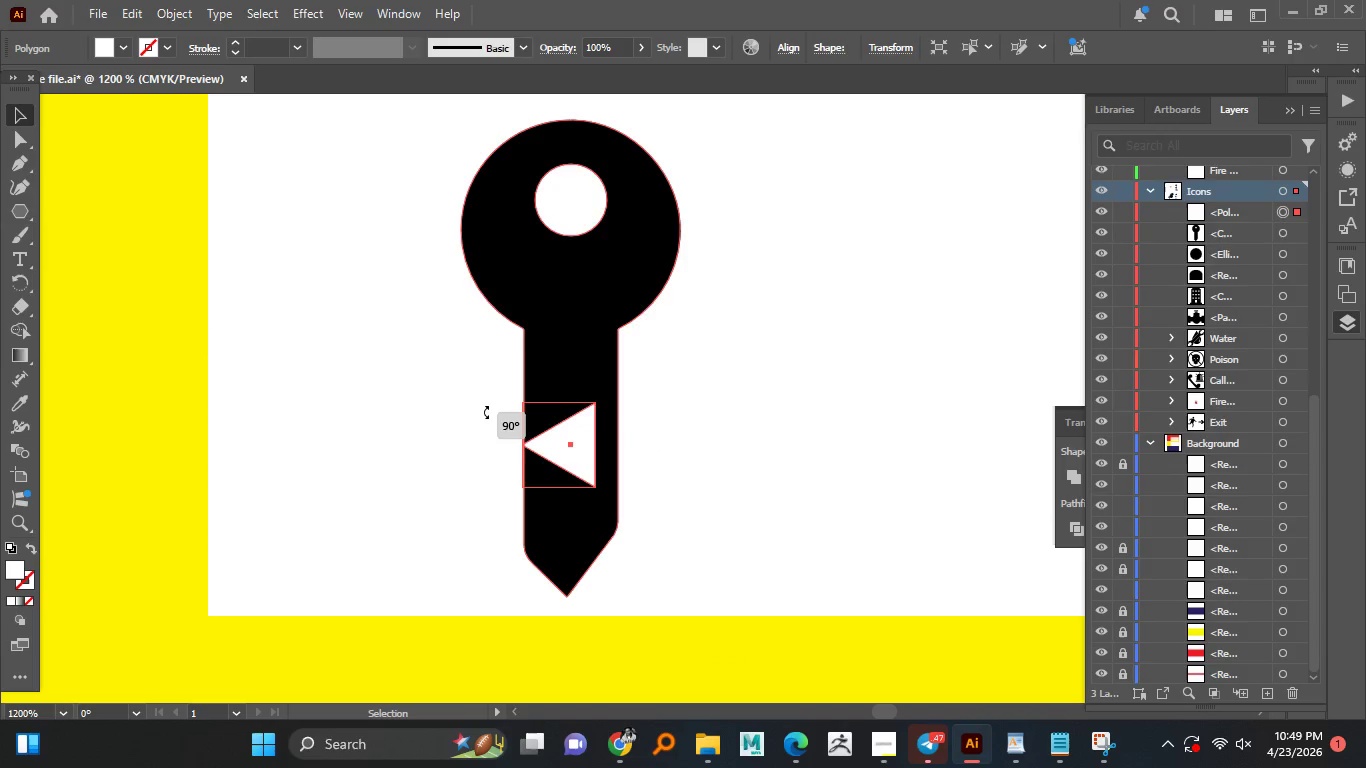 
hold_key(key=ShiftLeft, duration=1.17)
 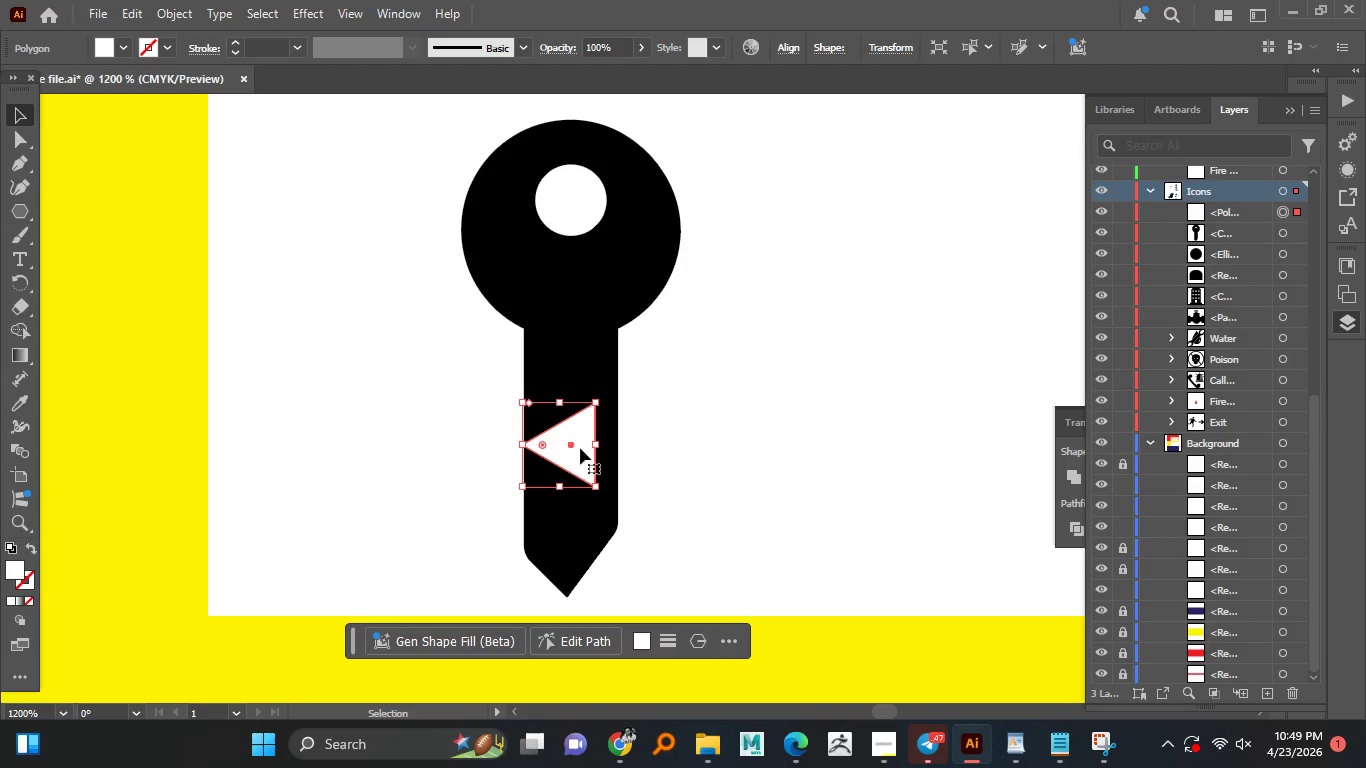 
left_click_drag(start_coordinate=[582, 448], to_coordinate=[648, 494])
 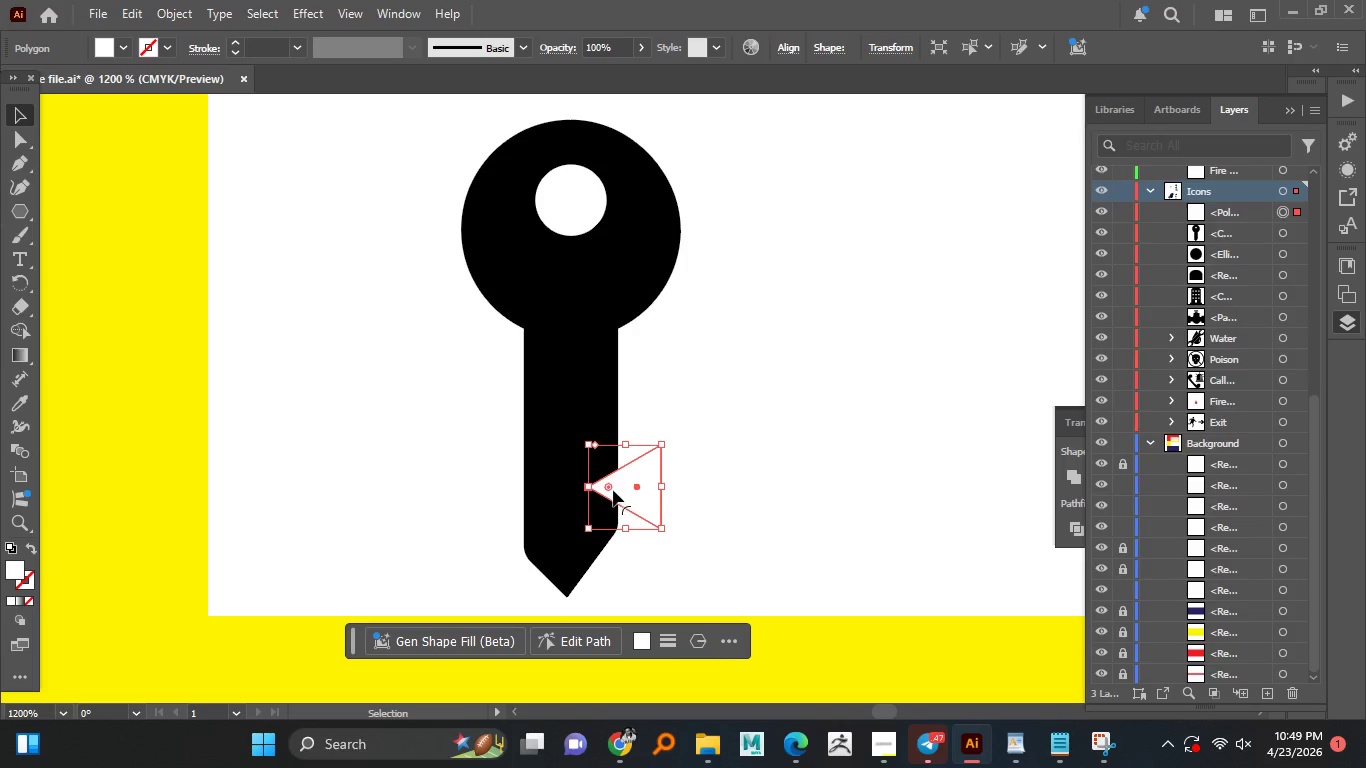 
left_click_drag(start_coordinate=[611, 488], to_coordinate=[598, 494])
 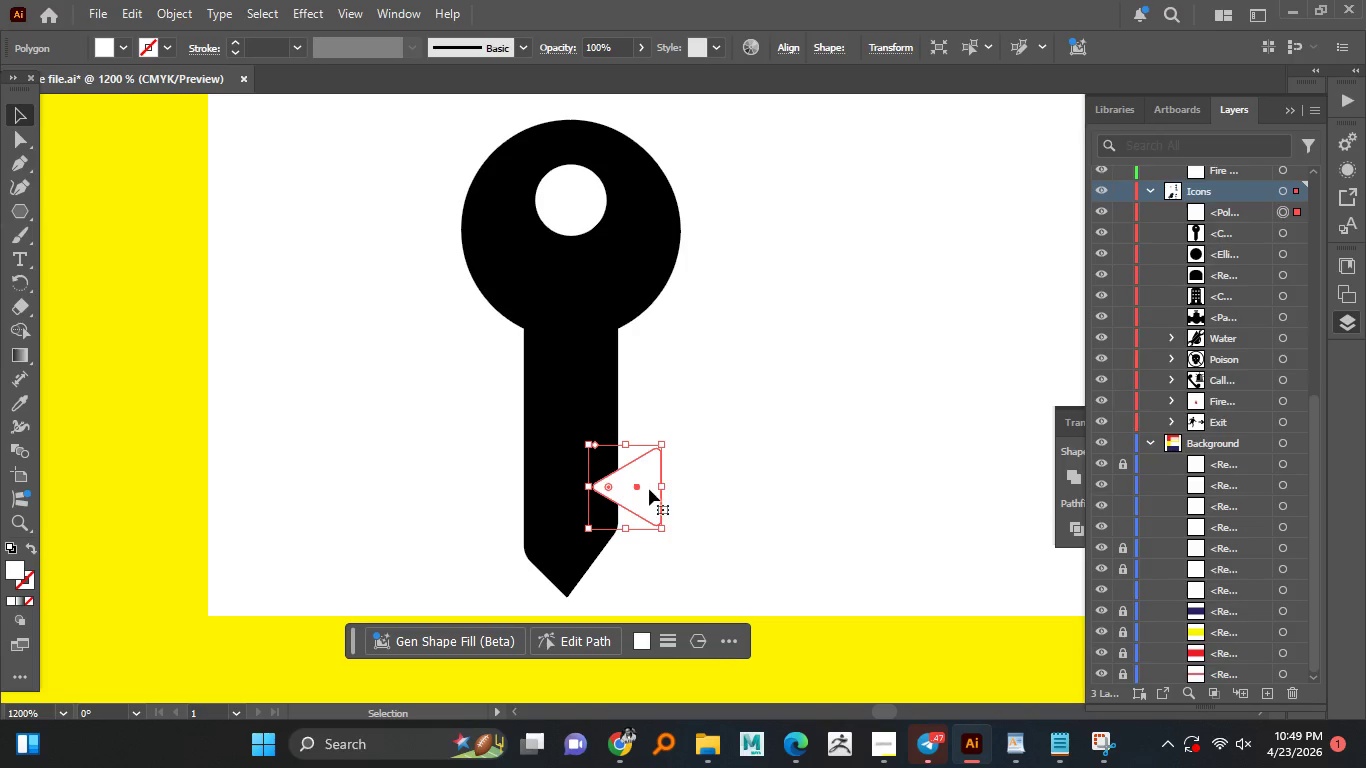 
left_click_drag(start_coordinate=[649, 489], to_coordinate=[660, 451])
 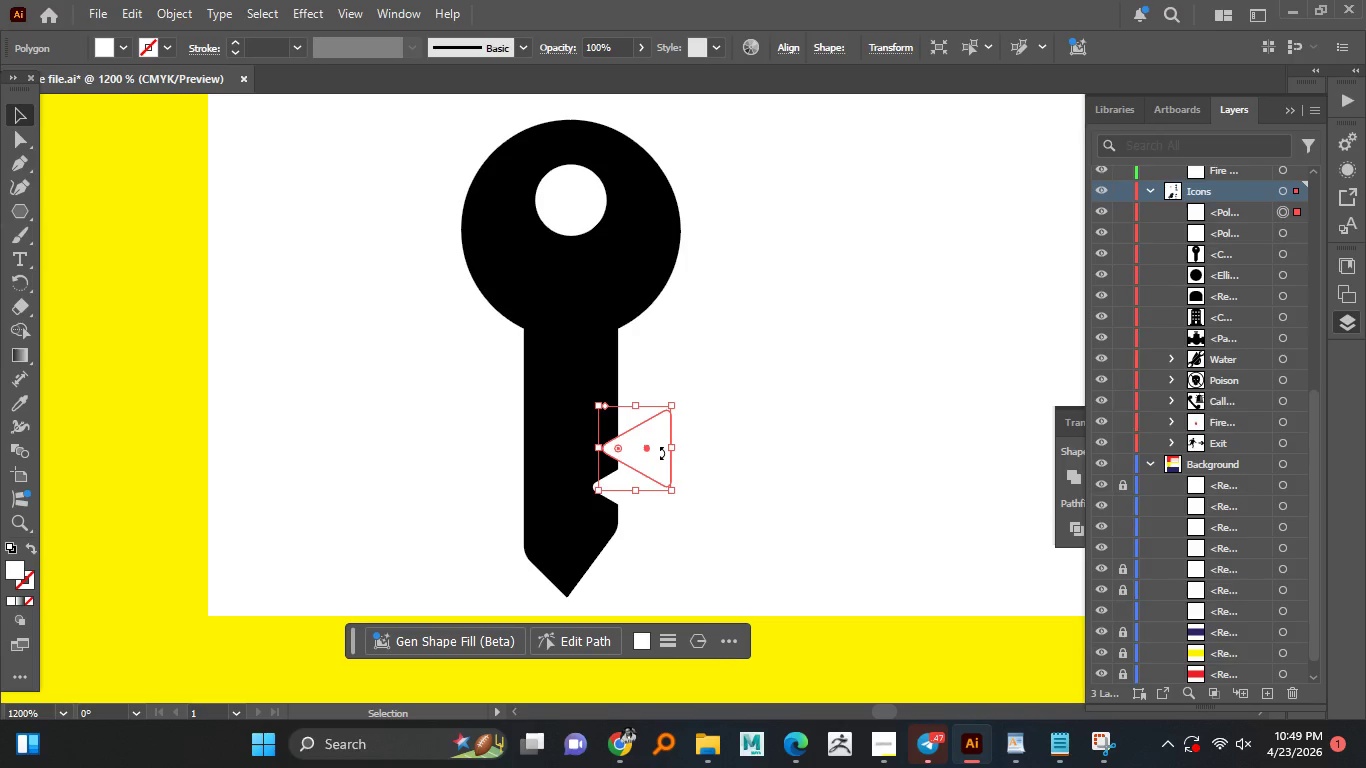 
hold_key(key=AltLeft, duration=1.51)
 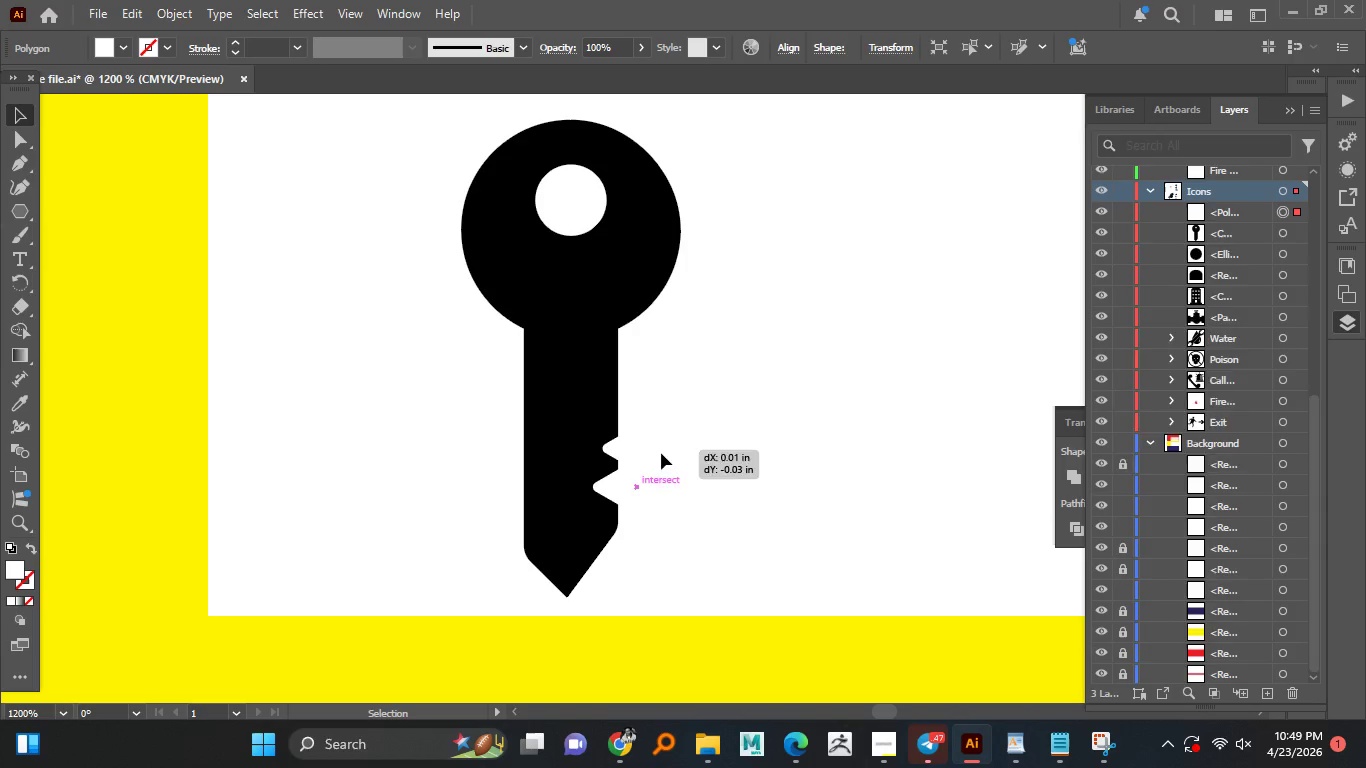 
hold_key(key=AltLeft, duration=0.67)
 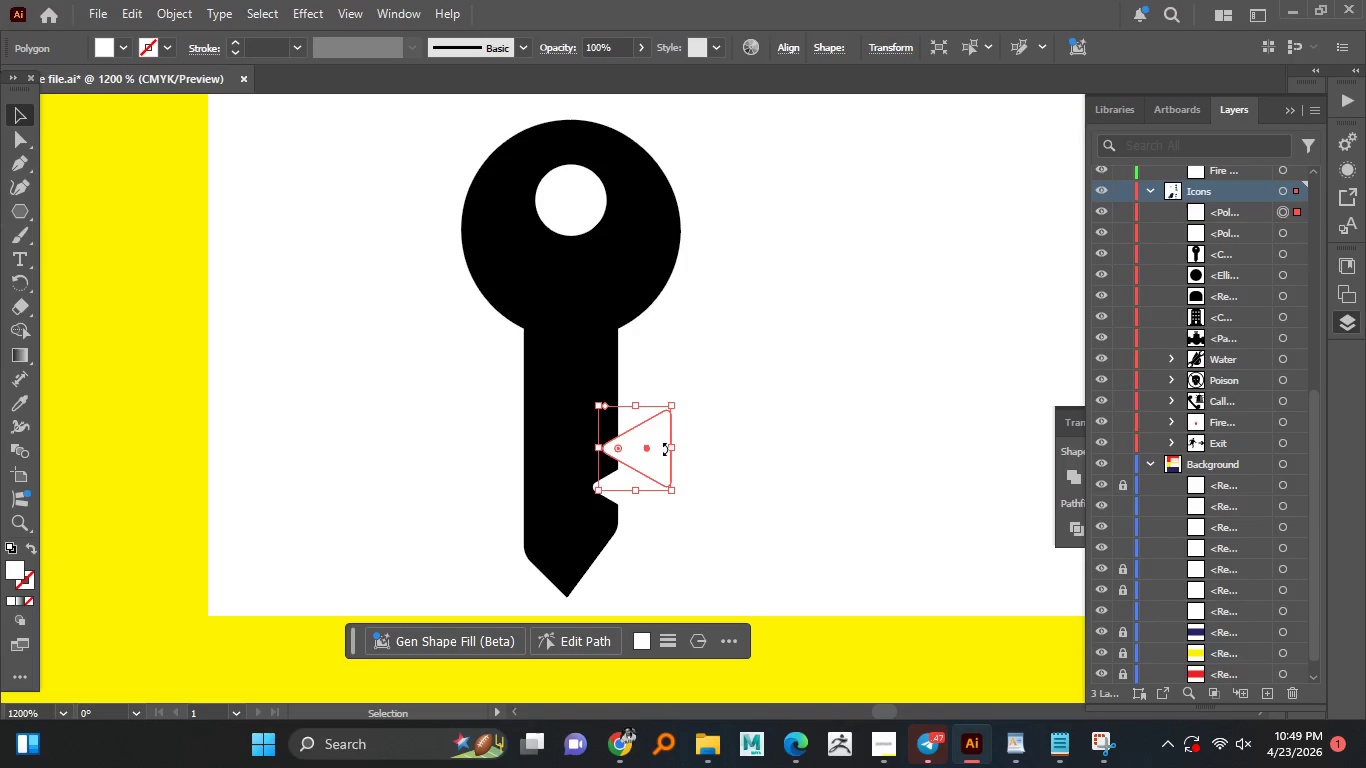 
left_click_drag(start_coordinate=[663, 450], to_coordinate=[655, 430])
 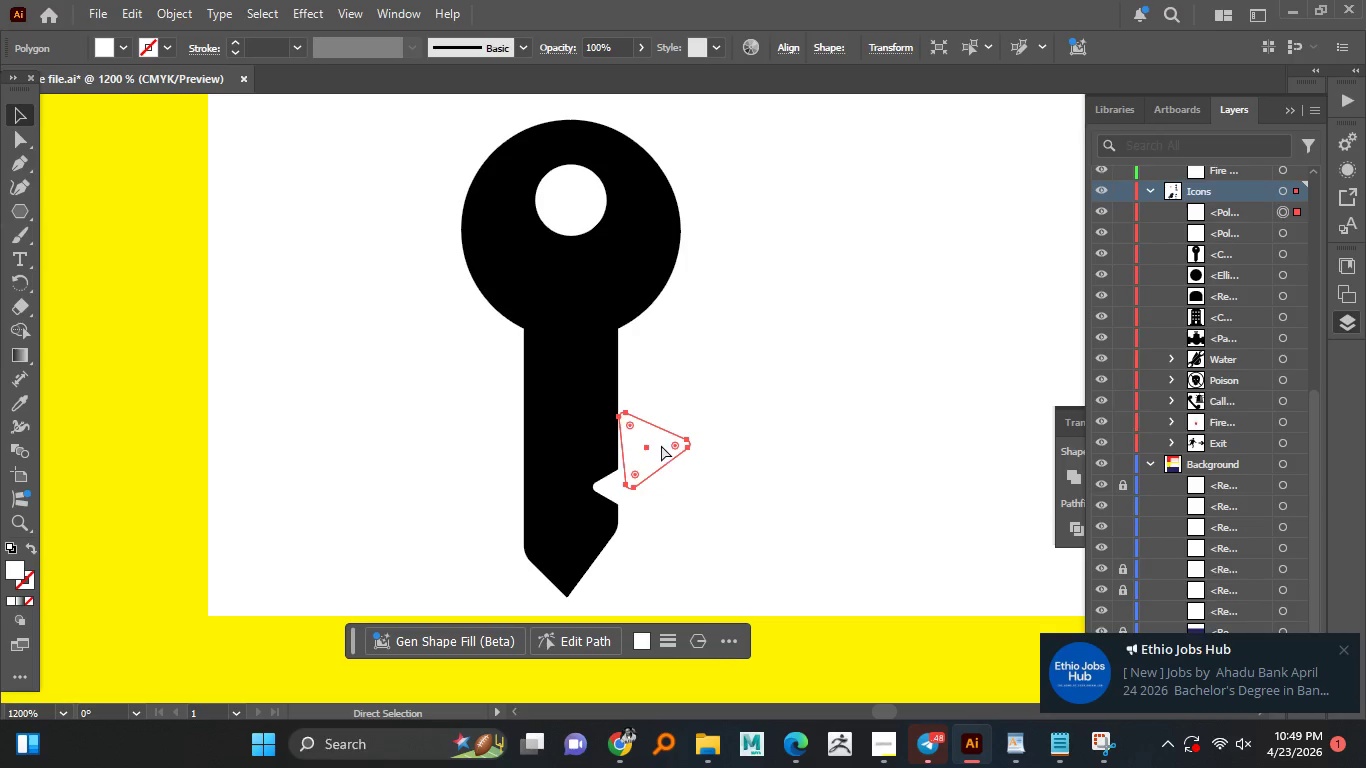 
hold_key(key=AltLeft, duration=0.53)
 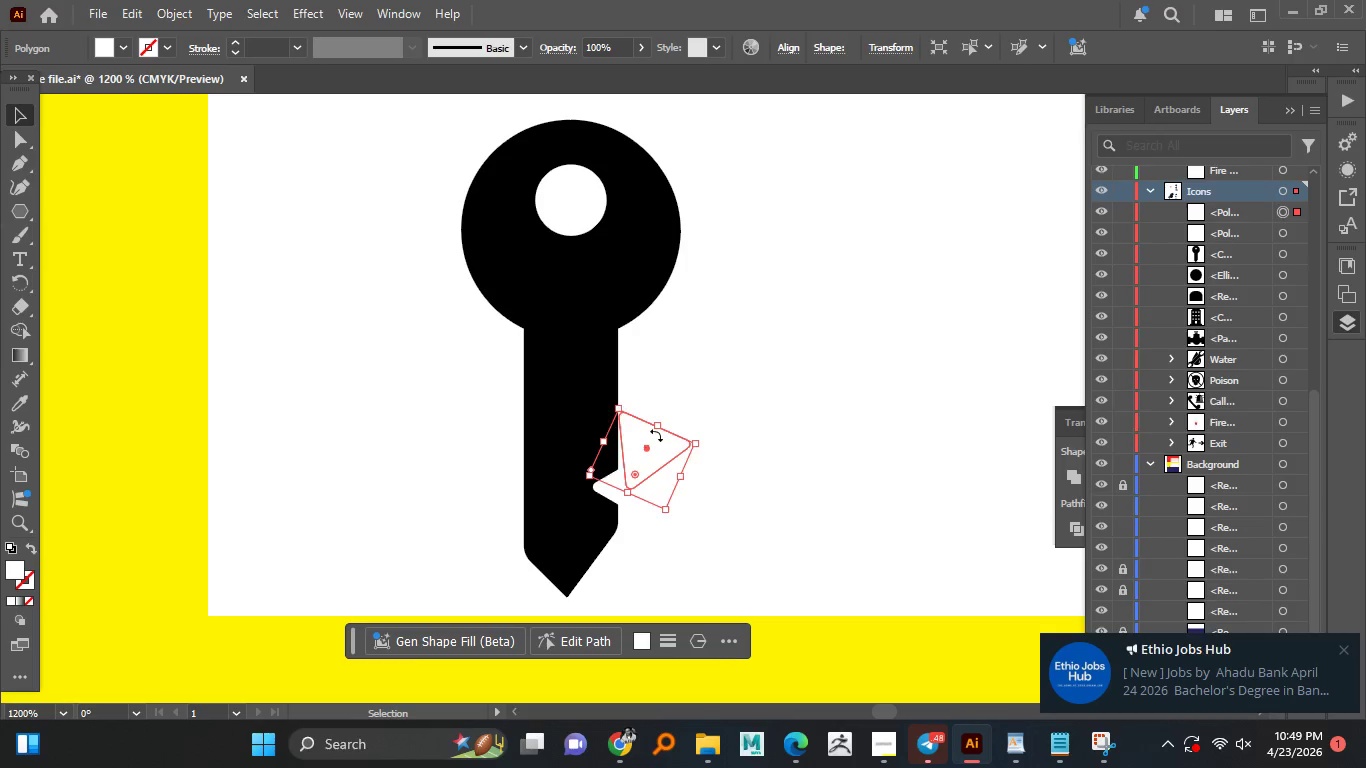 
key(Control+X)
 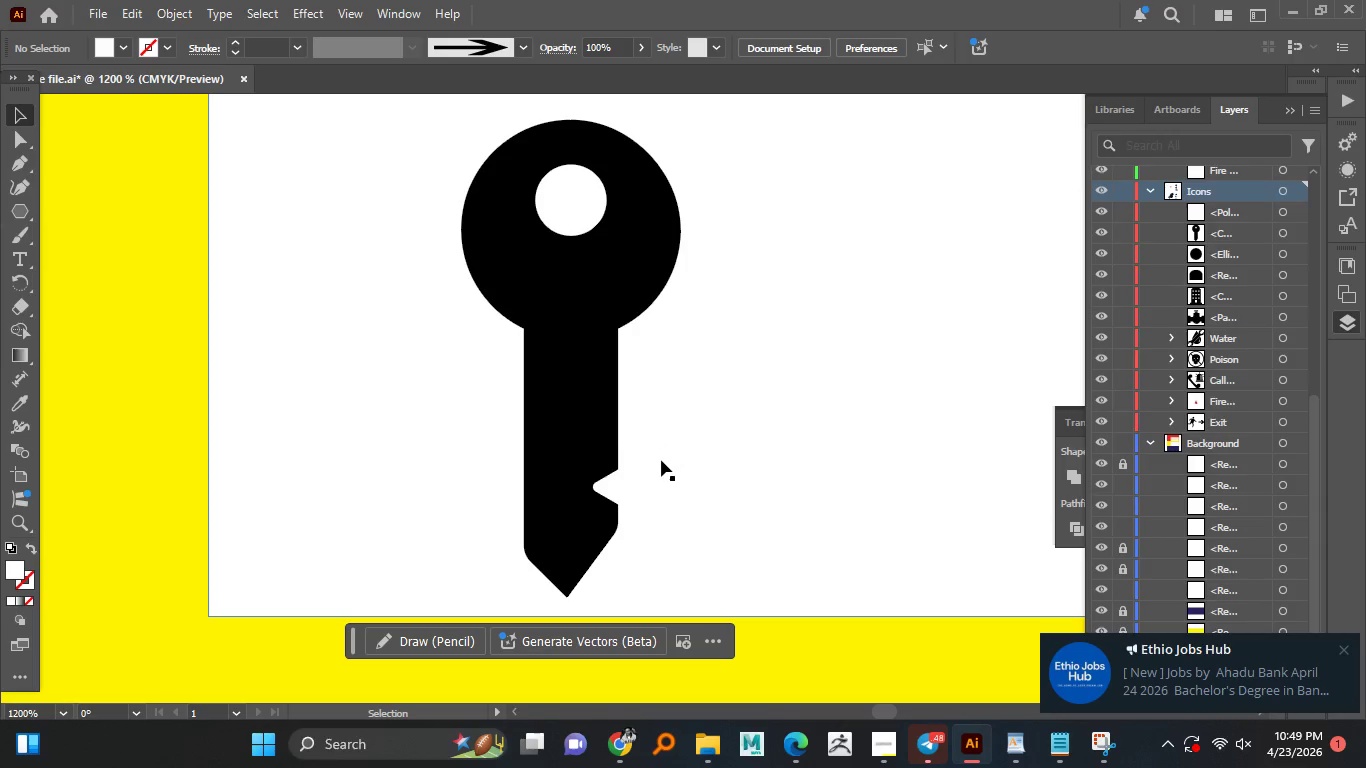 
key(Alt+AltLeft)
 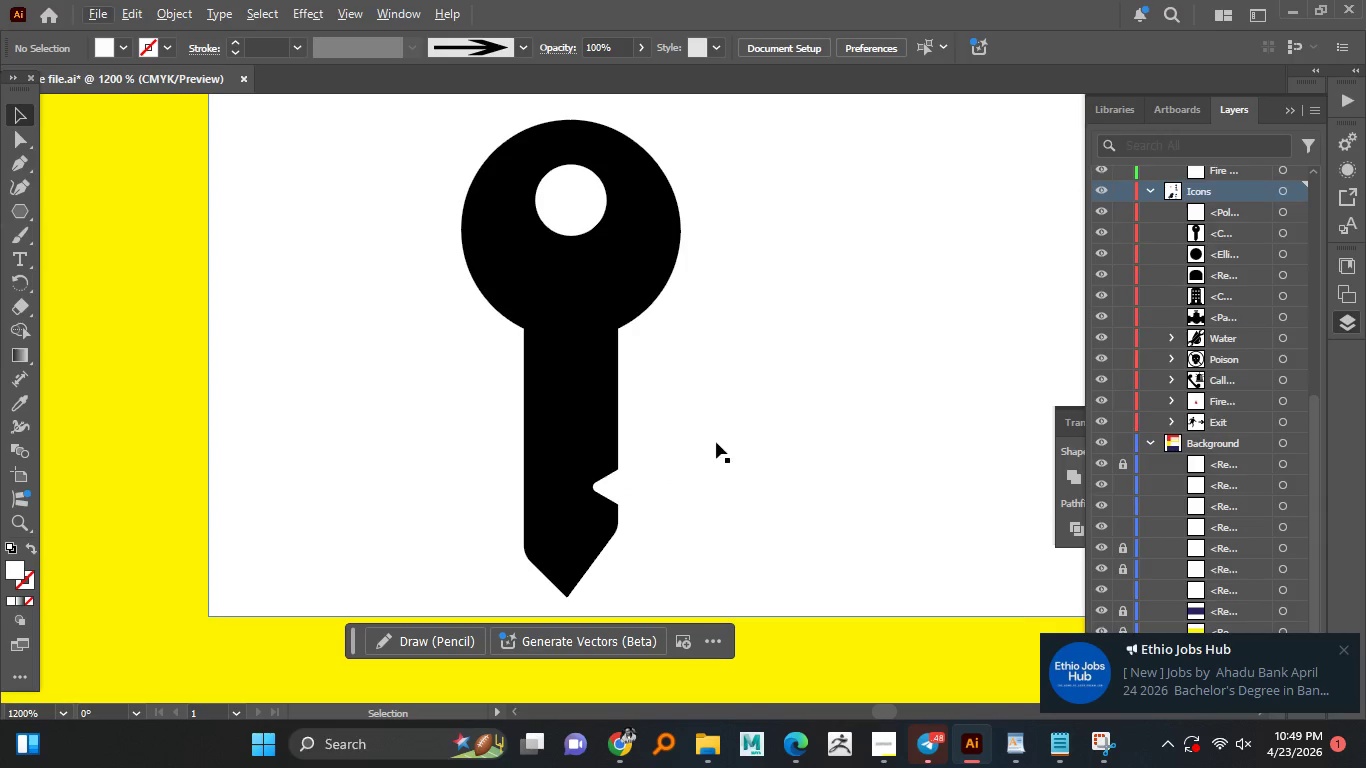 
key(Control+Z)
 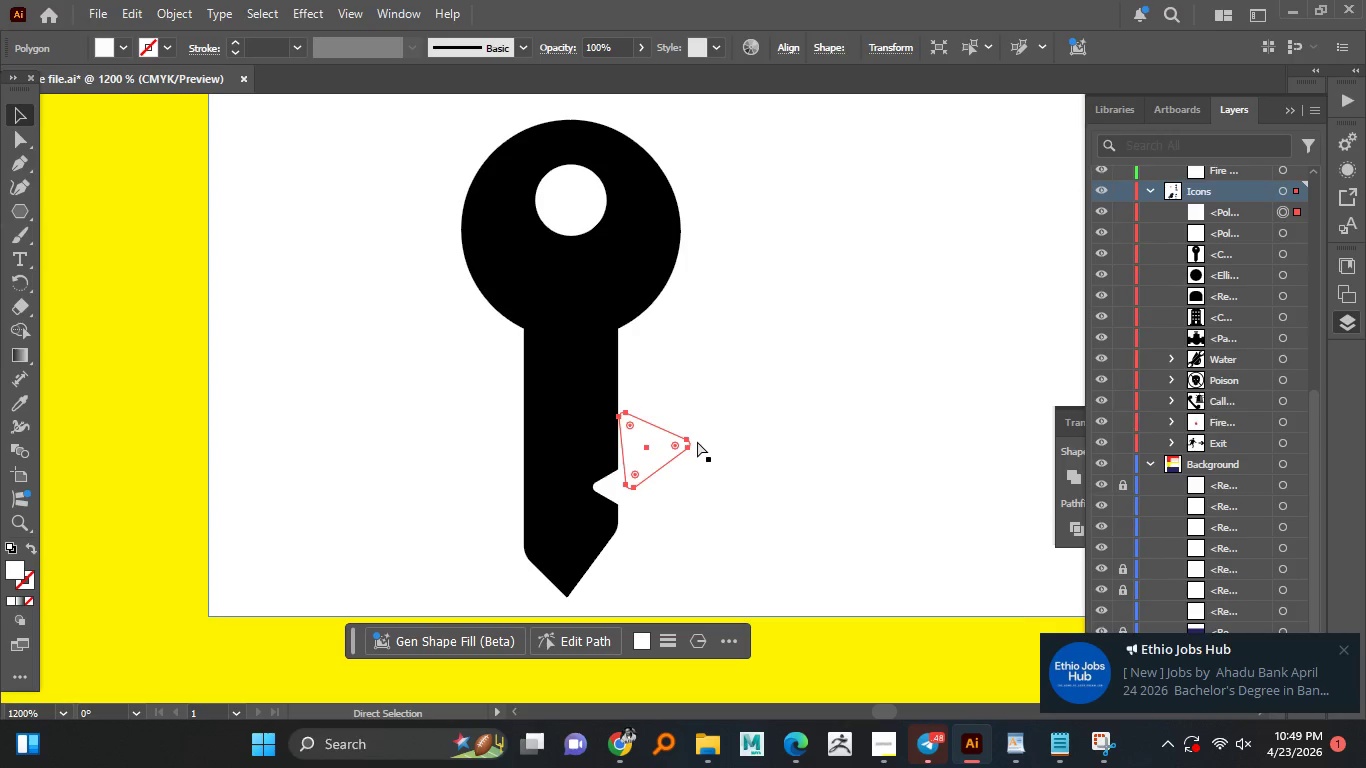 
key(Control+Z)
 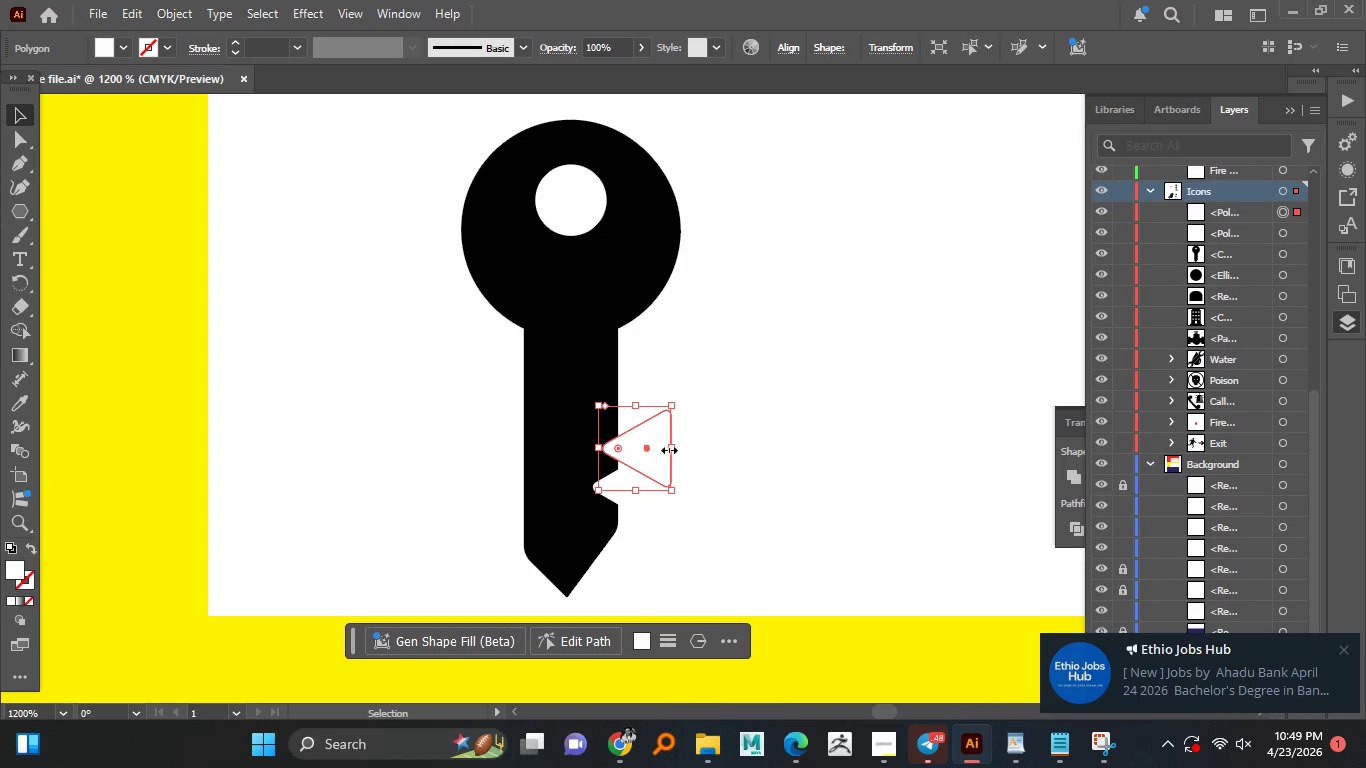 
hold_key(key=AltLeft, duration=1.51)
left_click_drag(start_coordinate=[657, 440], to_coordinate=[655, 382])
 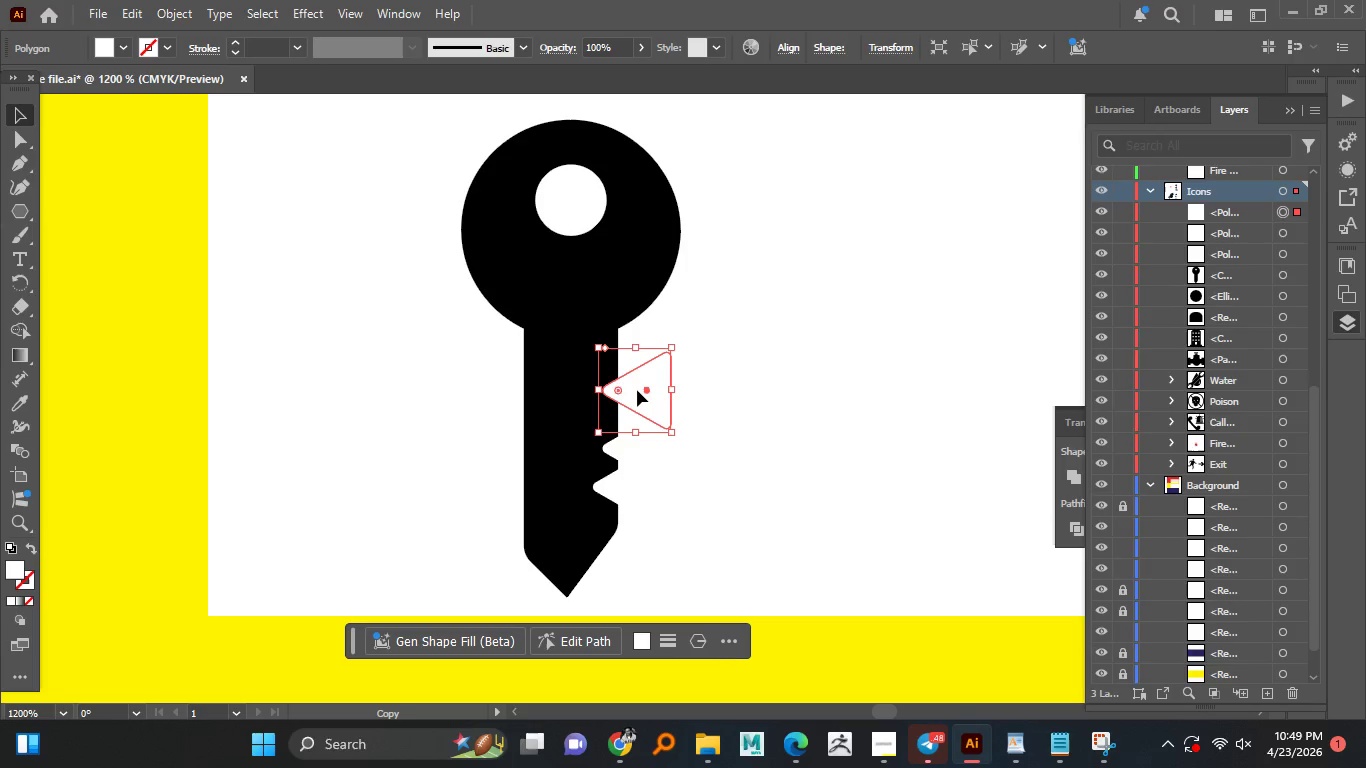 
hold_key(key=AltLeft, duration=1.5)
 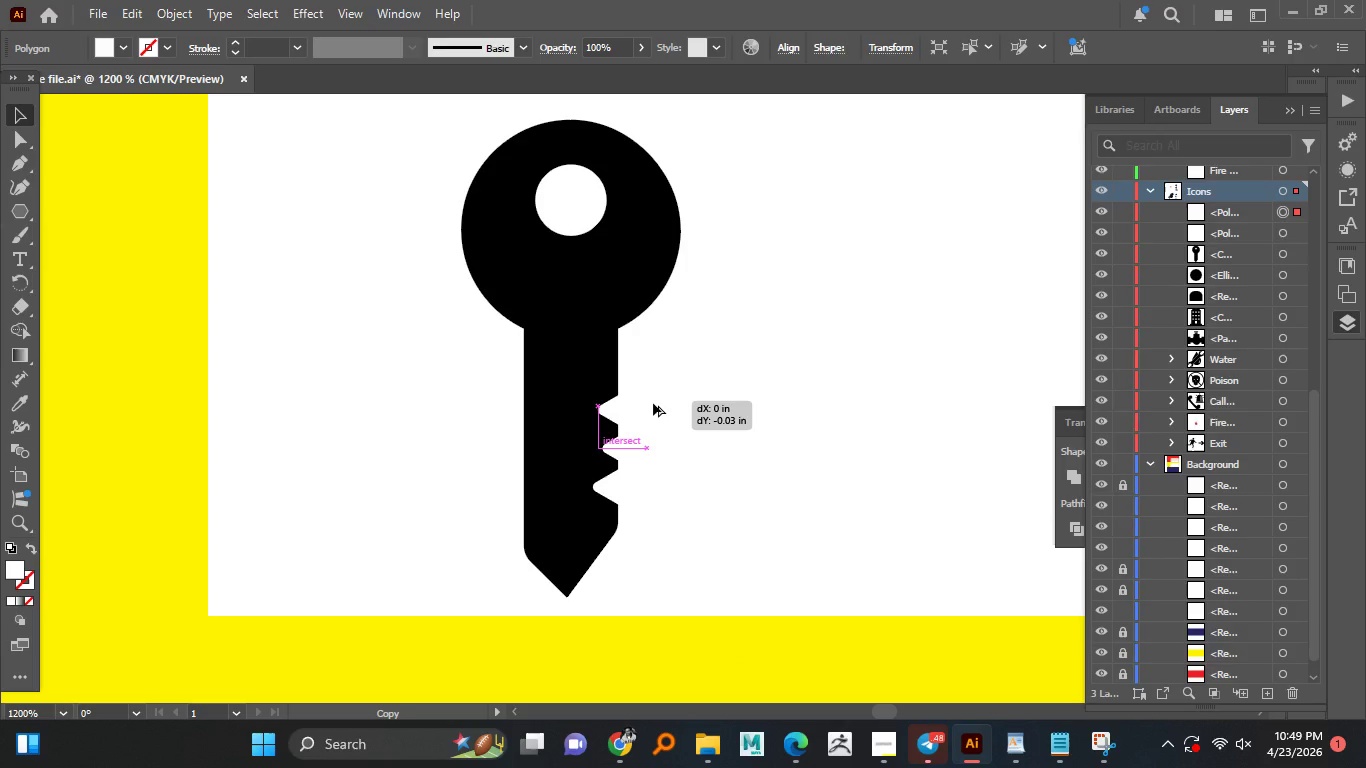 
hold_key(key=AltLeft, duration=1.5)
 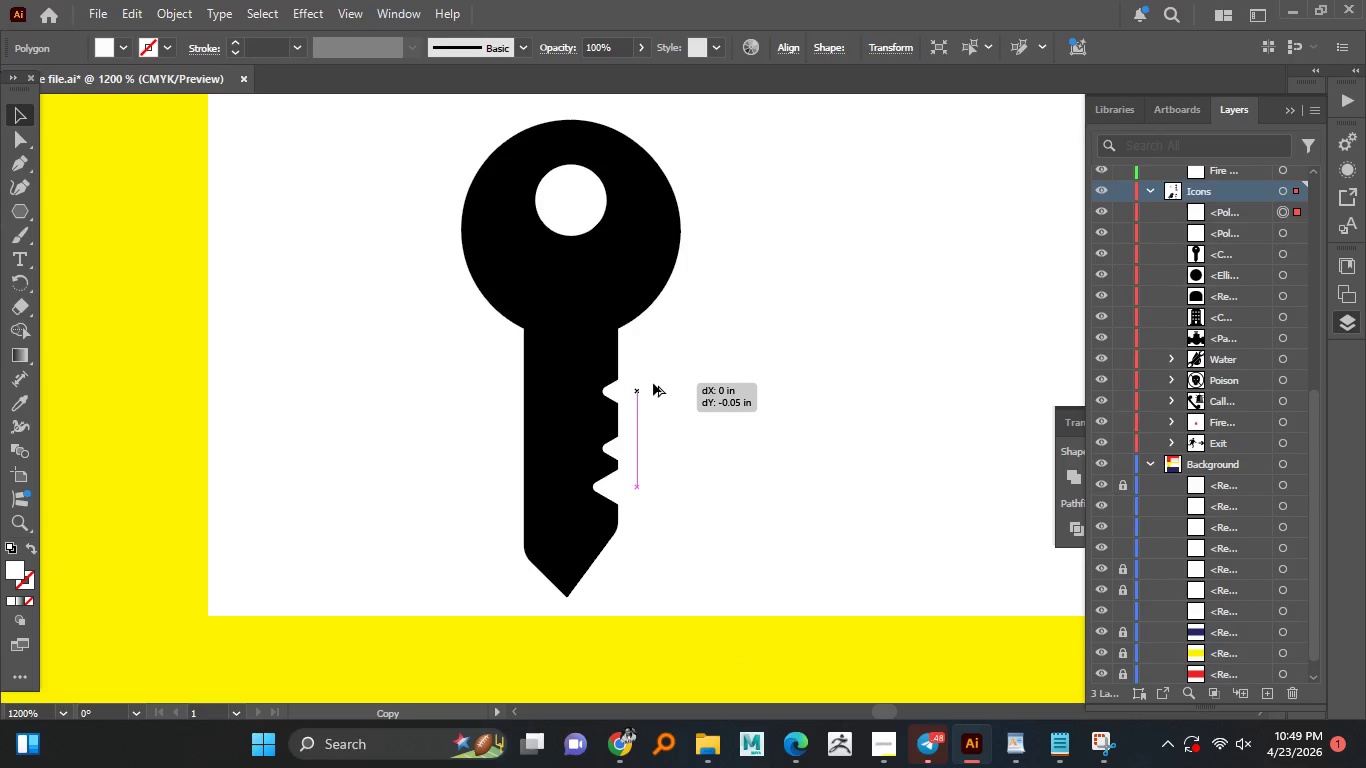 
hold_key(key=AltLeft, duration=1.52)
 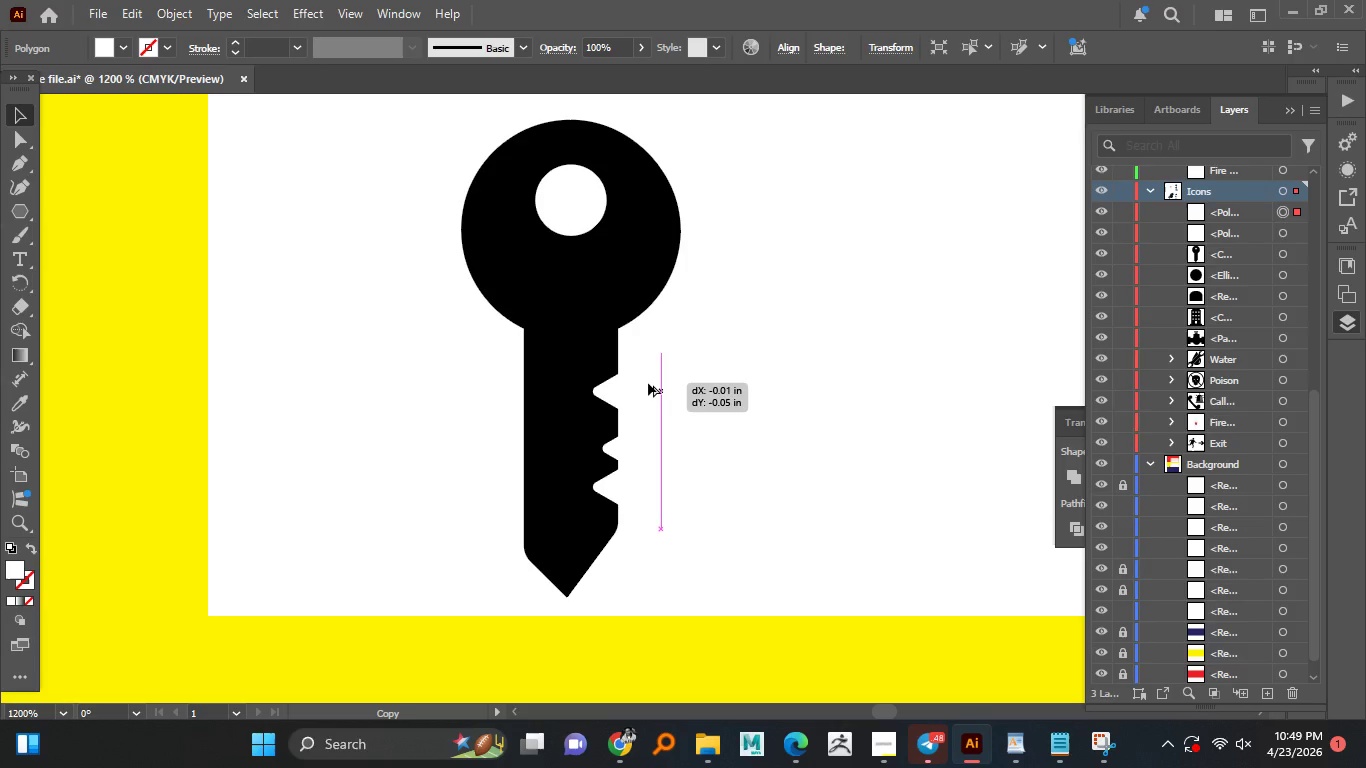 
hold_key(key=AltLeft, duration=1.5)
 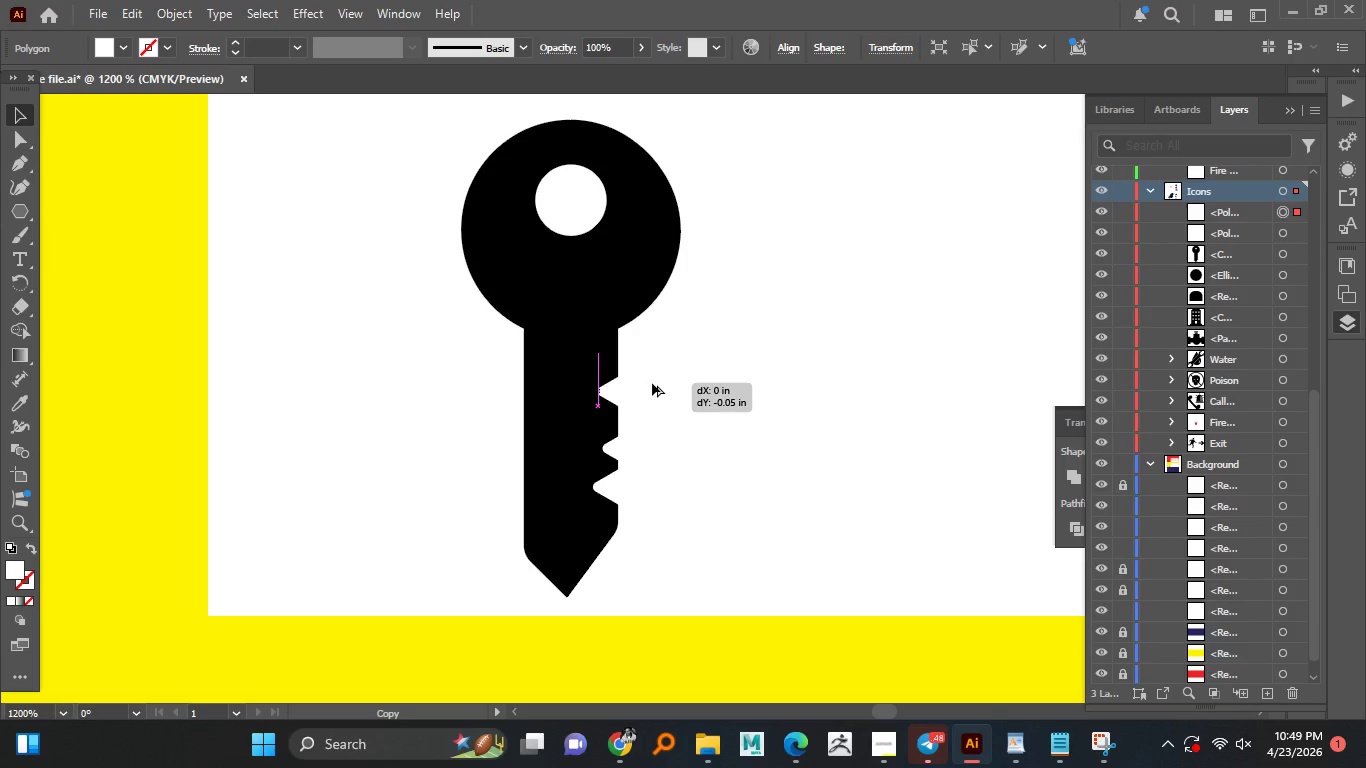 
hold_key(key=AltLeft, duration=1.5)
 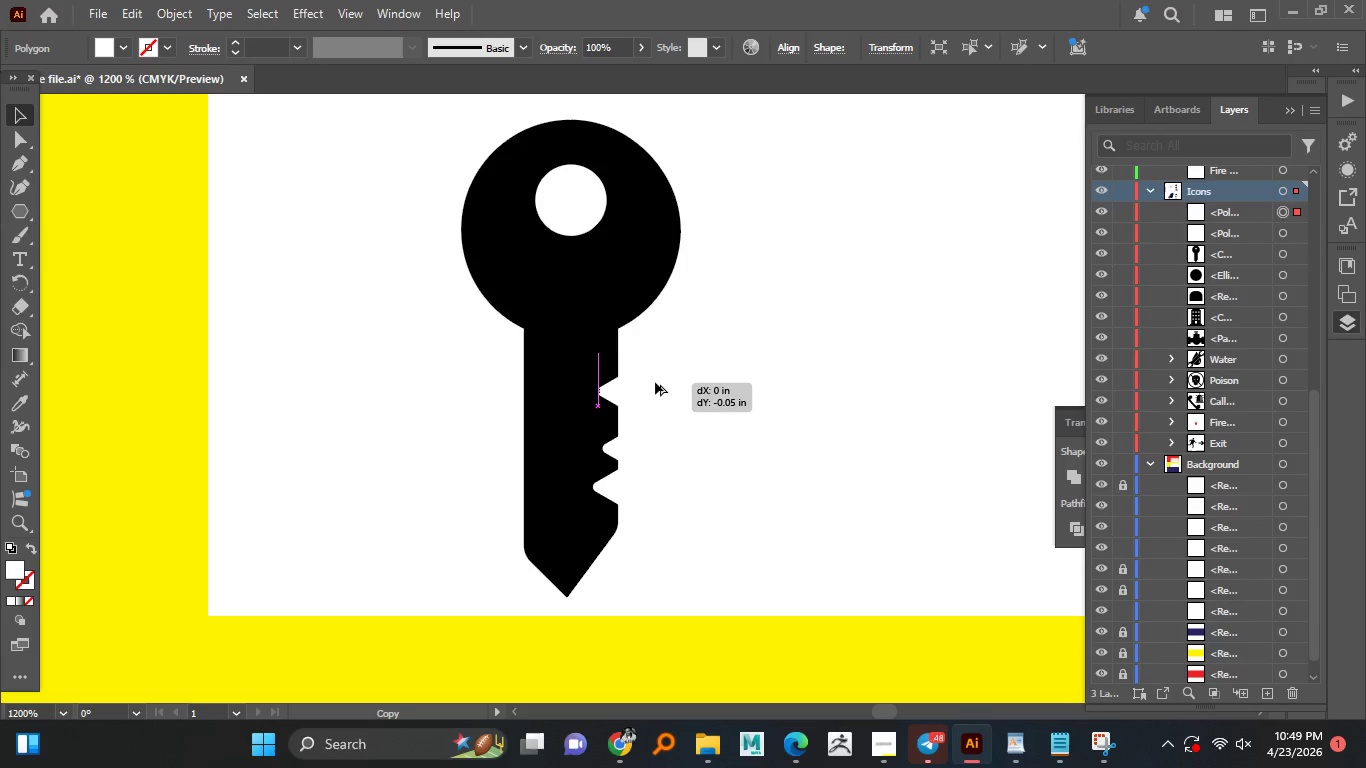 
hold_key(key=AltLeft, duration=1.5)
 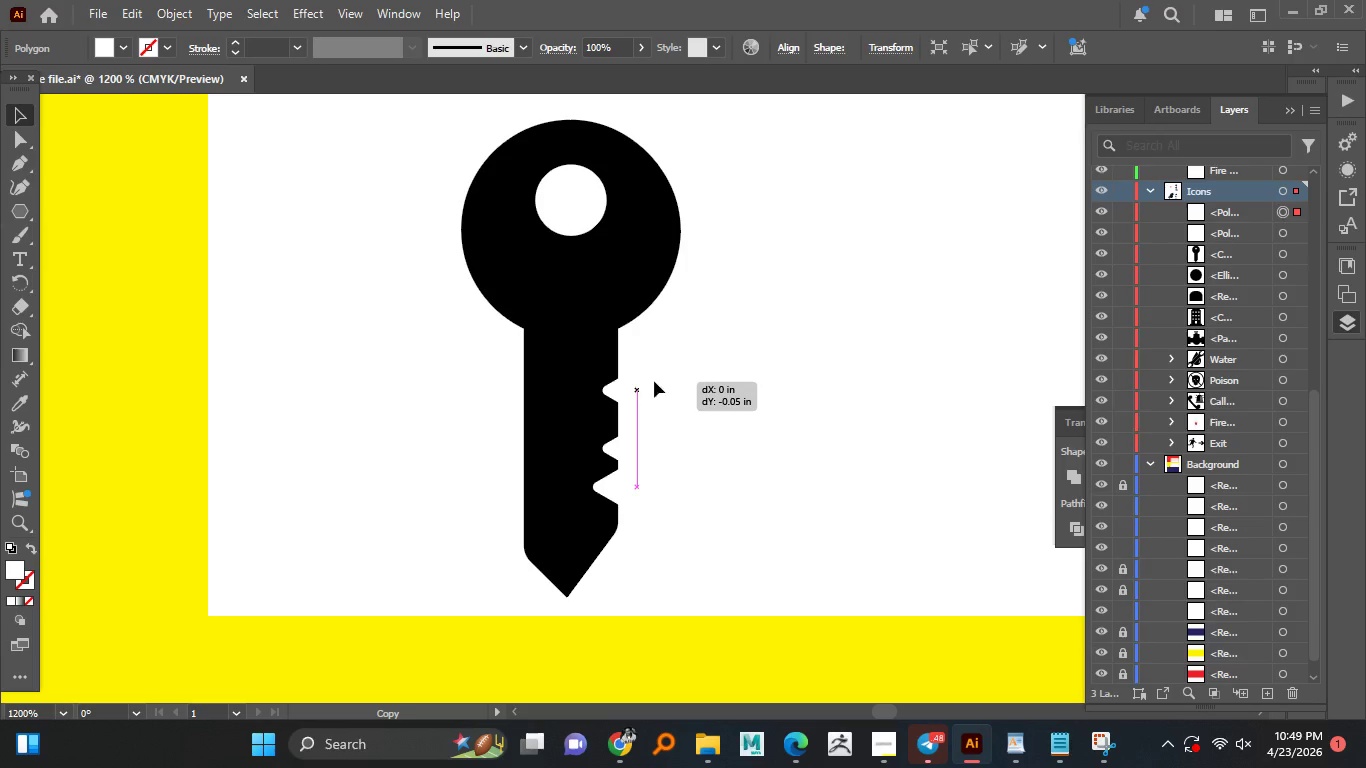 
hold_key(key=AltLeft, duration=0.98)
 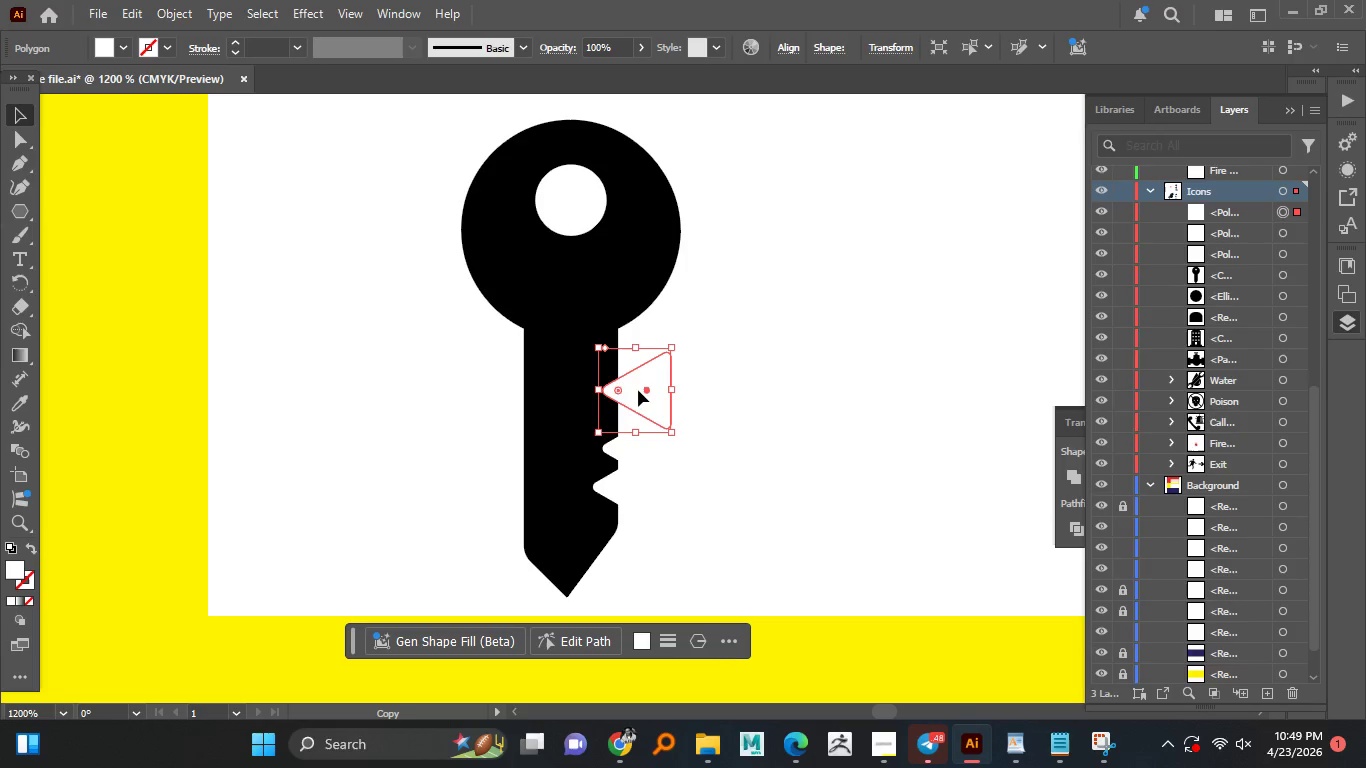 
hold_key(key=AltLeft, duration=0.62)
left_click_drag(start_coordinate=[639, 390], to_coordinate=[654, 422])
 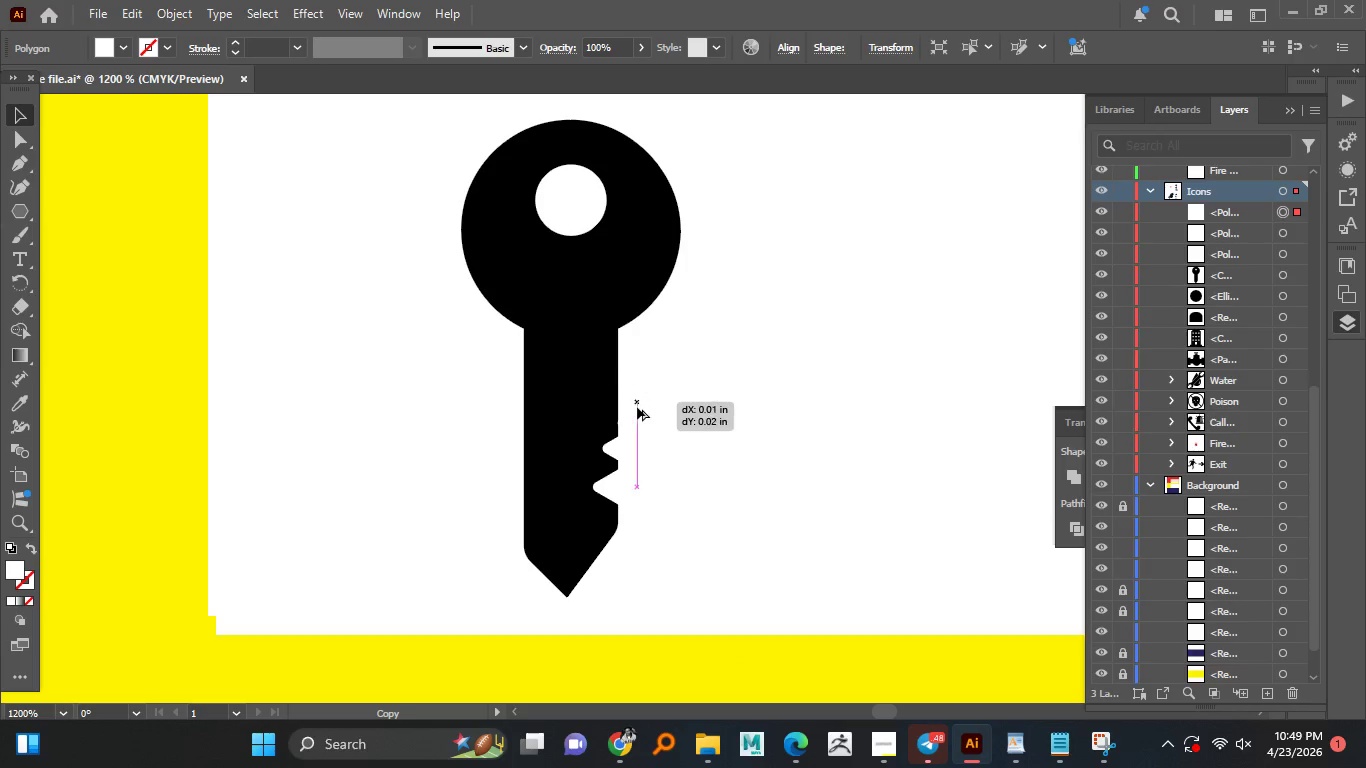 
hold_key(key=AltLeft, duration=1.24)
left_click_drag(start_coordinate=[629, 383], to_coordinate=[639, 407])
 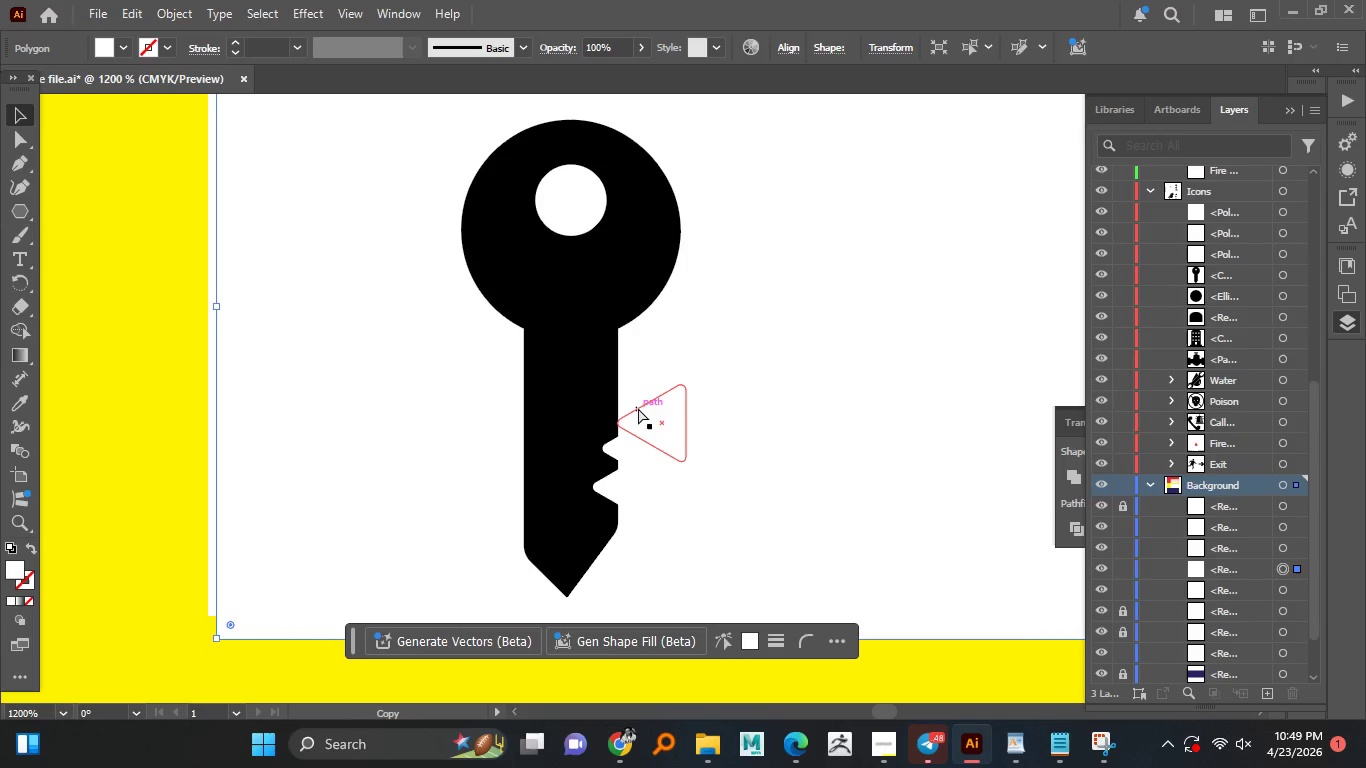 
key(Control+Z)
 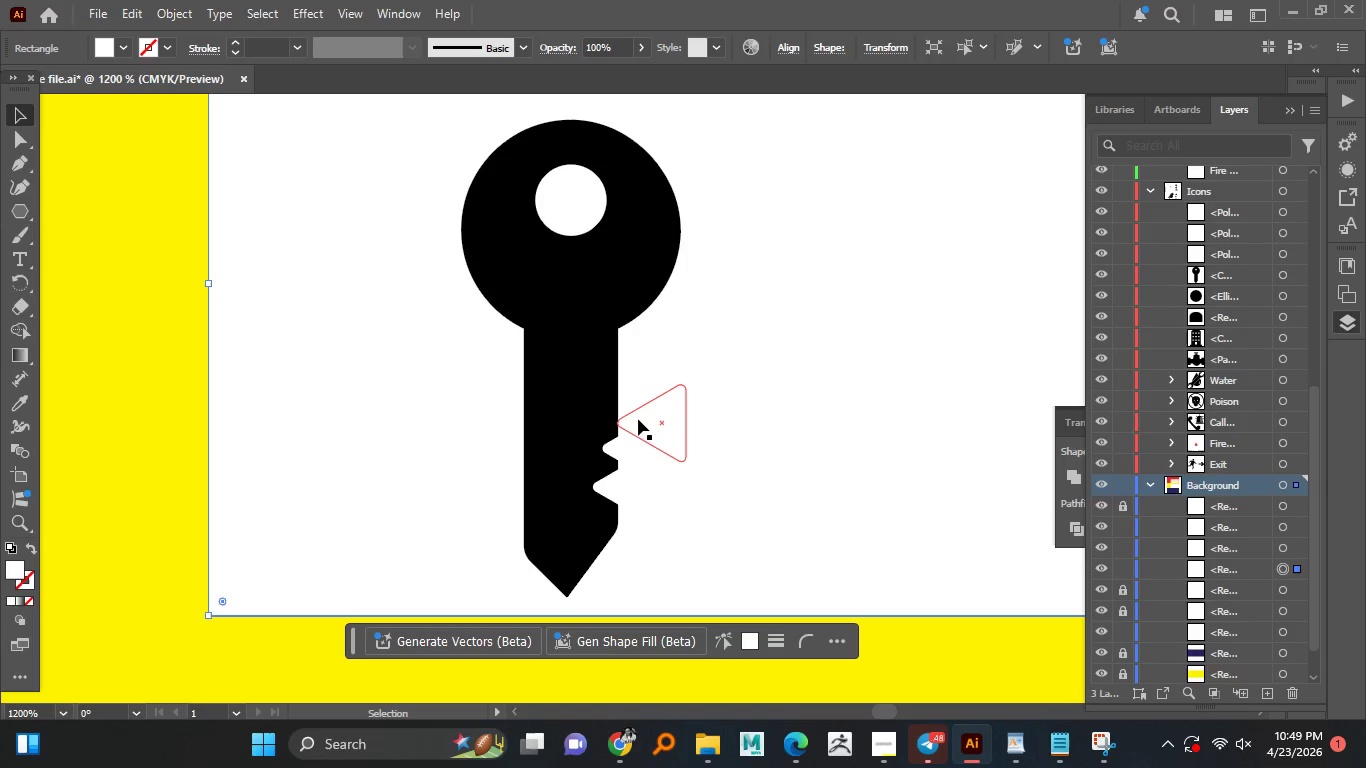 
left_click([638, 418])
 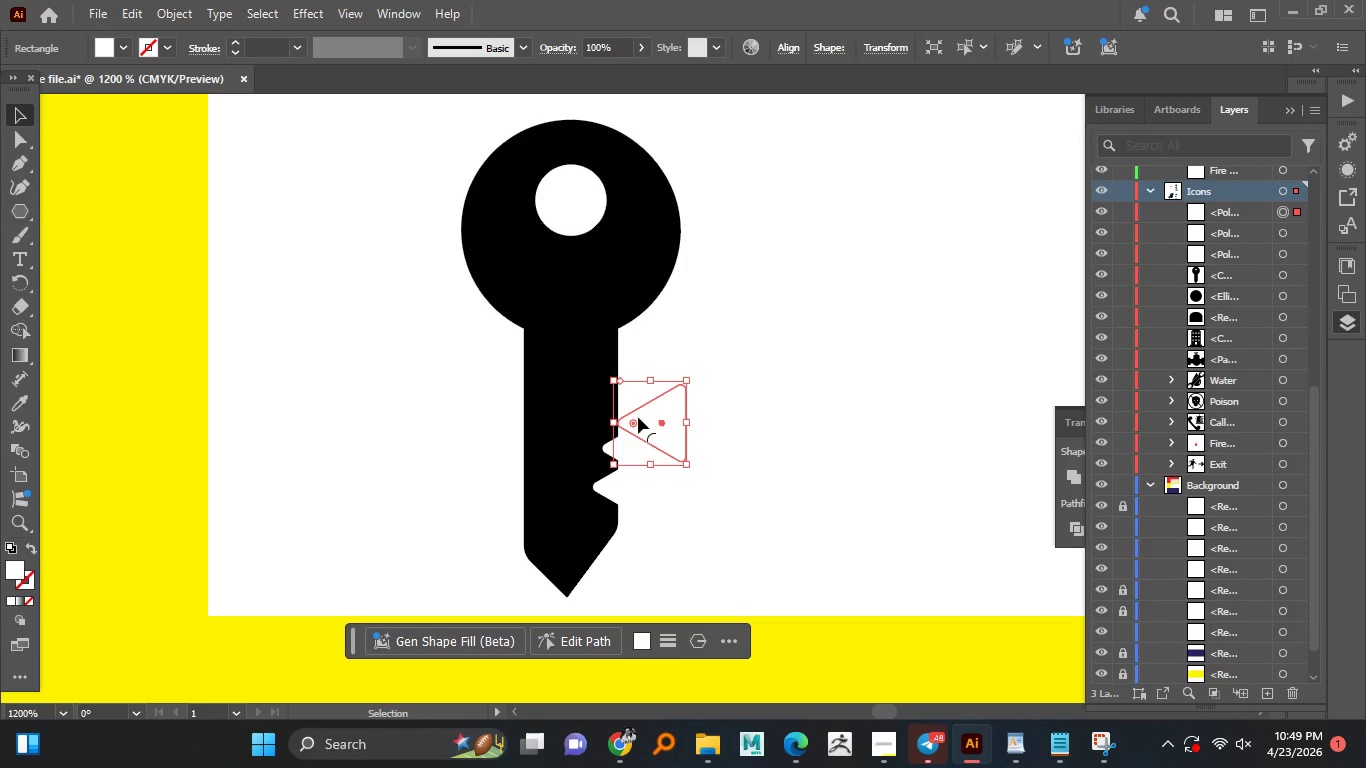 
key(Control+Z)
 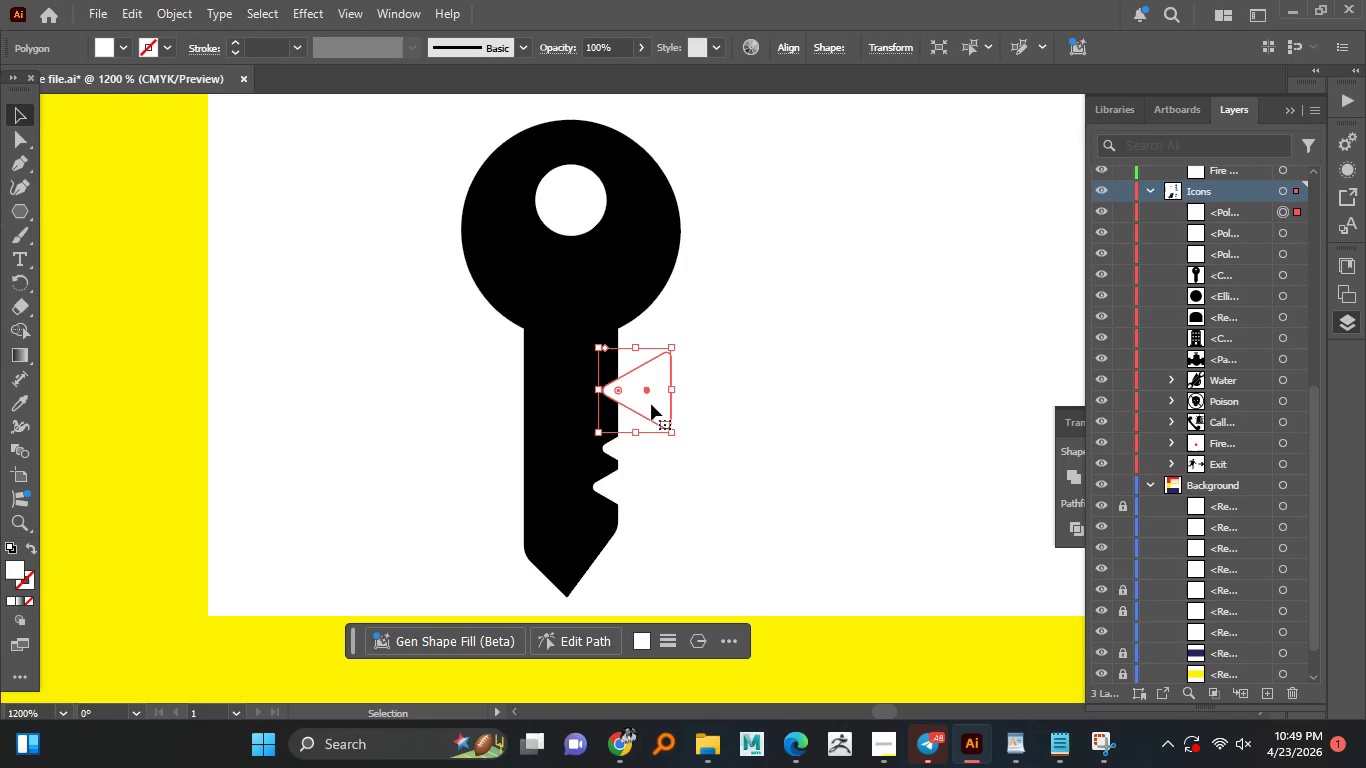 
hold_key(key=AltLeft, duration=1.53)
left_click_drag(start_coordinate=[648, 398], to_coordinate=[658, 426])
 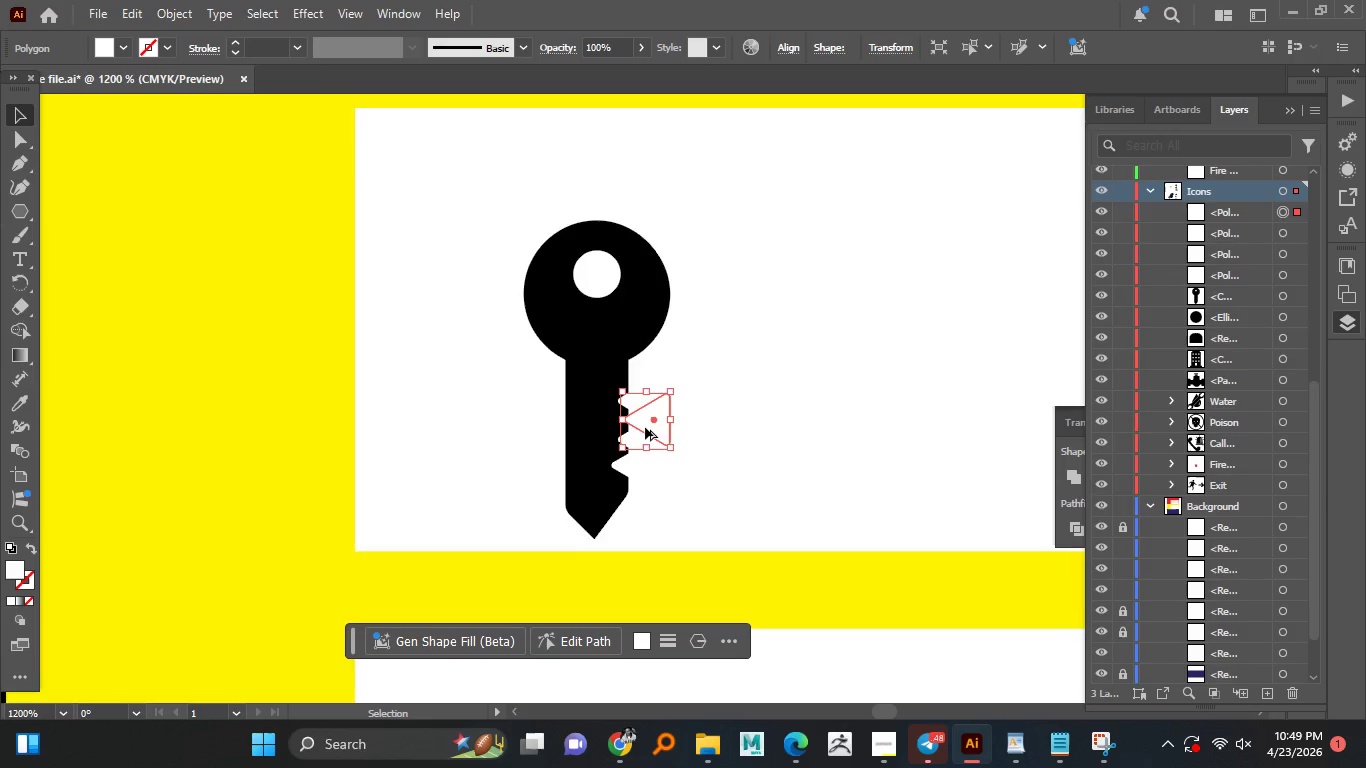 
hold_key(key=AltLeft, duration=1.5)
 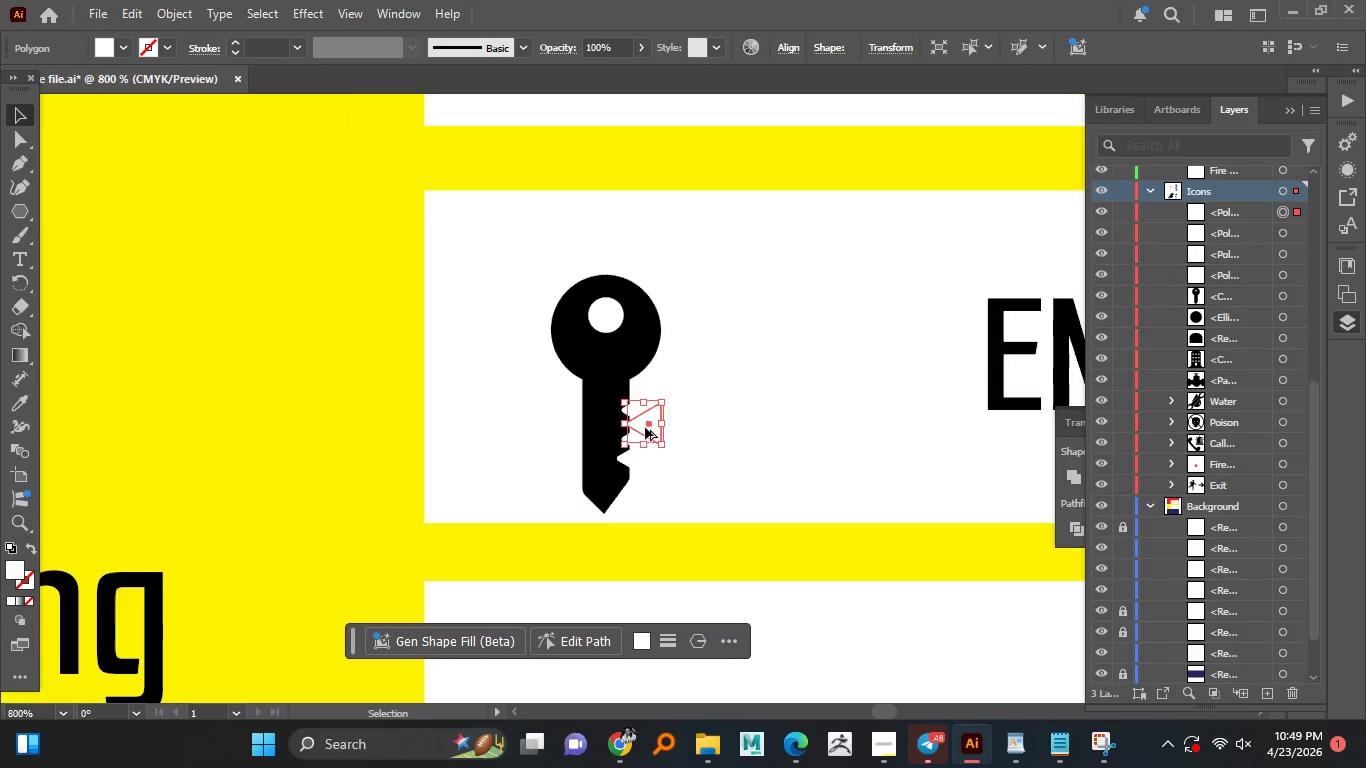 
hold_key(key=AltLeft, duration=0.94)
scroll: coordinate [645, 427], scroll_direction: down, amount: 2.0
 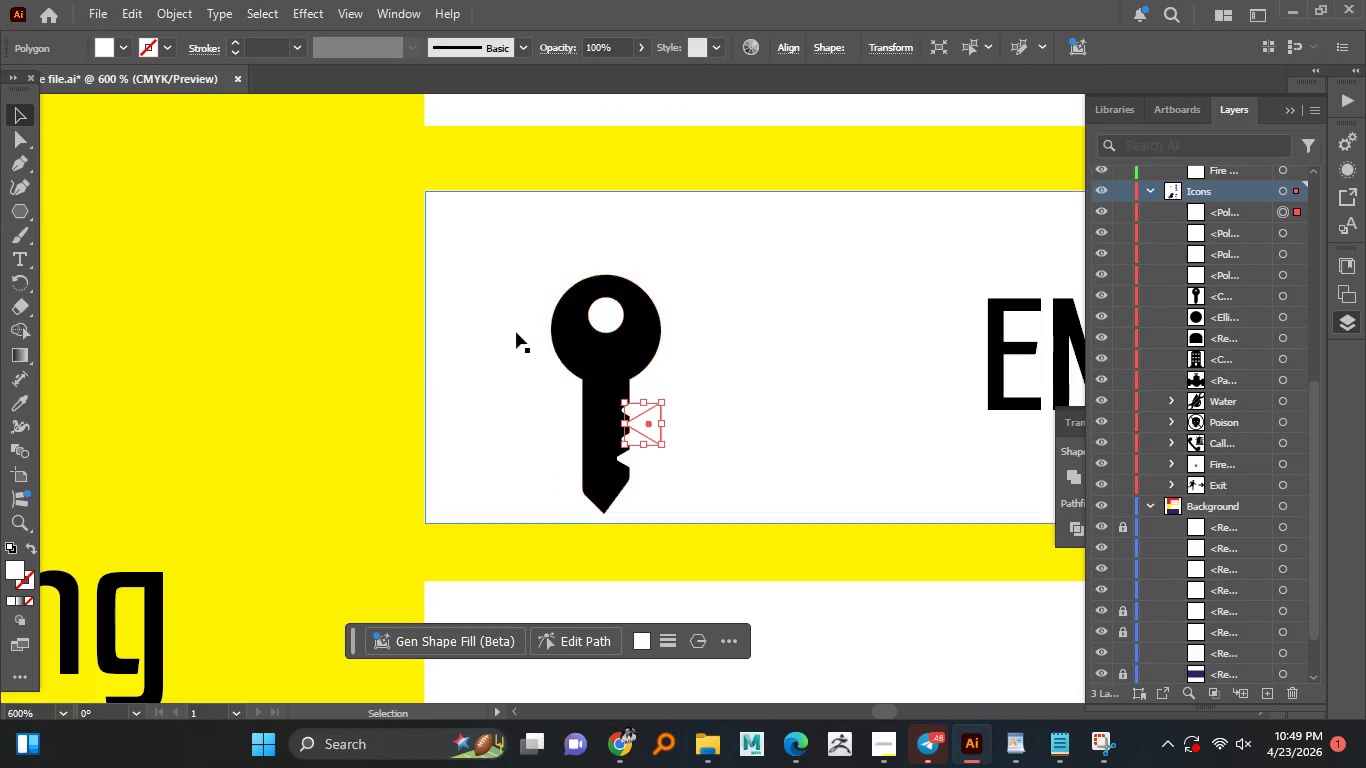 
left_click([488, 316])
 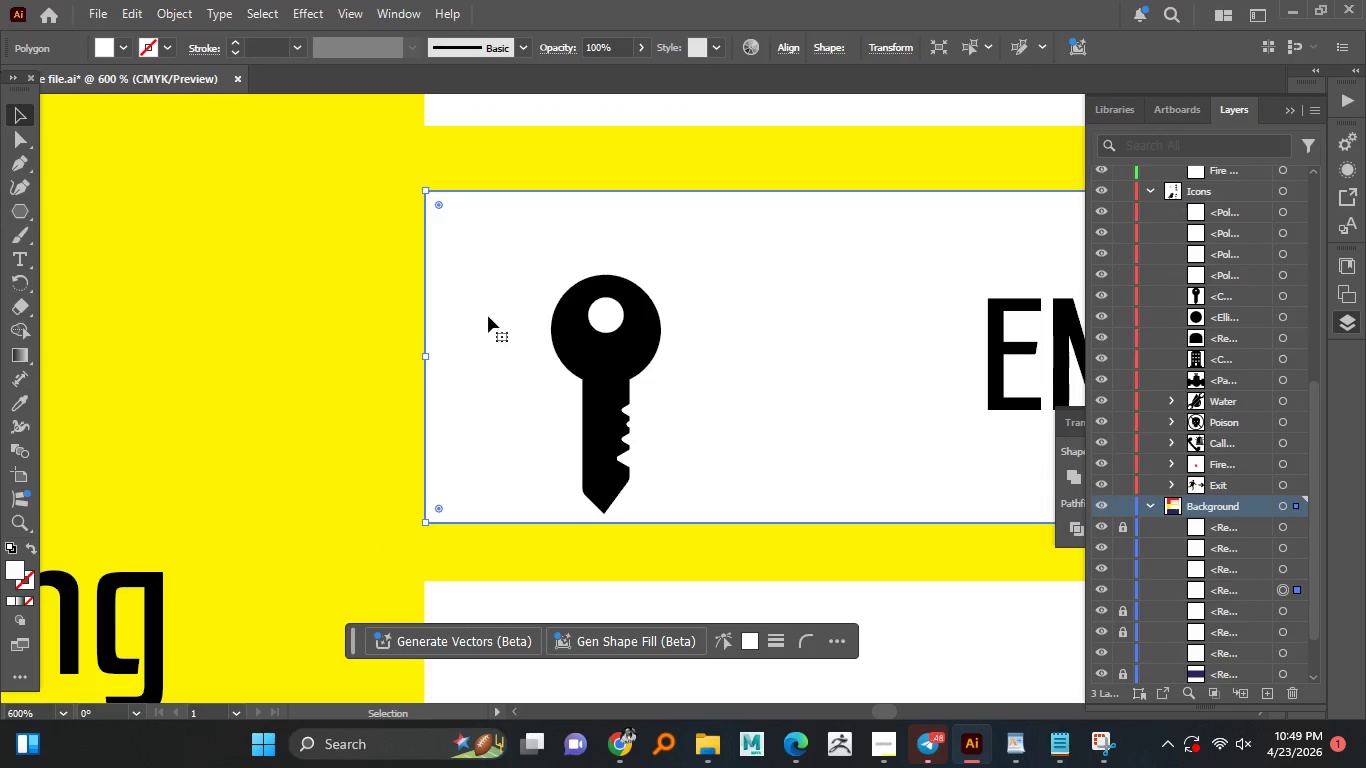 
key(Control+2)
 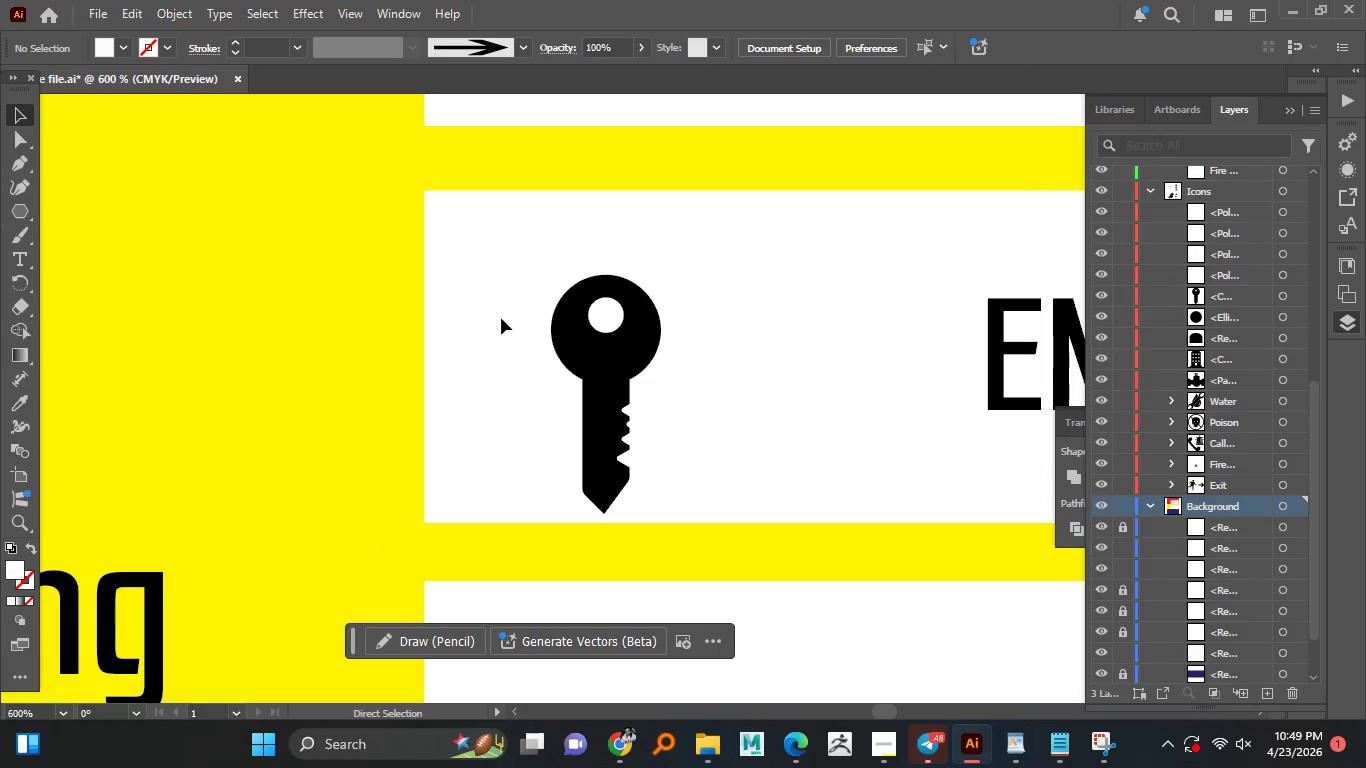 
left_click_drag(start_coordinate=[496, 317], to_coordinate=[660, 496])
 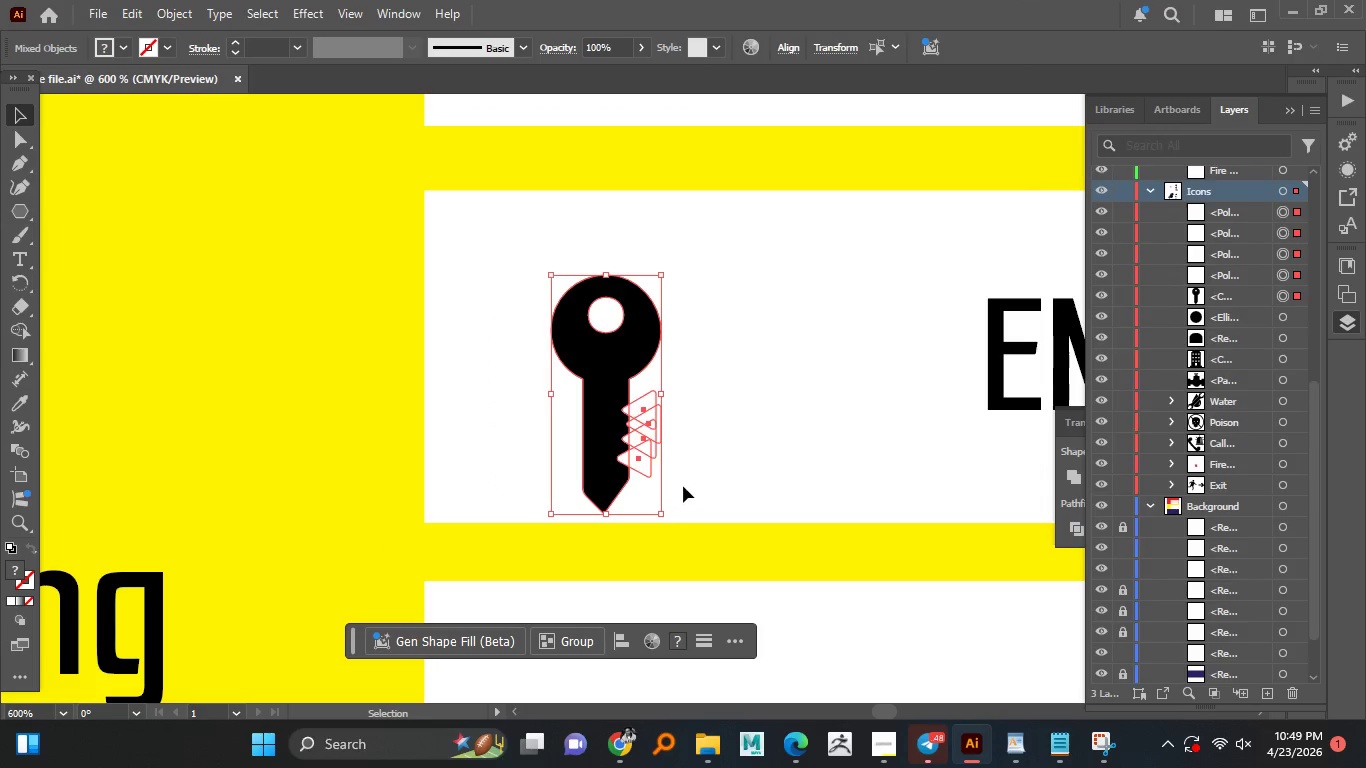 
left_click([688, 480])
 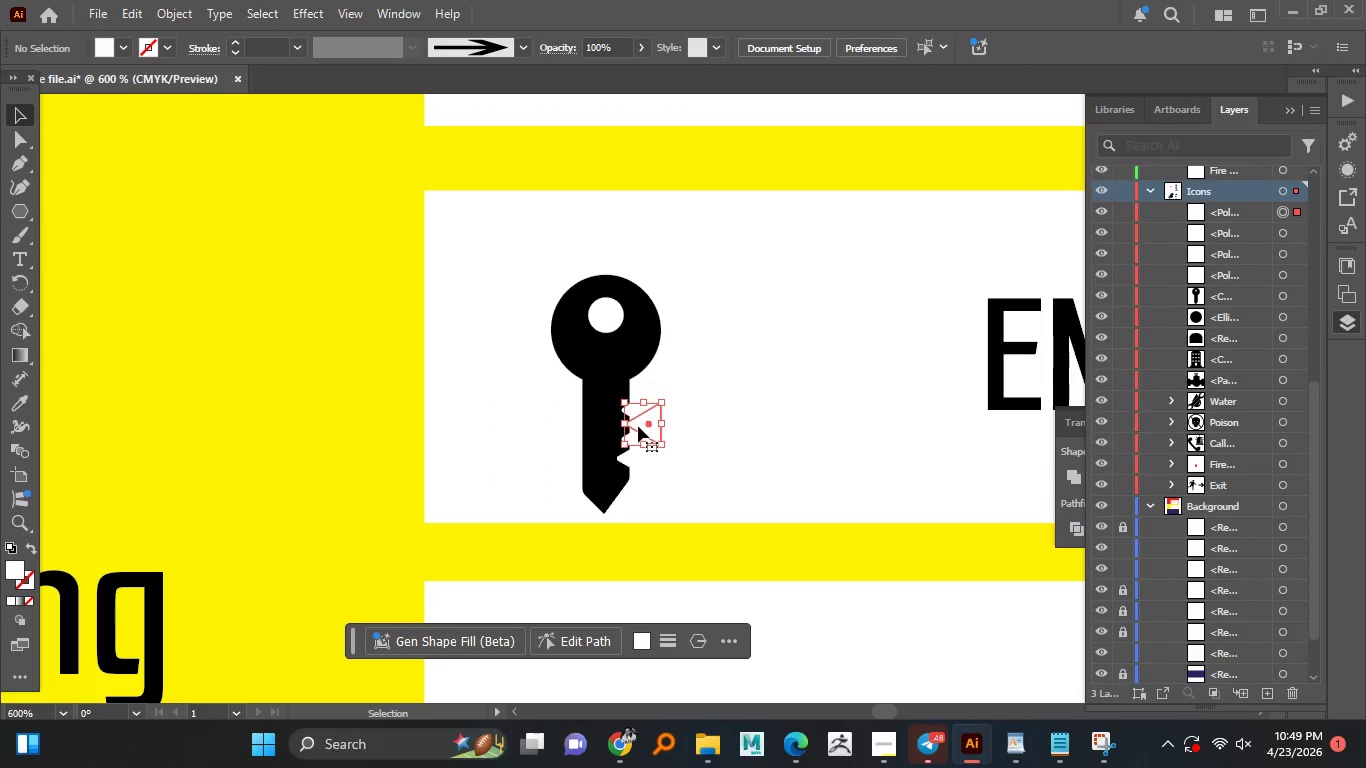 
key(Delete)
 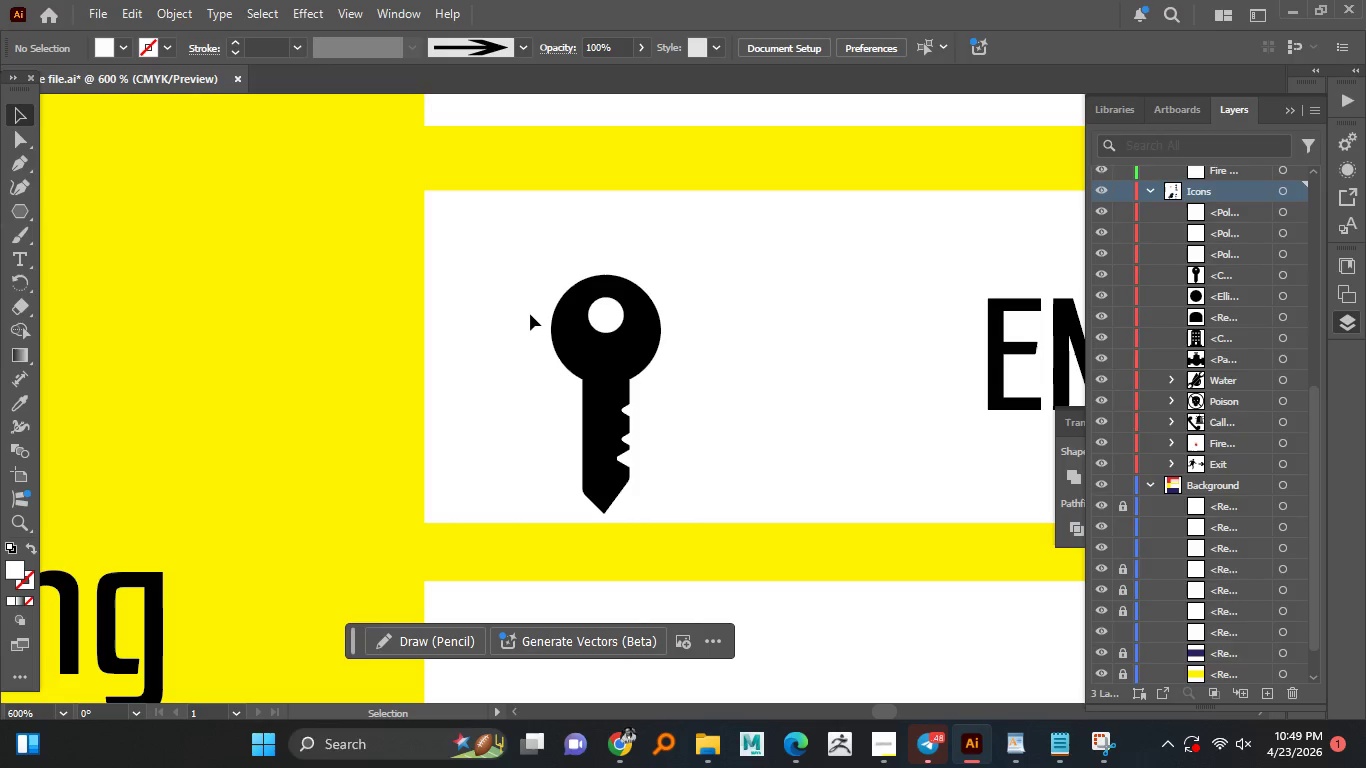 
left_click_drag(start_coordinate=[526, 314], to_coordinate=[677, 493])
 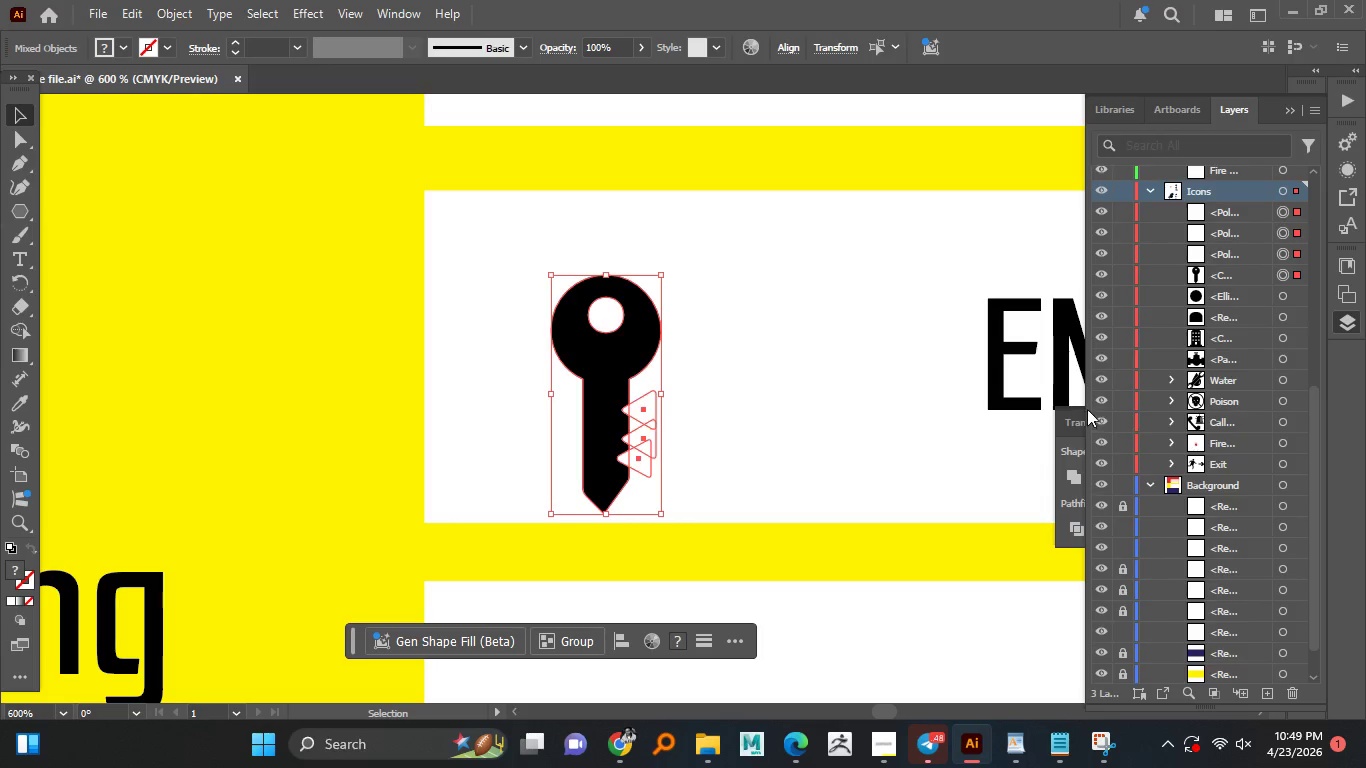 
left_click([1072, 429])
 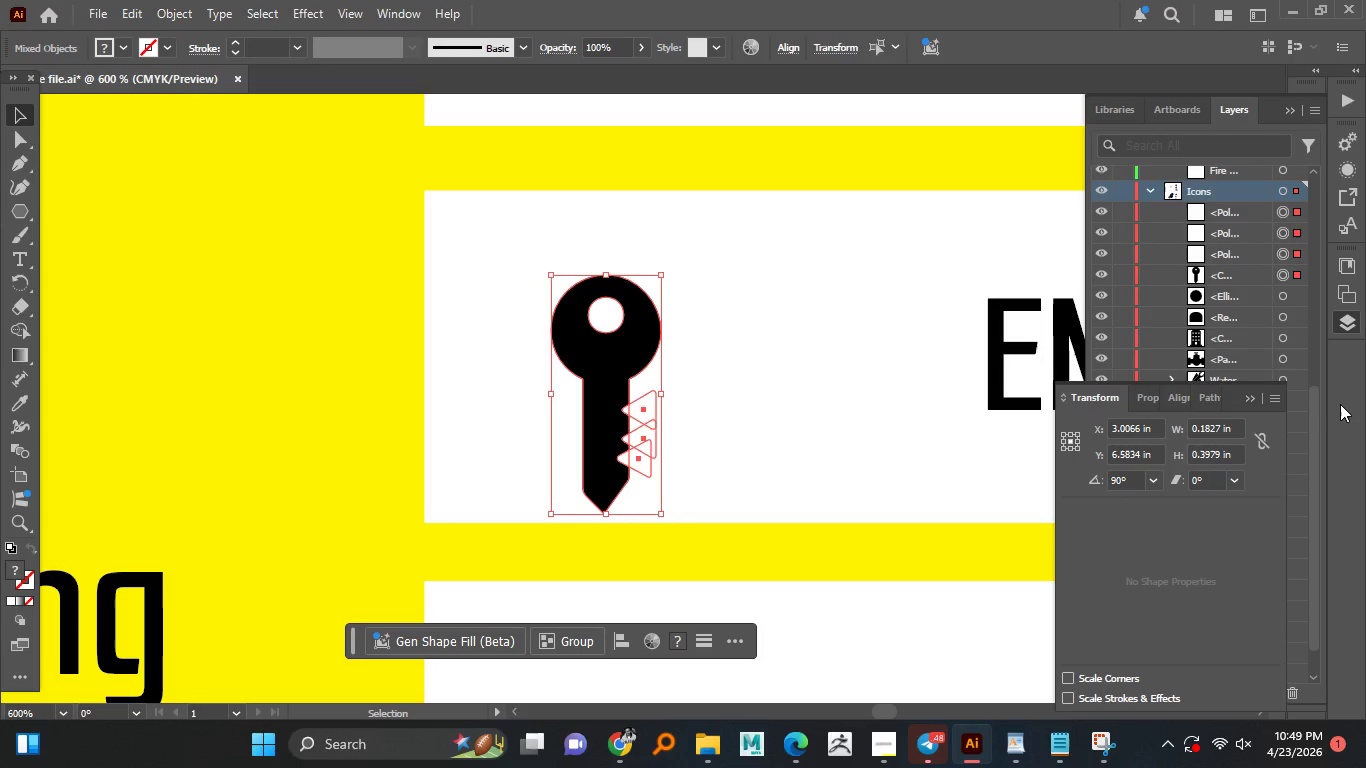 
left_click([1340, 427])
 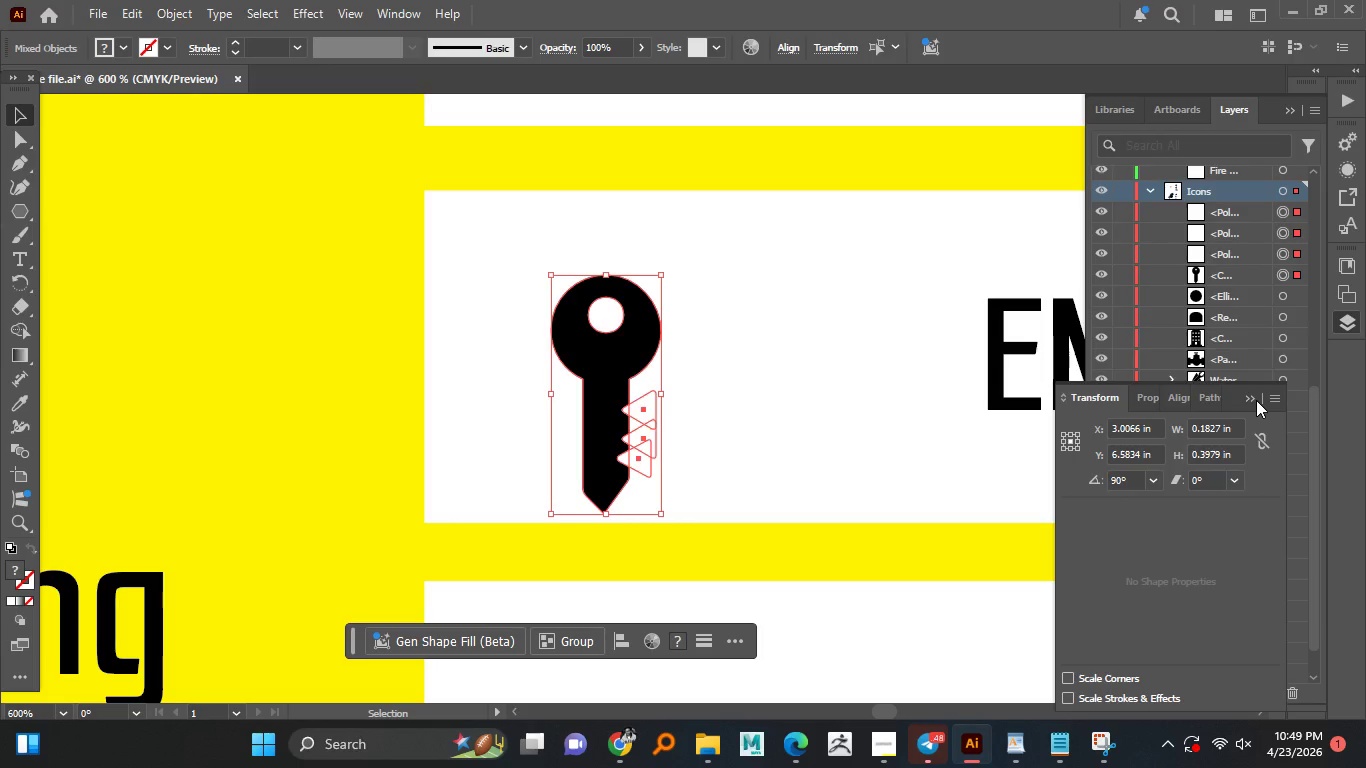 
left_click([1253, 399])
 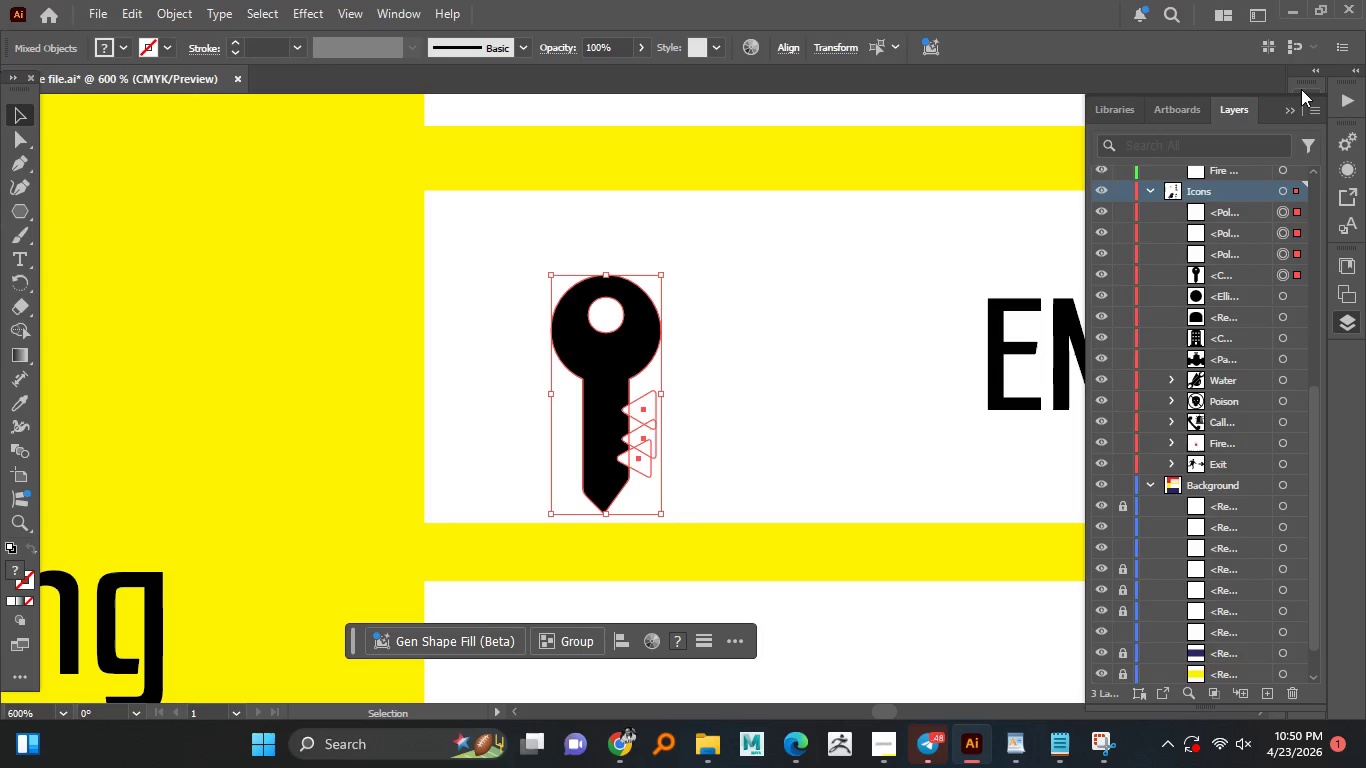 
left_click([1290, 106])
 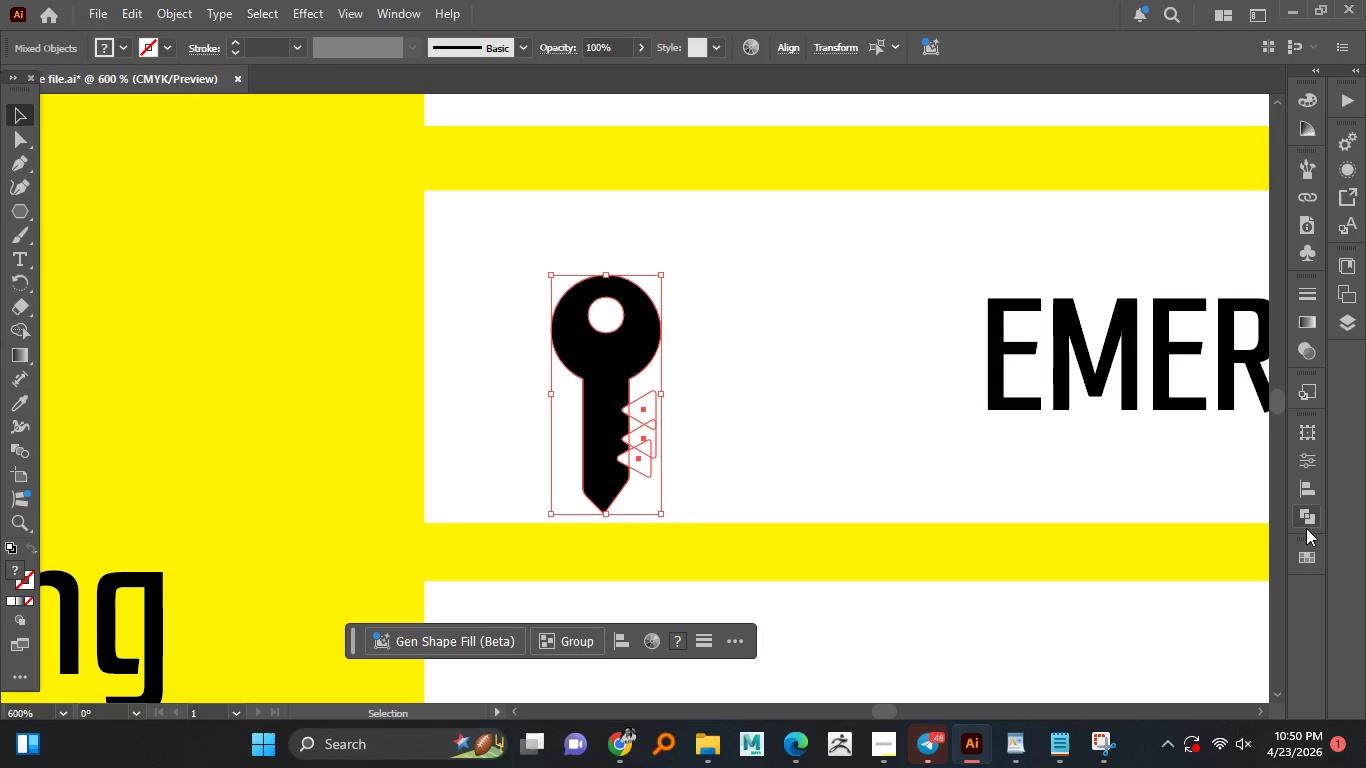 
left_click([1306, 528])
 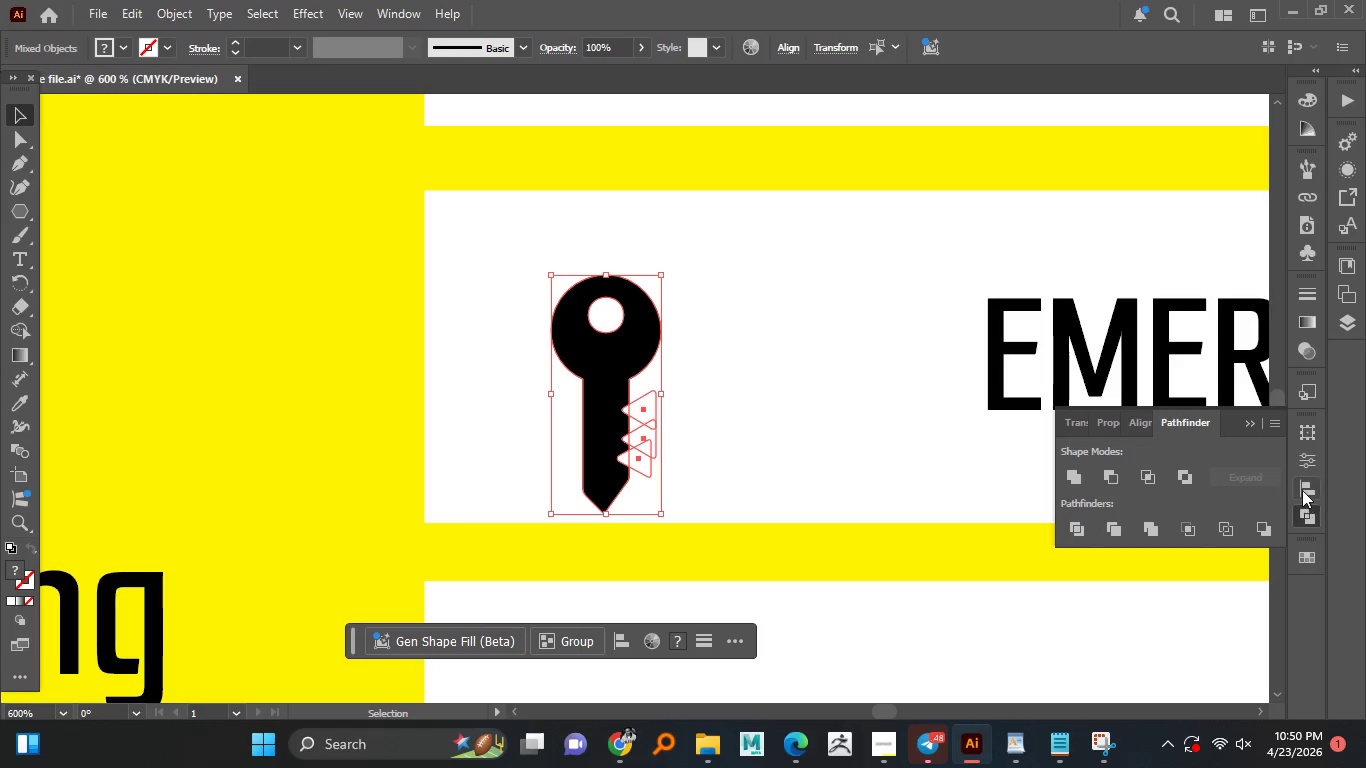 
left_click([1302, 490])
 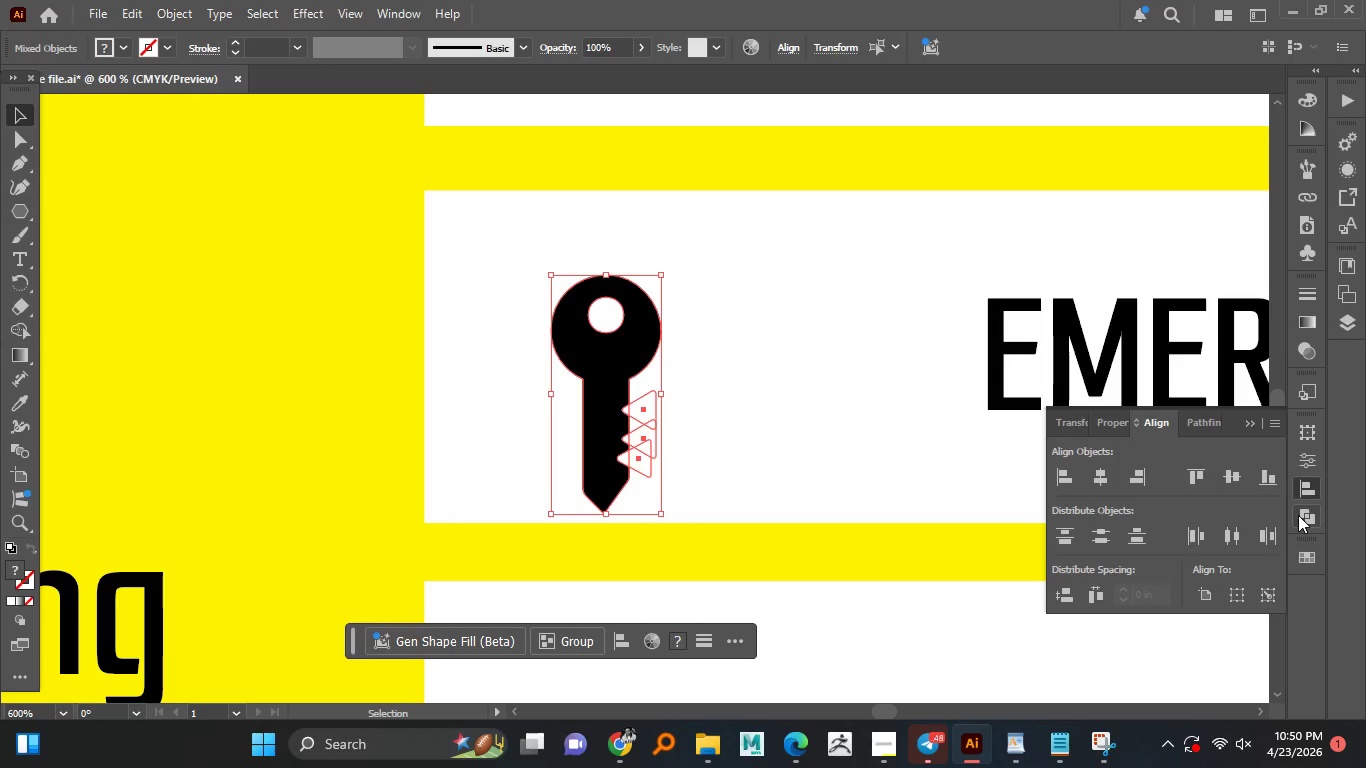 
left_click([1300, 516])
 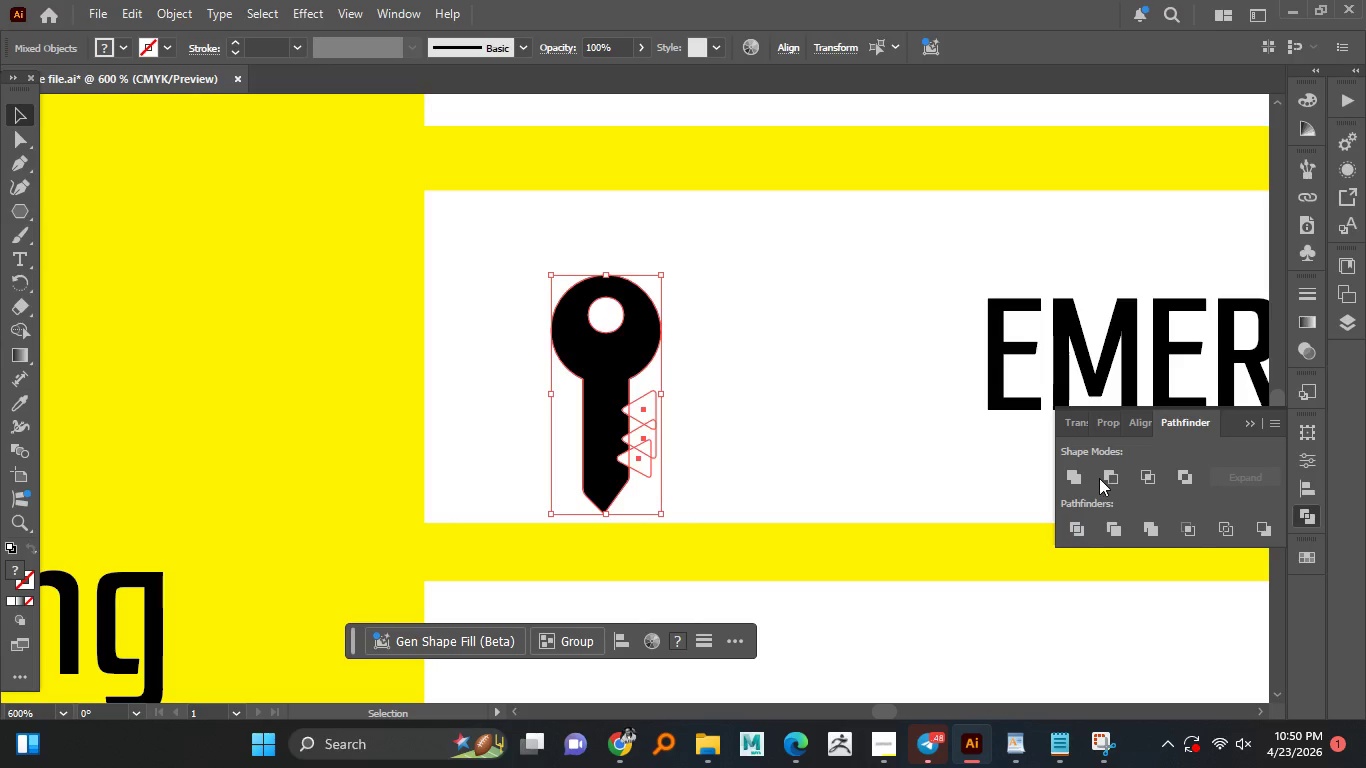 
left_click([1109, 478])
 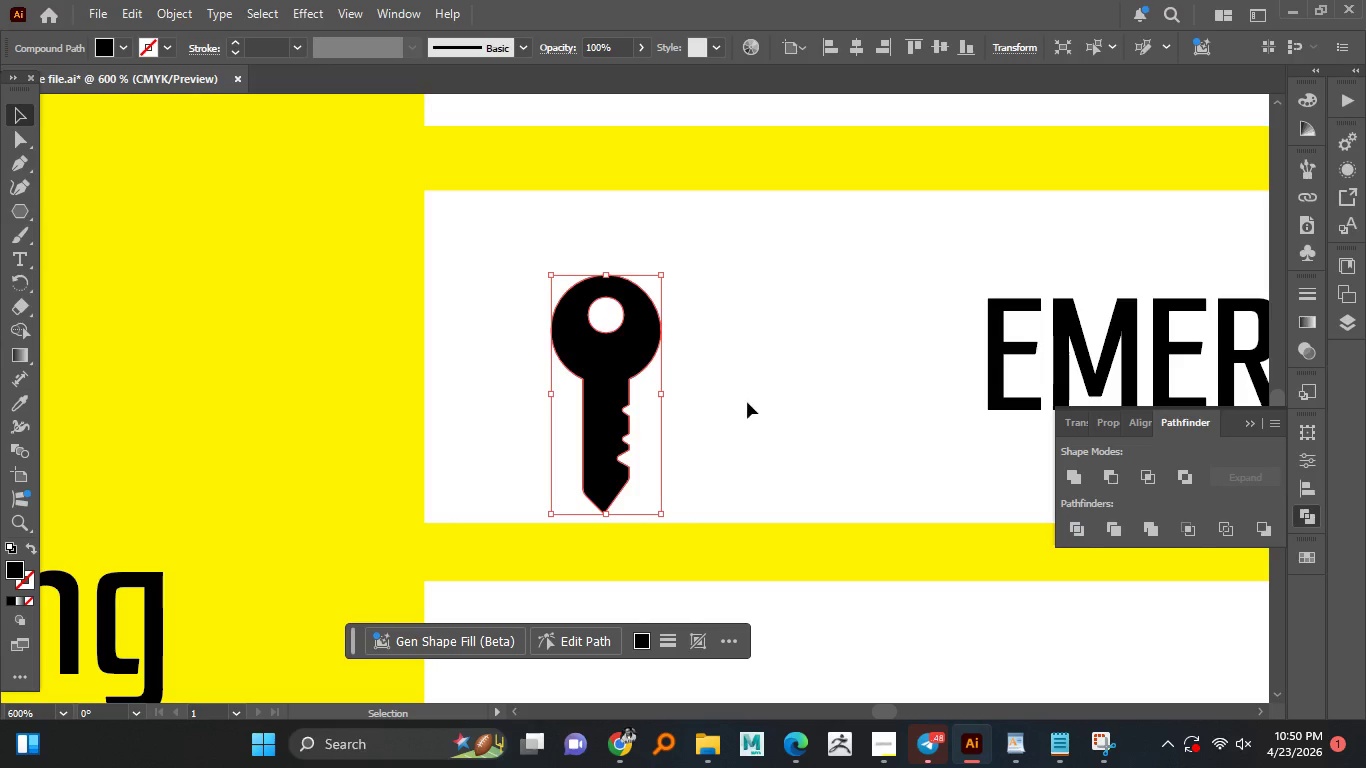 
left_click([732, 394])
 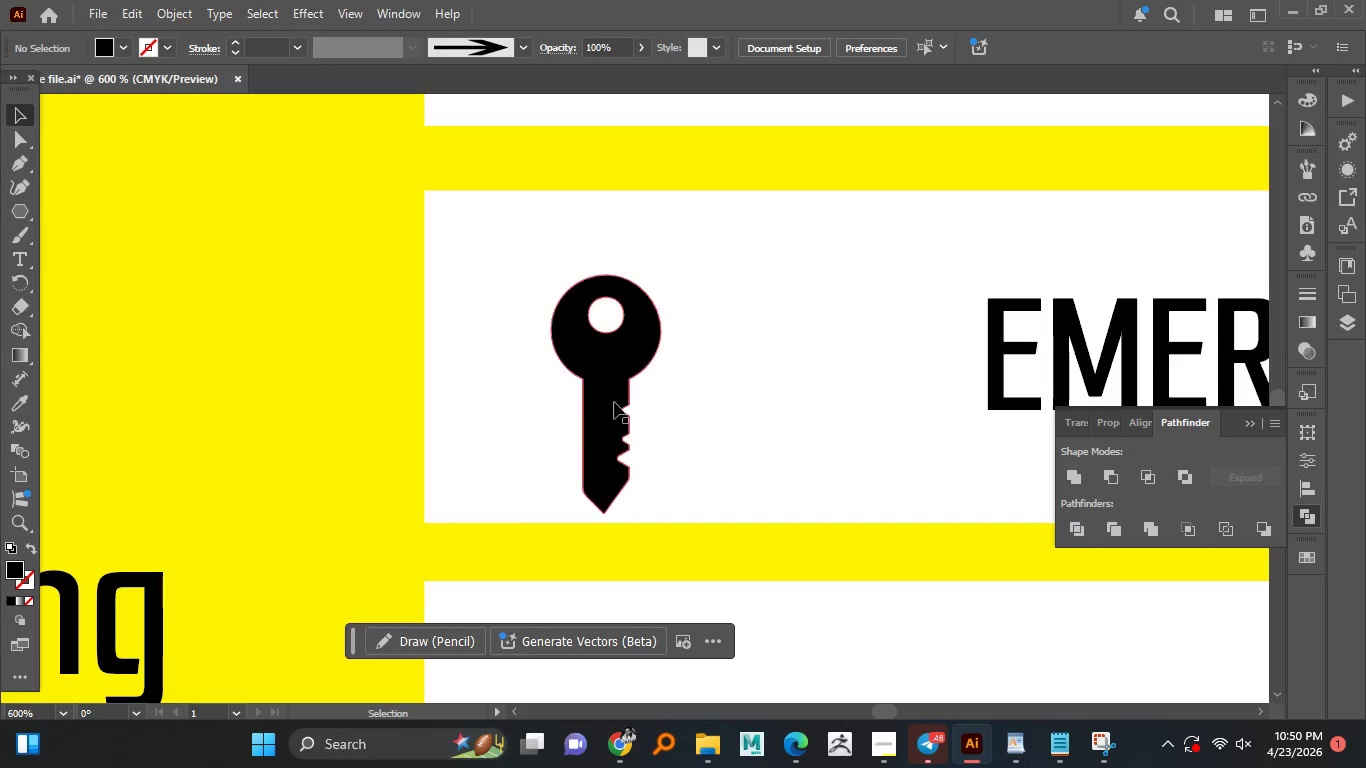 
left_click([614, 402])
 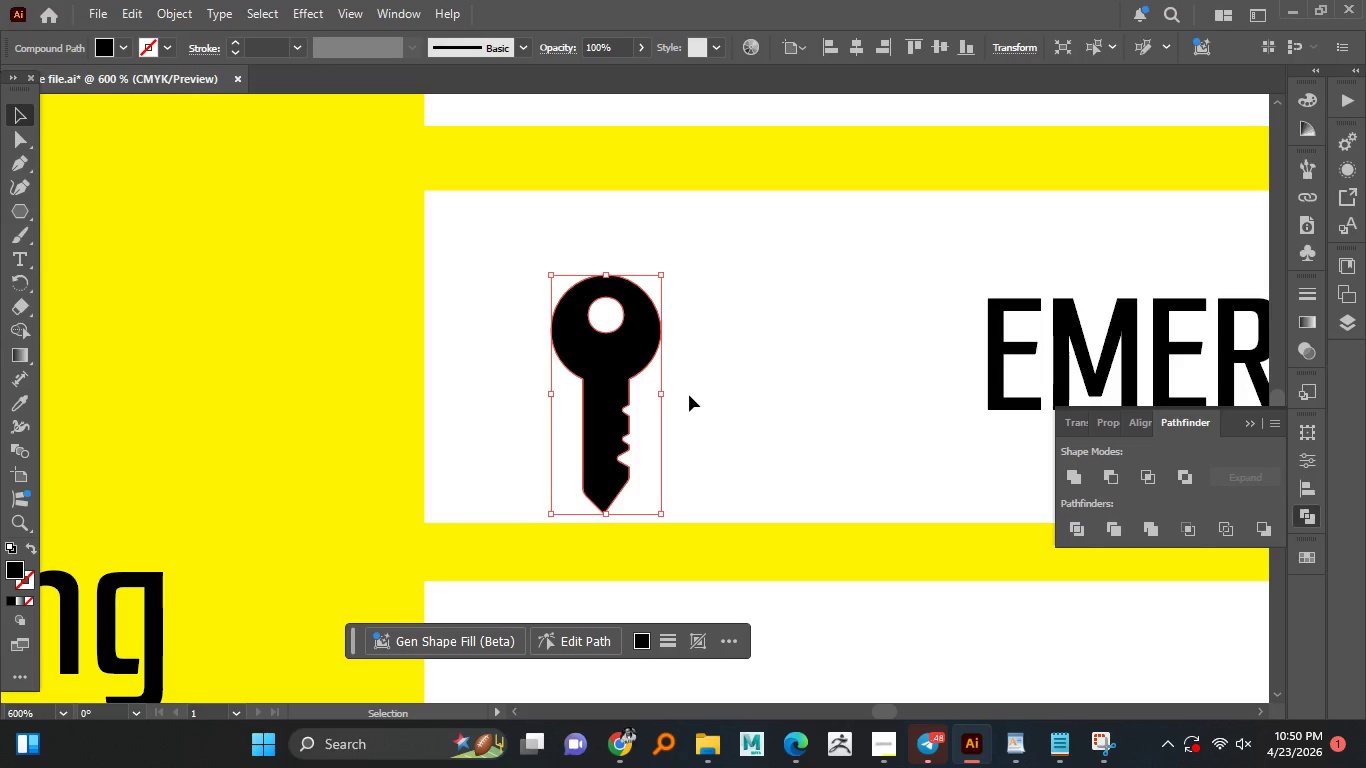 
wait(6.16)
 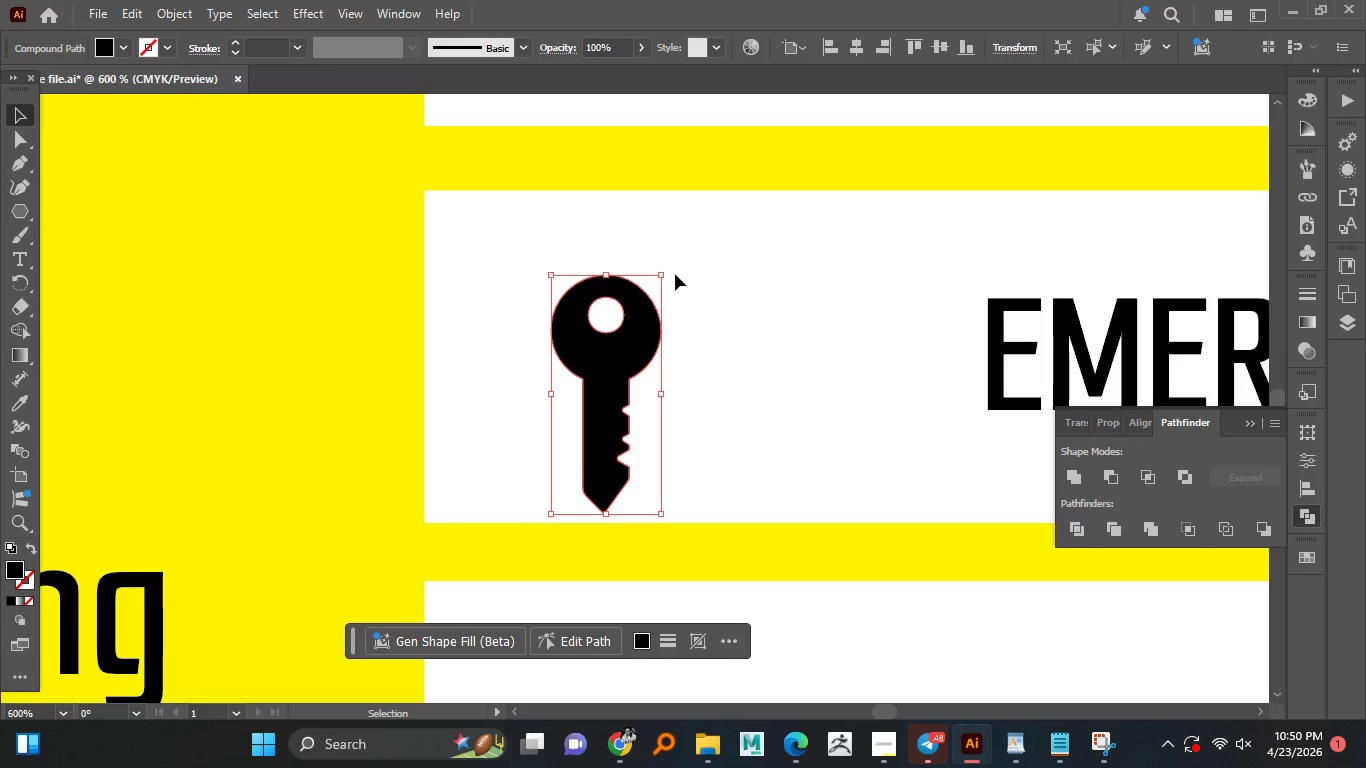 
left_click_drag(start_coordinate=[671, 275], to_coordinate=[704, 339])
 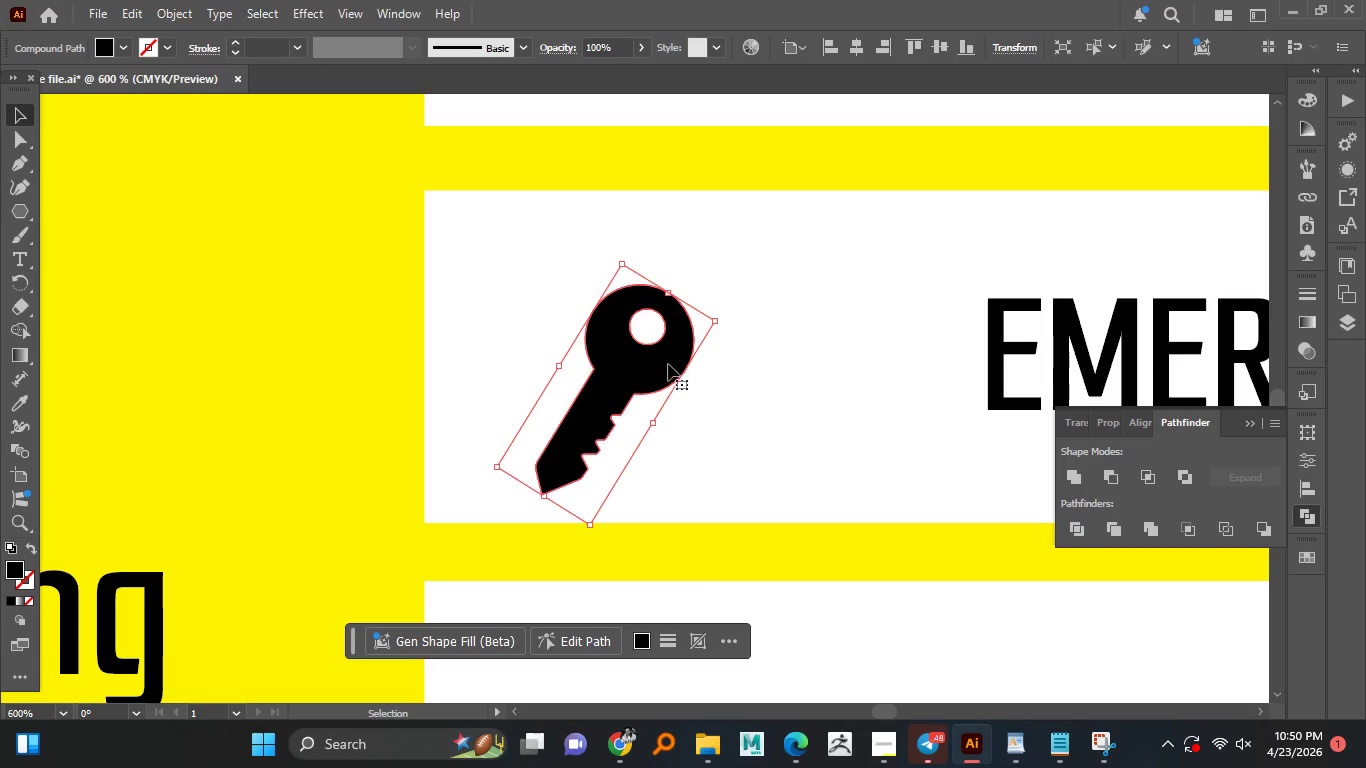 
left_click_drag(start_coordinate=[668, 364], to_coordinate=[623, 330])
 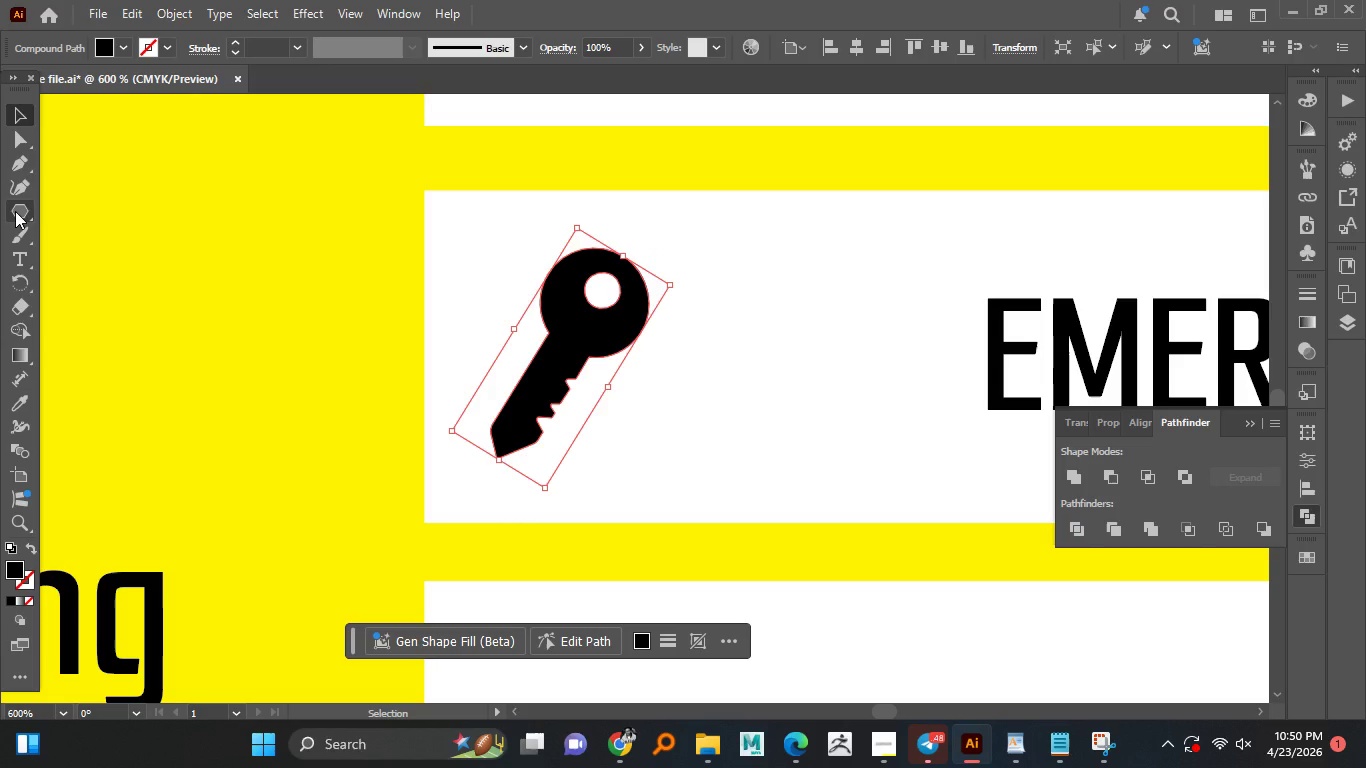 
right_click([15, 211])
 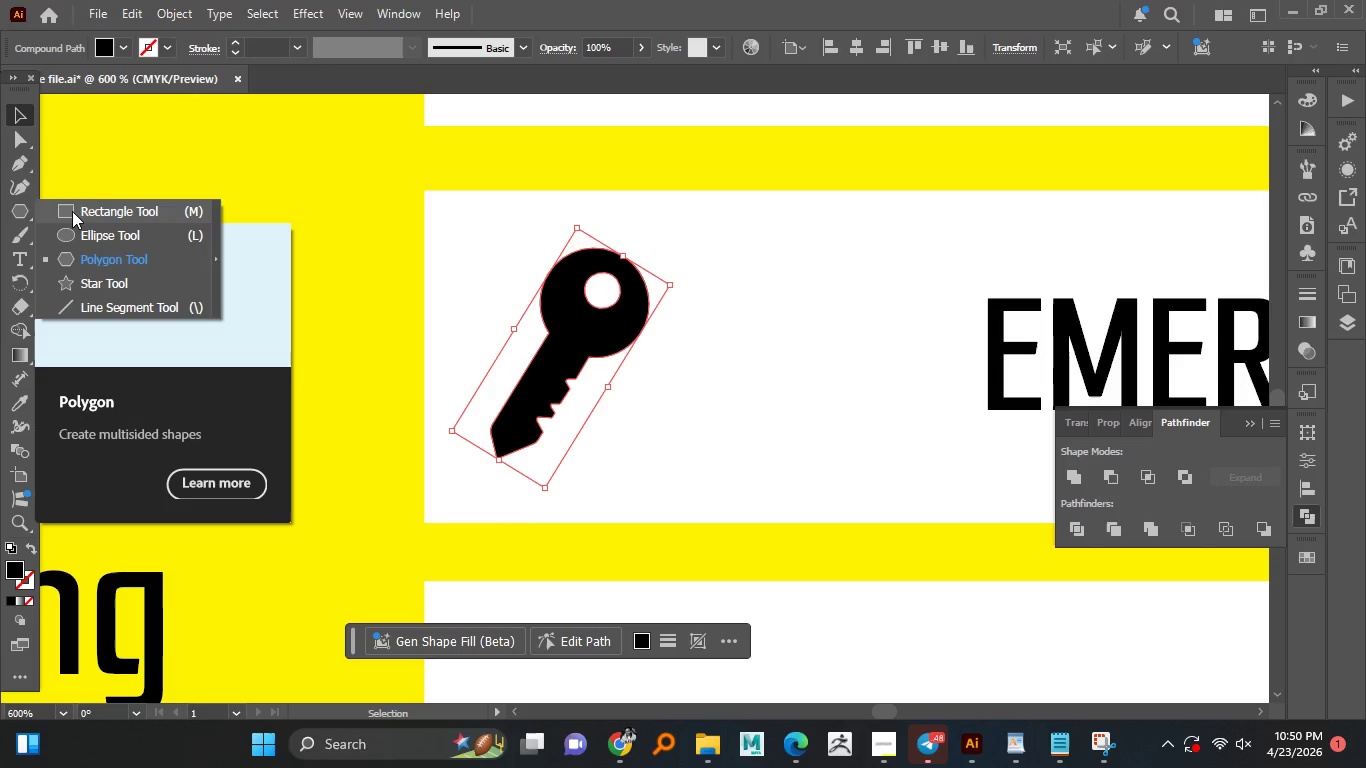 
left_click([73, 211])
 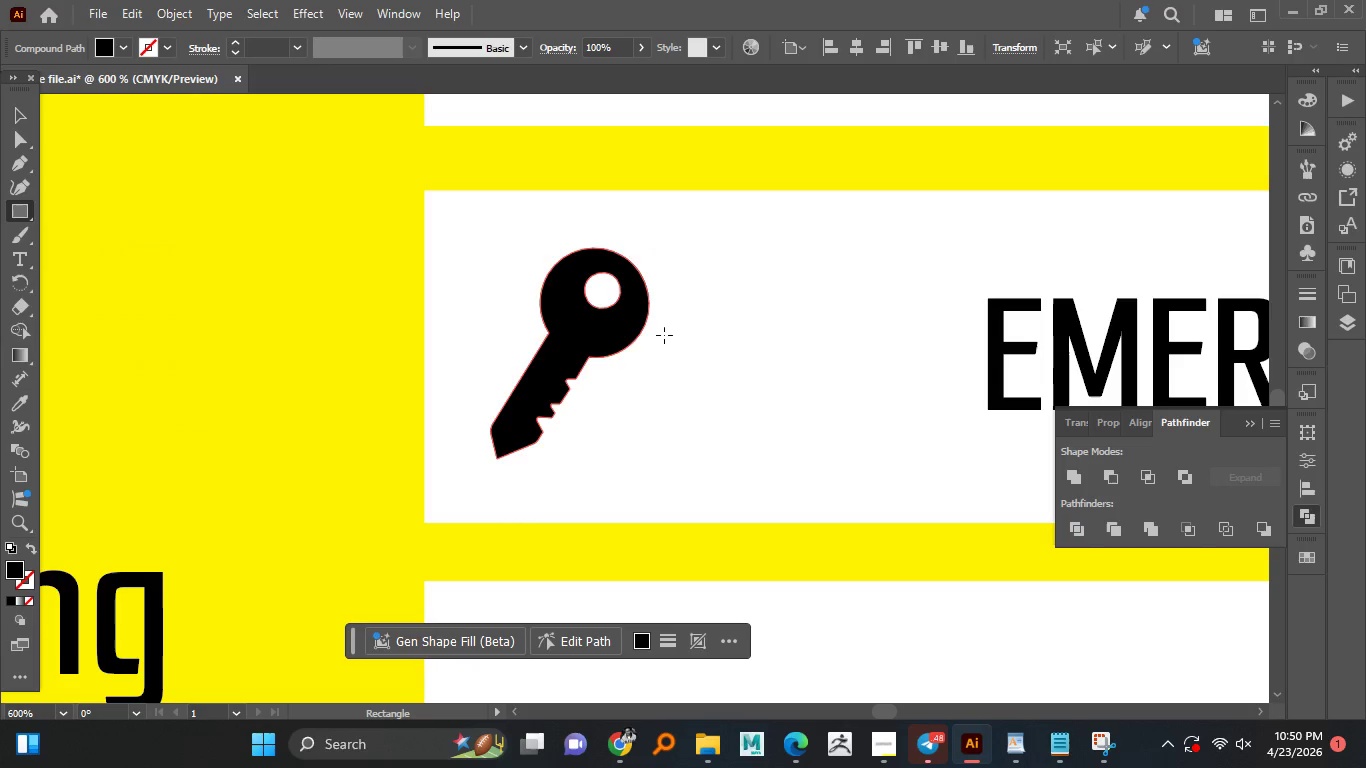 
left_click_drag(start_coordinate=[671, 347], to_coordinate=[825, 481])
 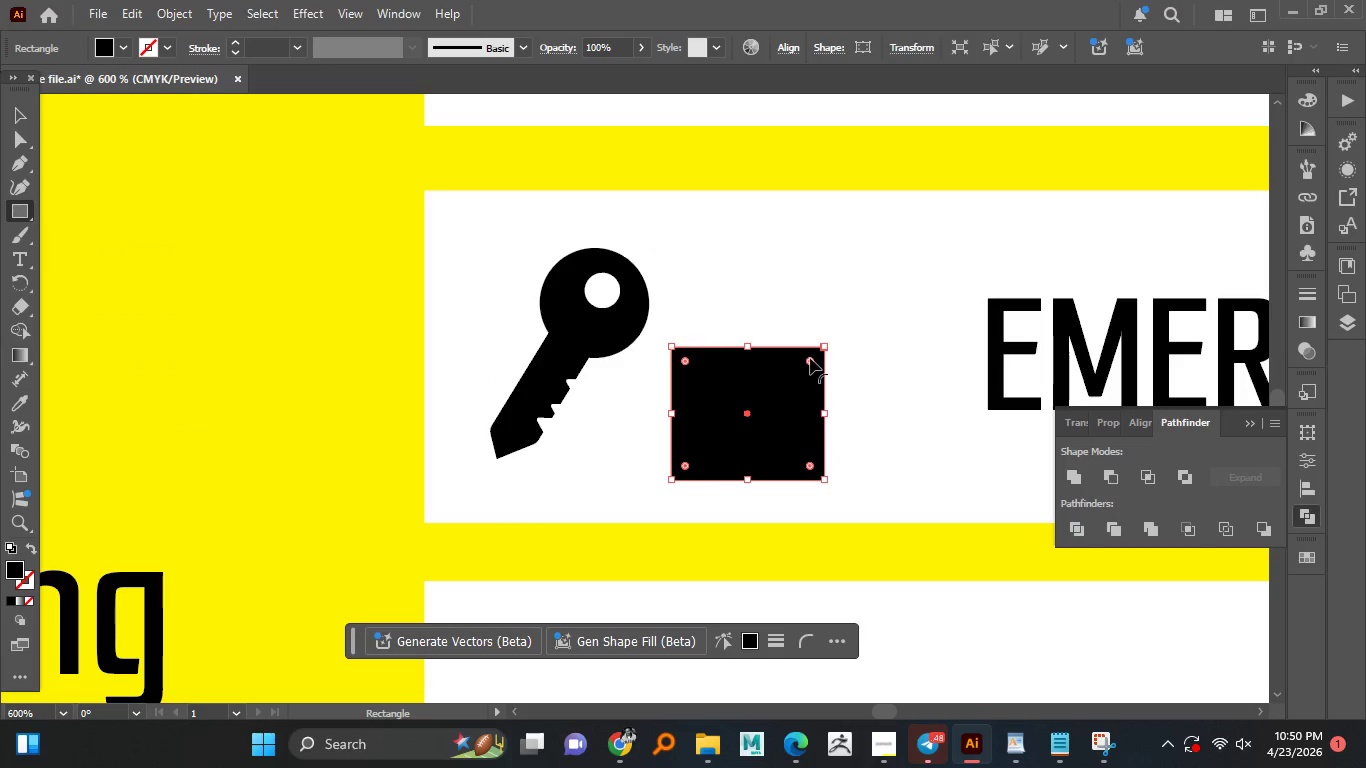 
left_click_drag(start_coordinate=[810, 358], to_coordinate=[811, 353])
 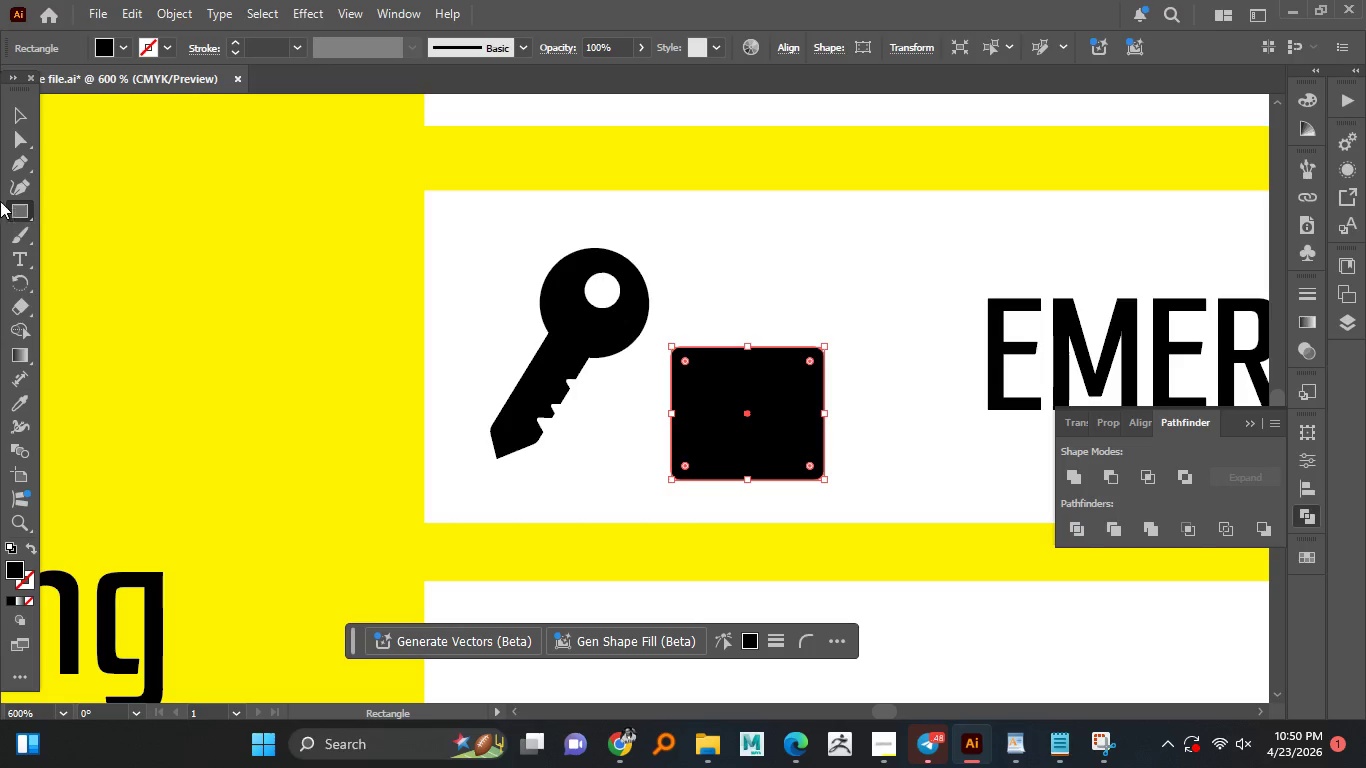 
right_click([33, 208])
 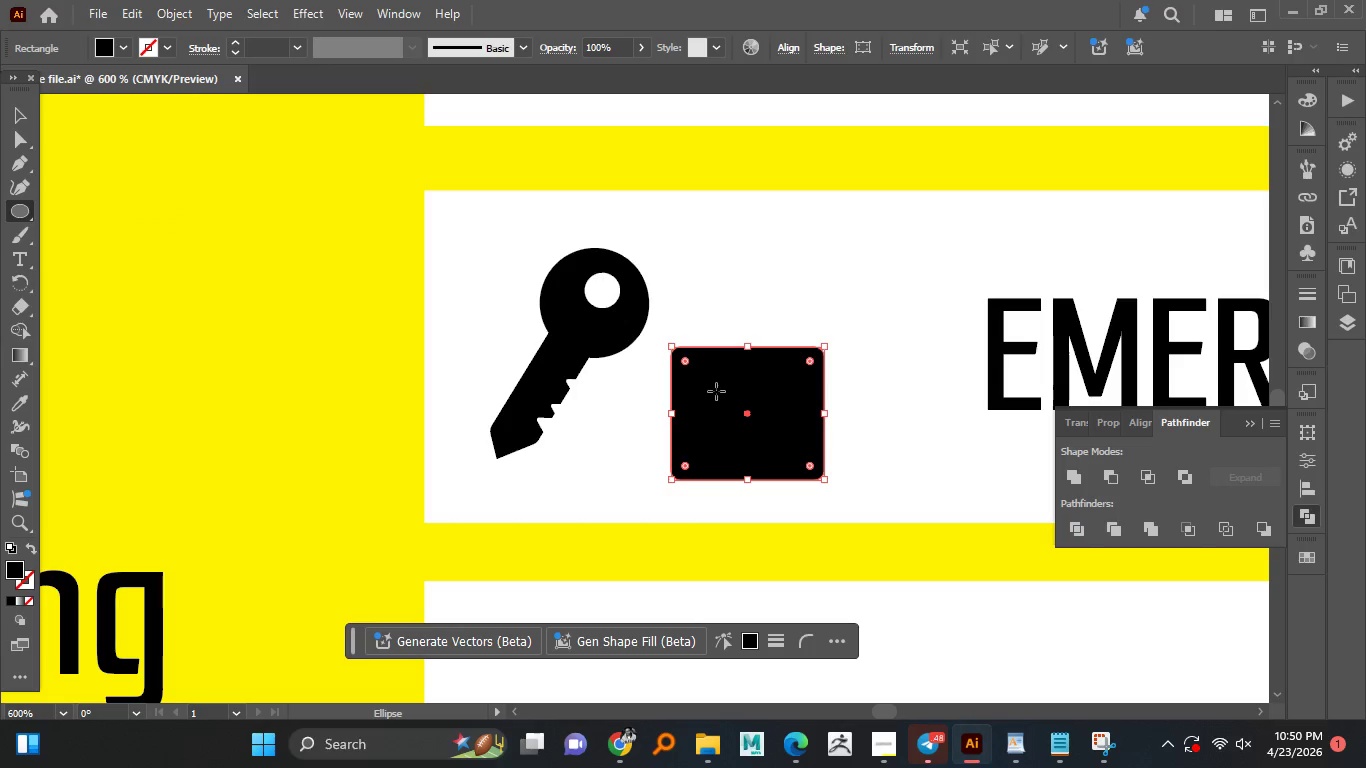 
hold_key(key=ShiftLeft, duration=0.78)
left_click_drag(start_coordinate=[720, 391], to_coordinate=[751, 428])
 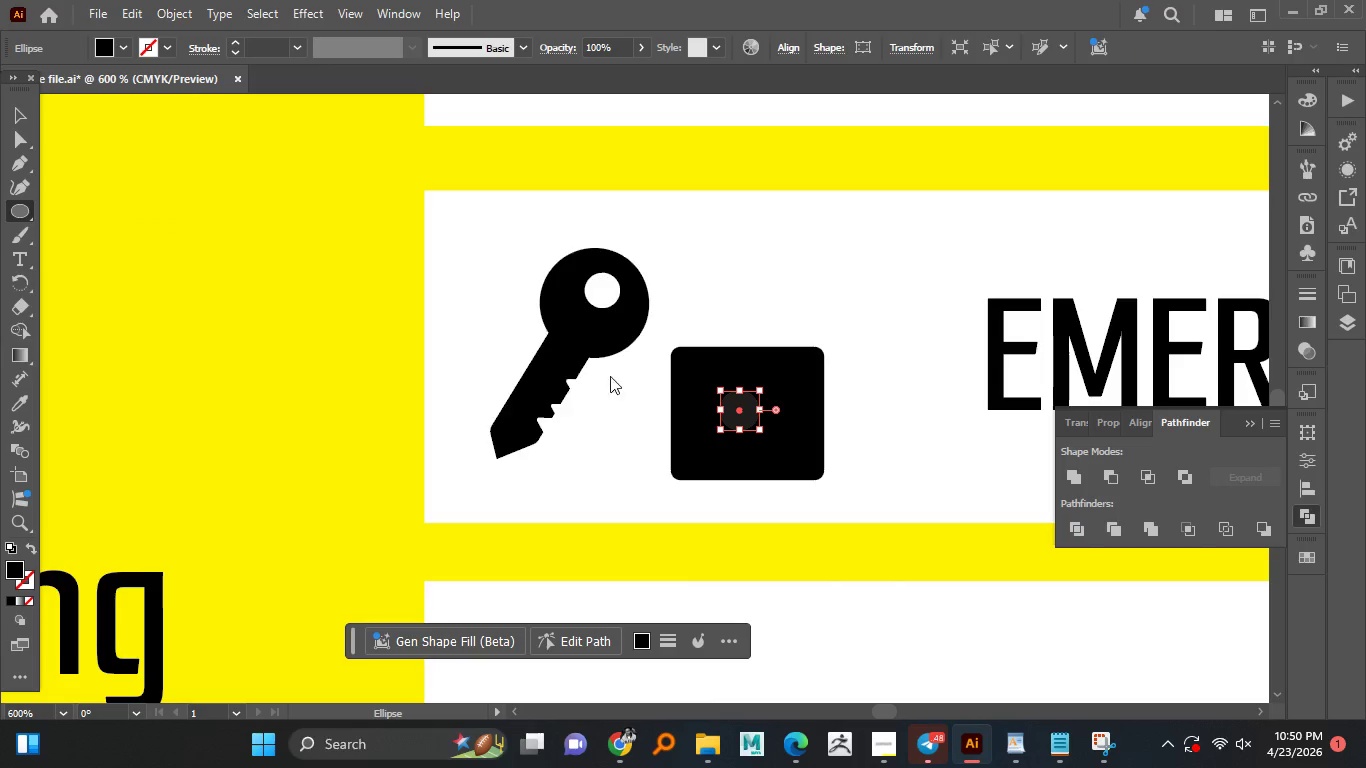 
left_click_drag(start_coordinate=[171, 292], to_coordinate=[124, 268])
 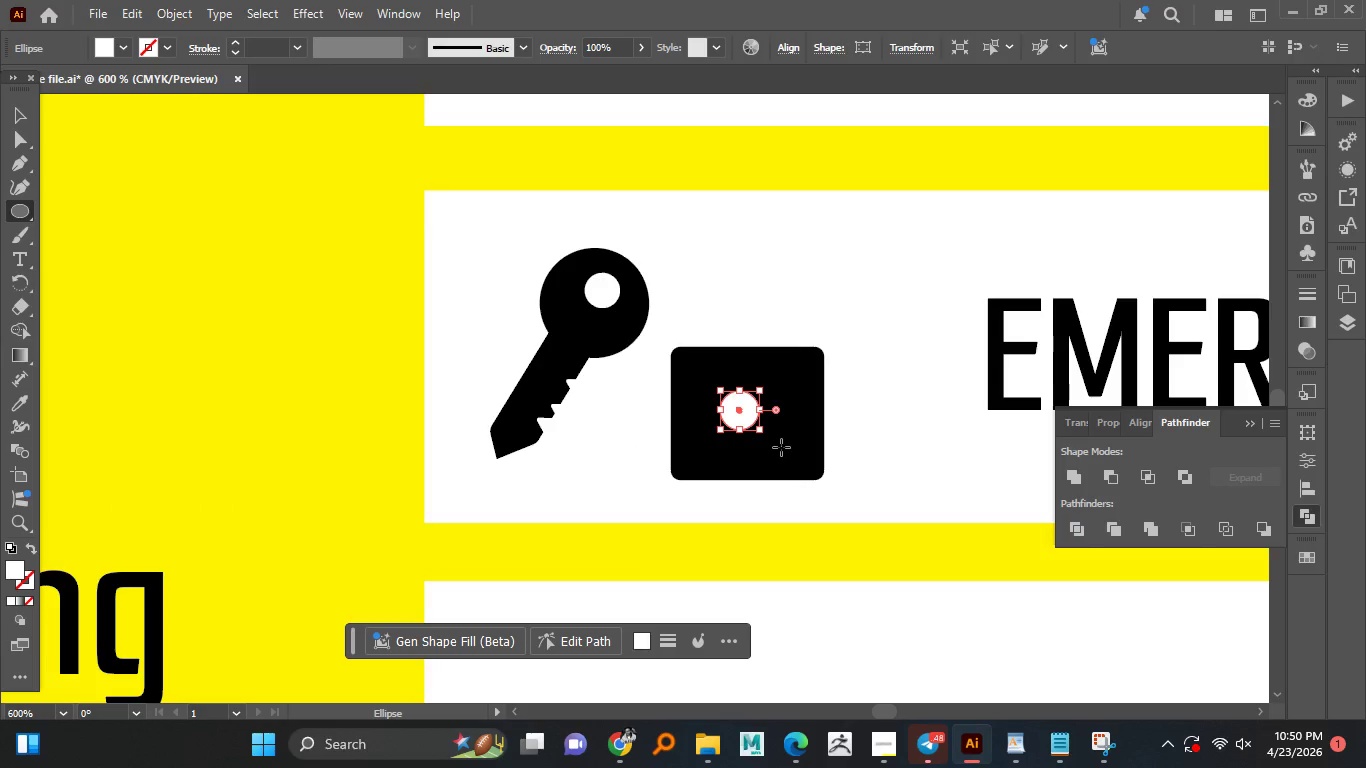 
hold_key(key=AltLeft, duration=0.48)
scroll: coordinate [758, 424], scroll_direction: up, amount: 1.0
 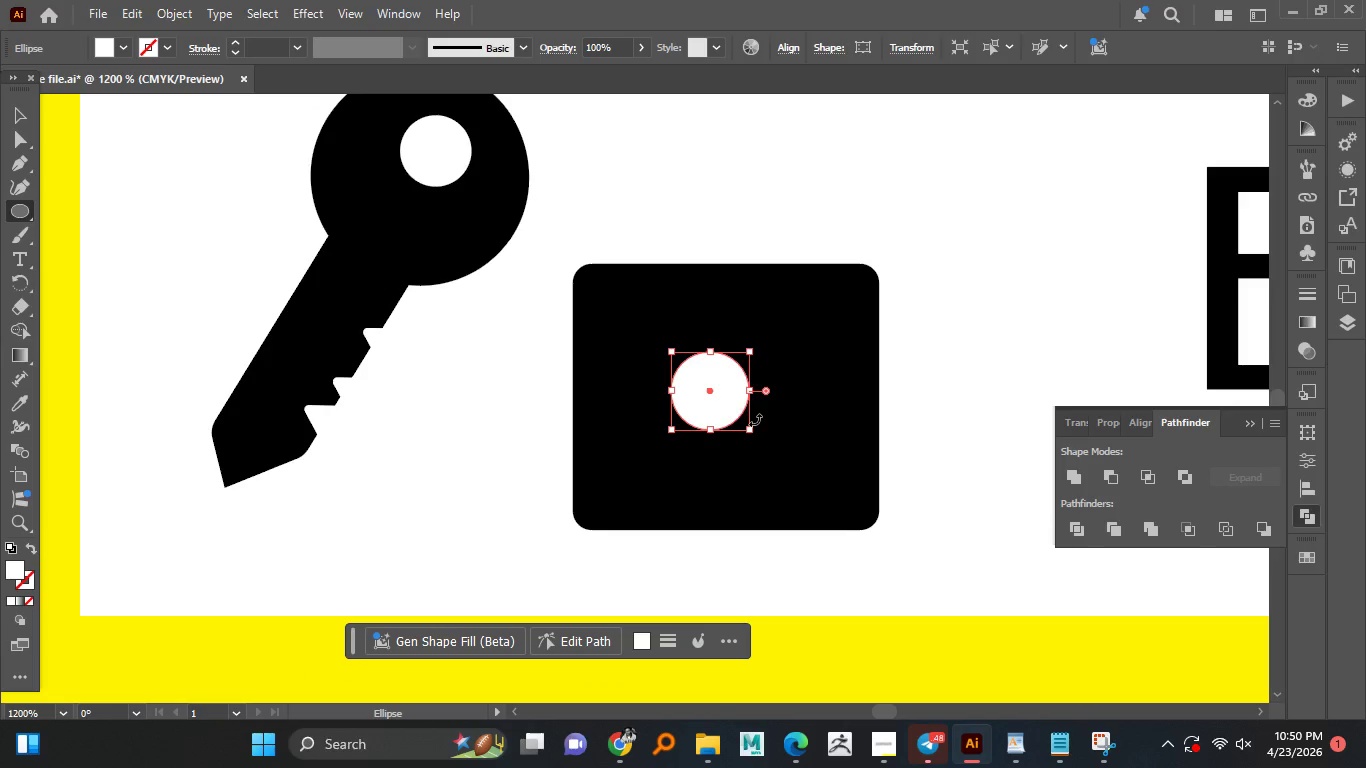 
key(V)
 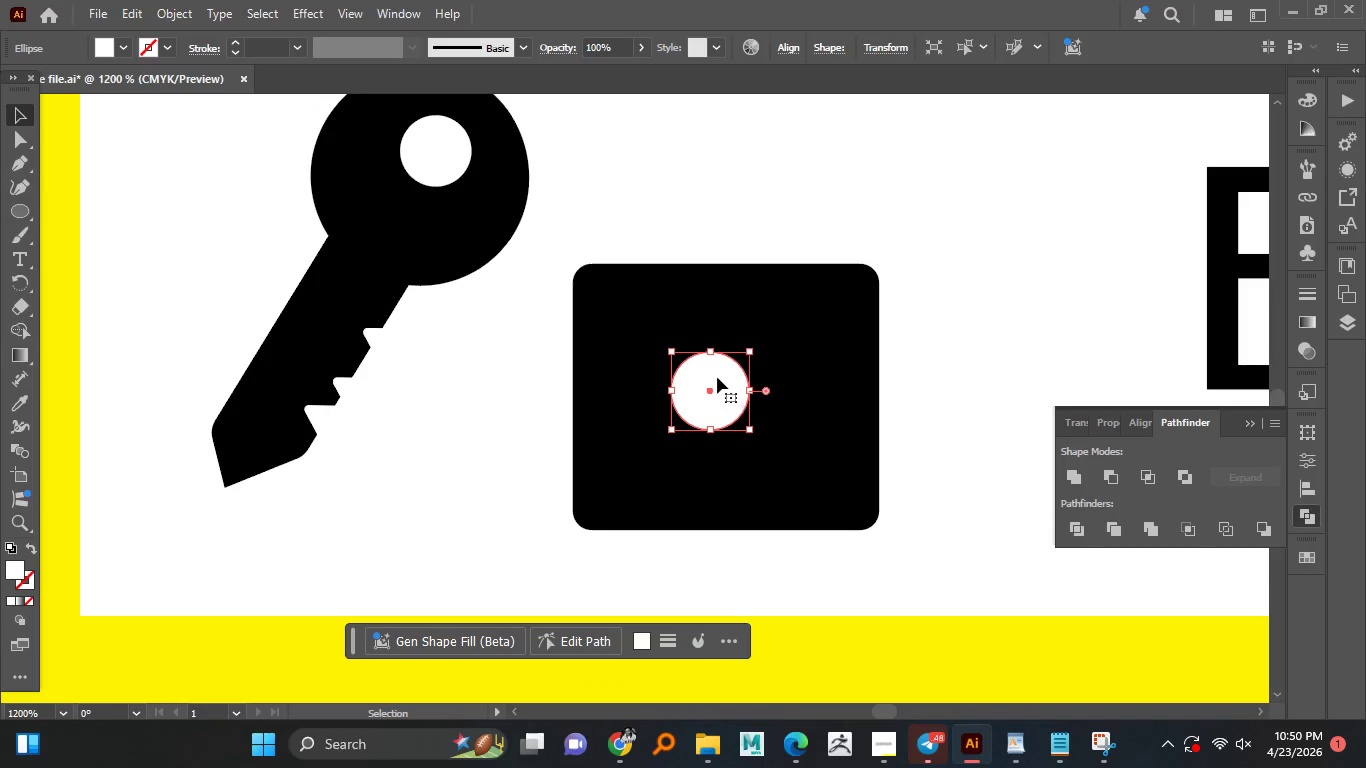 
left_click_drag(start_coordinate=[717, 376], to_coordinate=[737, 369])
 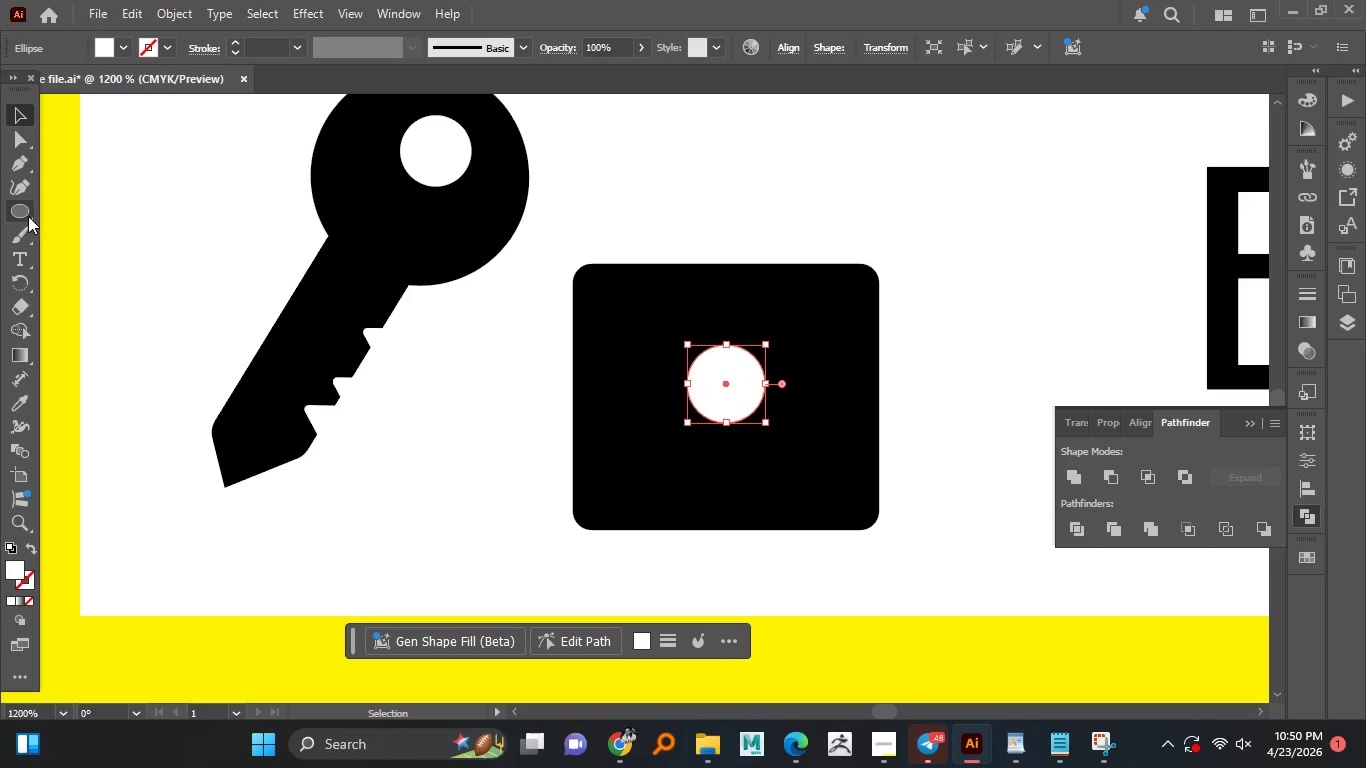 
right_click([26, 213])
 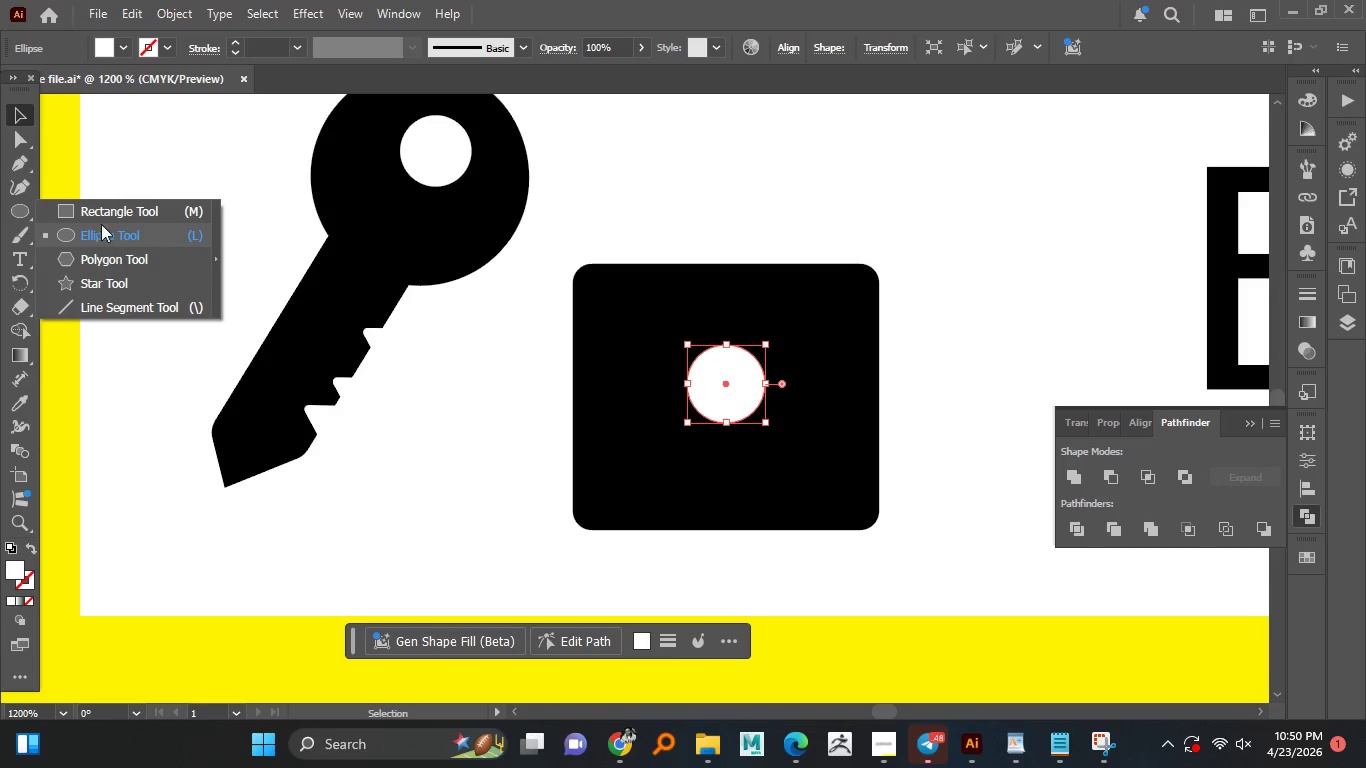 
left_click_drag(start_coordinate=[110, 217], to_coordinate=[115, 215])
 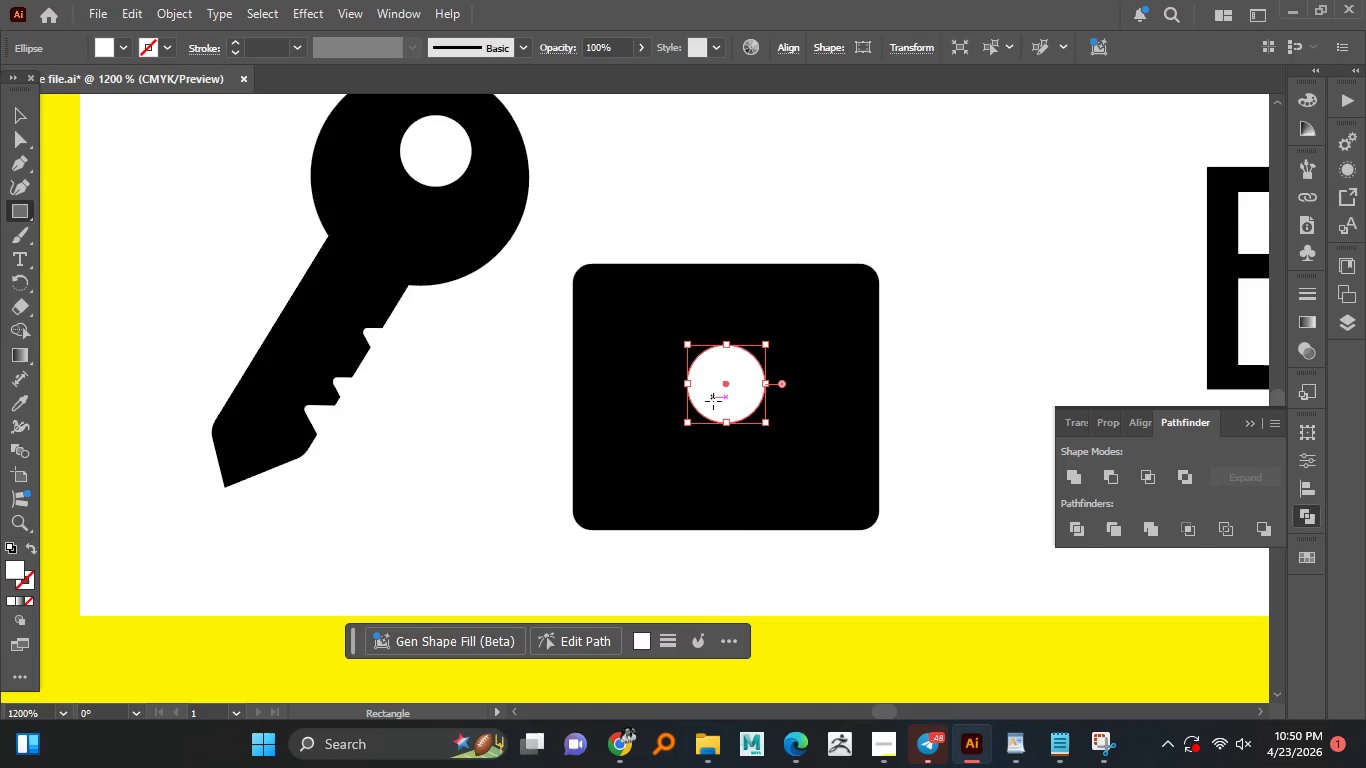 
left_click_drag(start_coordinate=[715, 403], to_coordinate=[745, 471])
 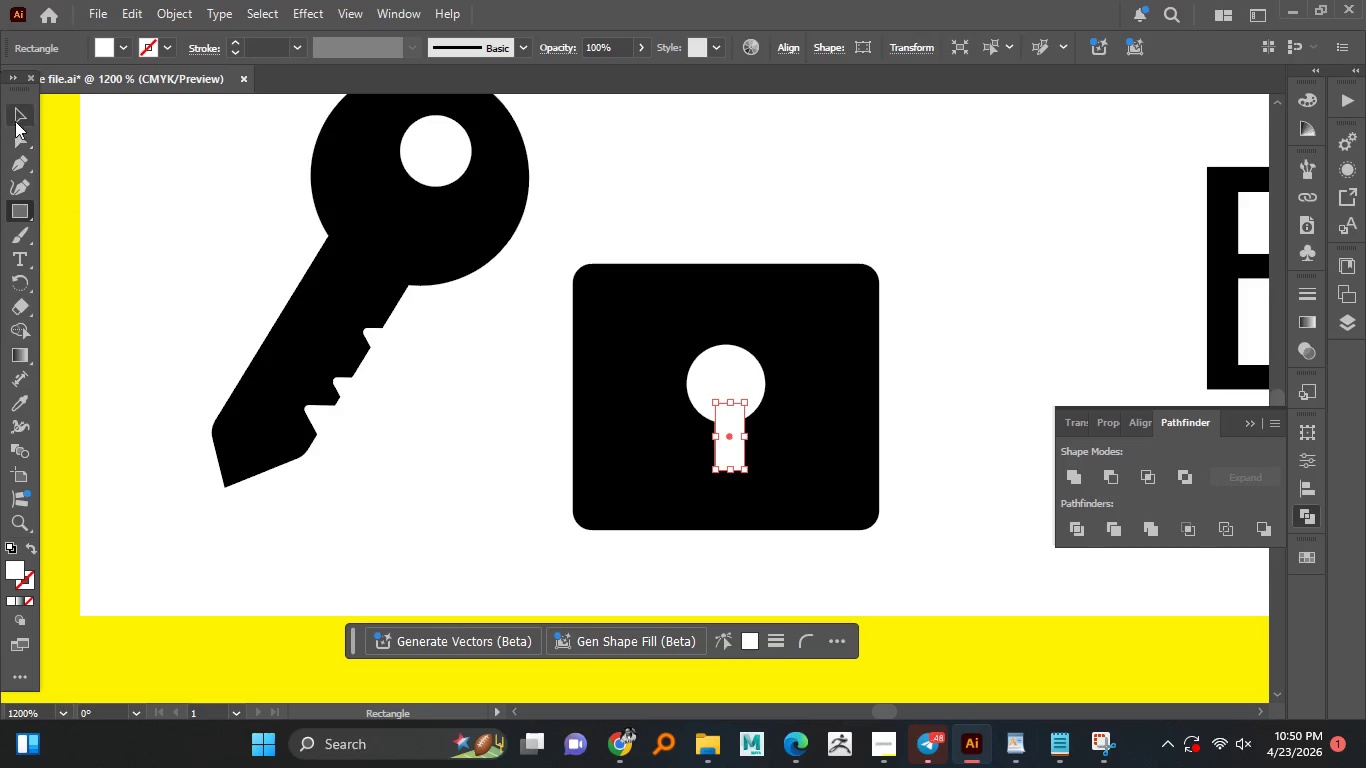 
left_click_drag(start_coordinate=[18, 115], to_coordinate=[24, 114])
 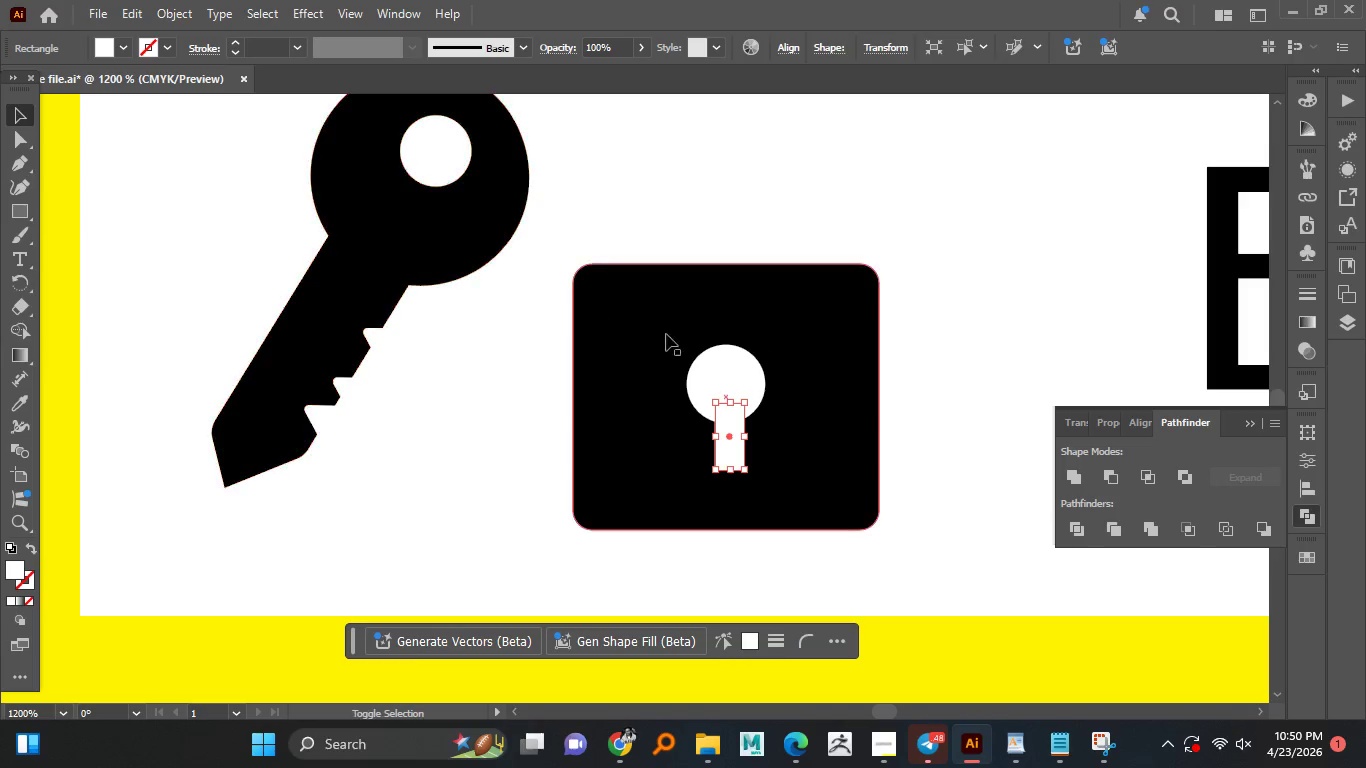 
hold_key(key=ShiftLeft, duration=0.81)
left_click([728, 377])
 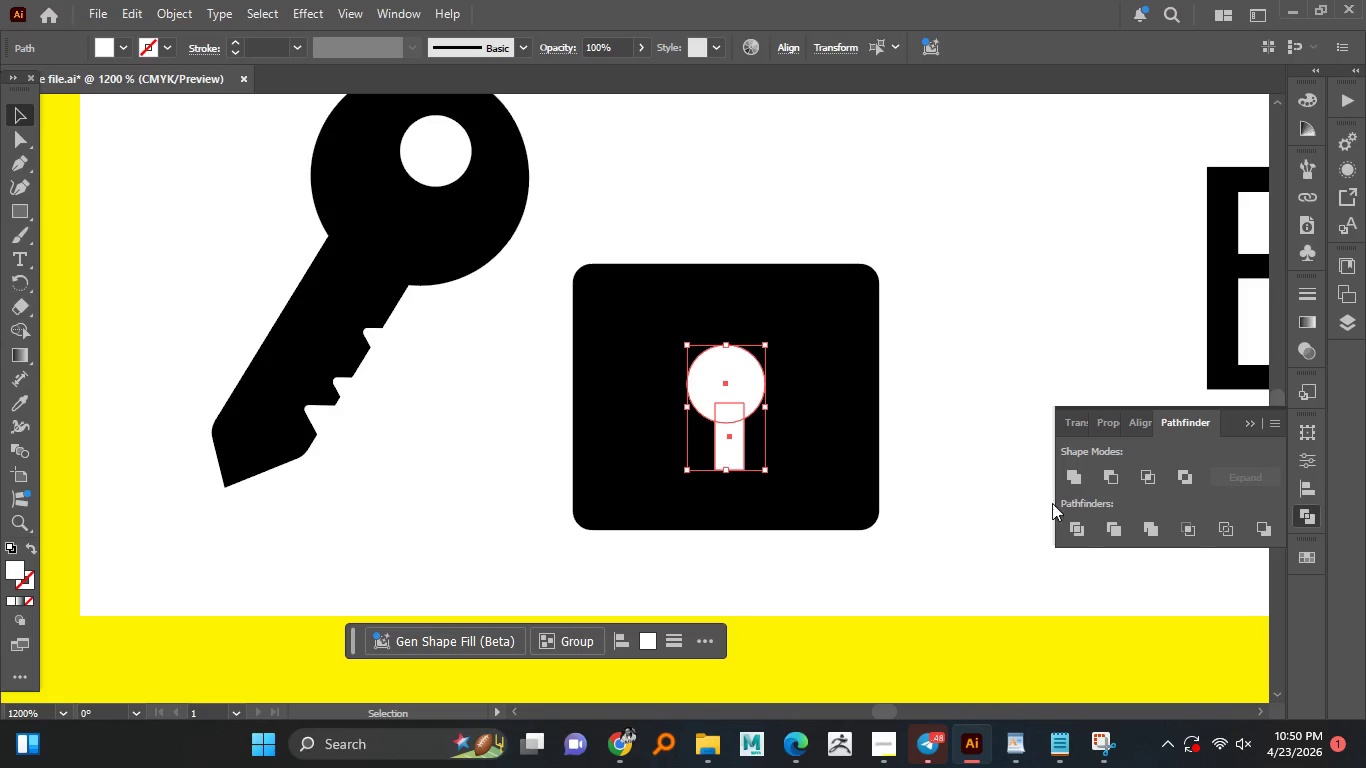 
left_click([1073, 469])
 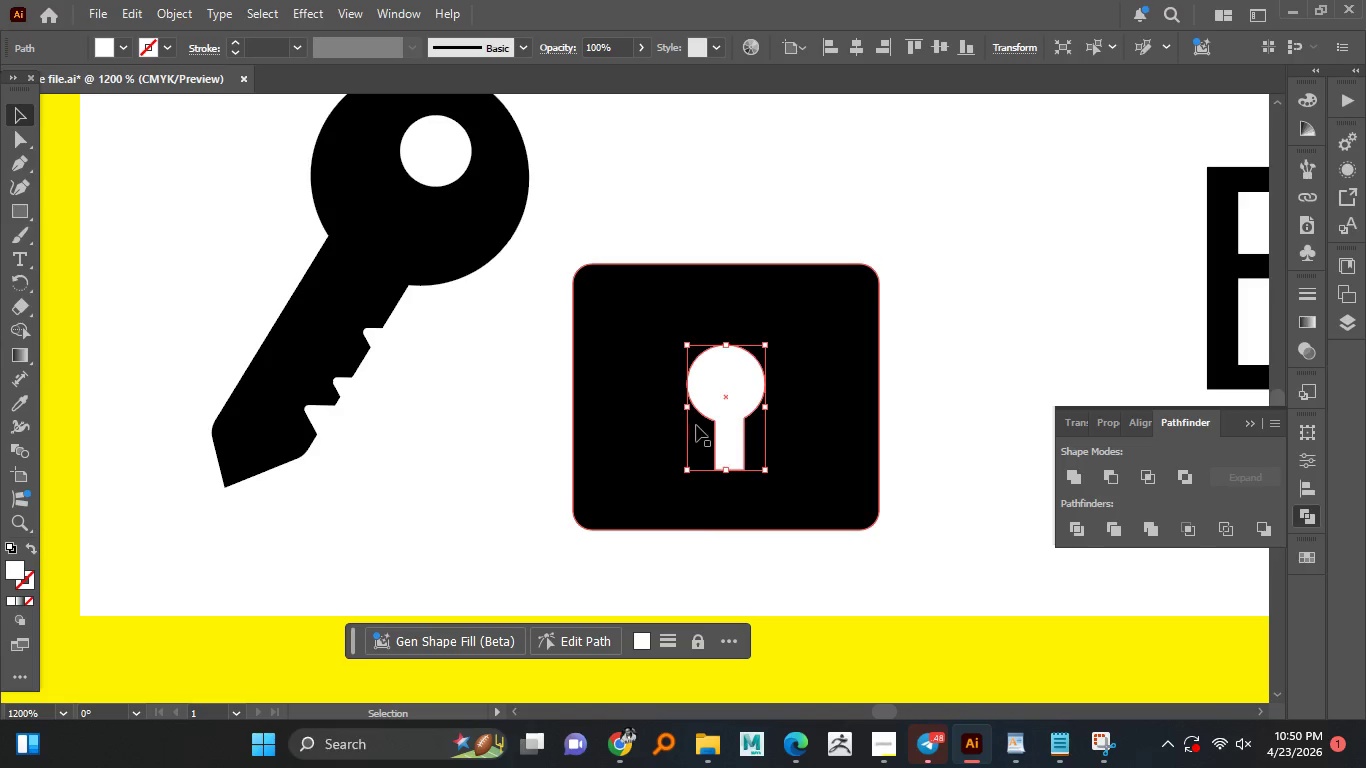 
left_click([873, 455])
 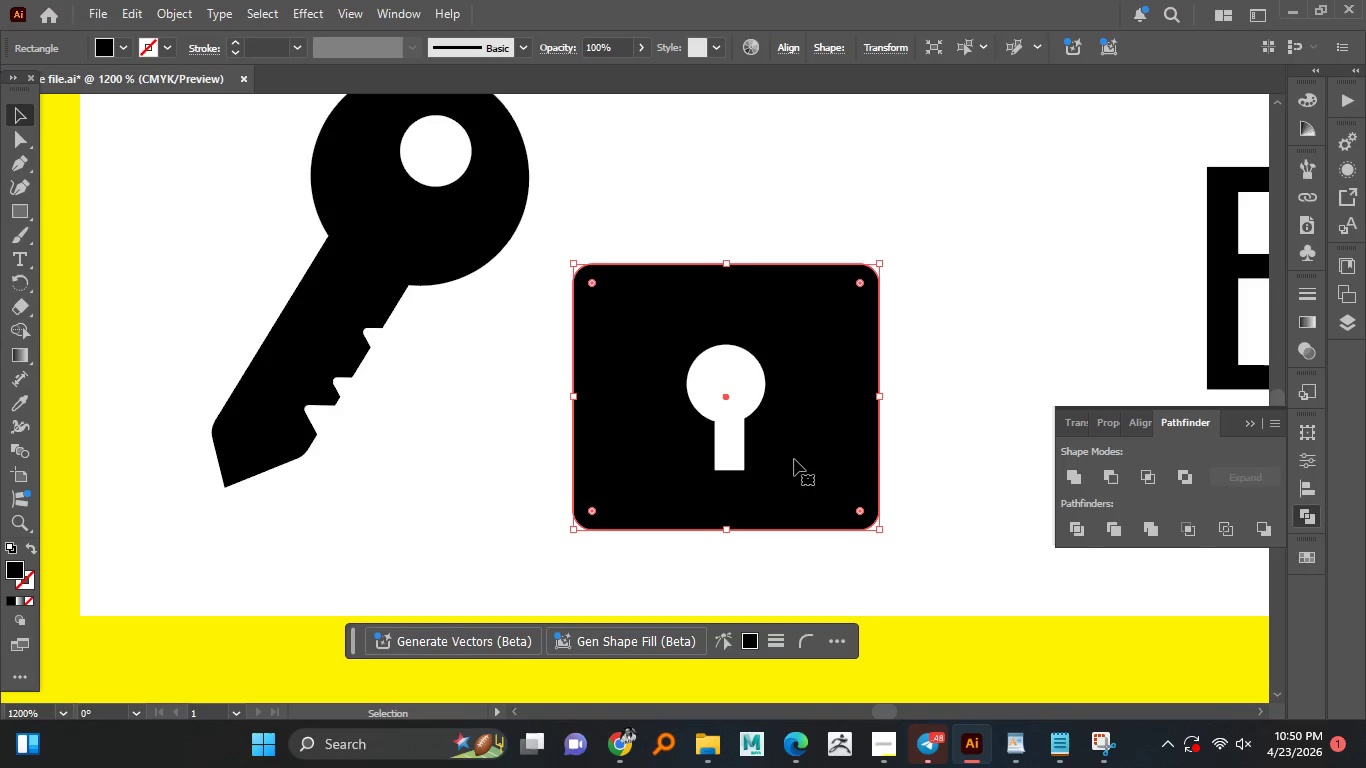 
key(Control+Z)
 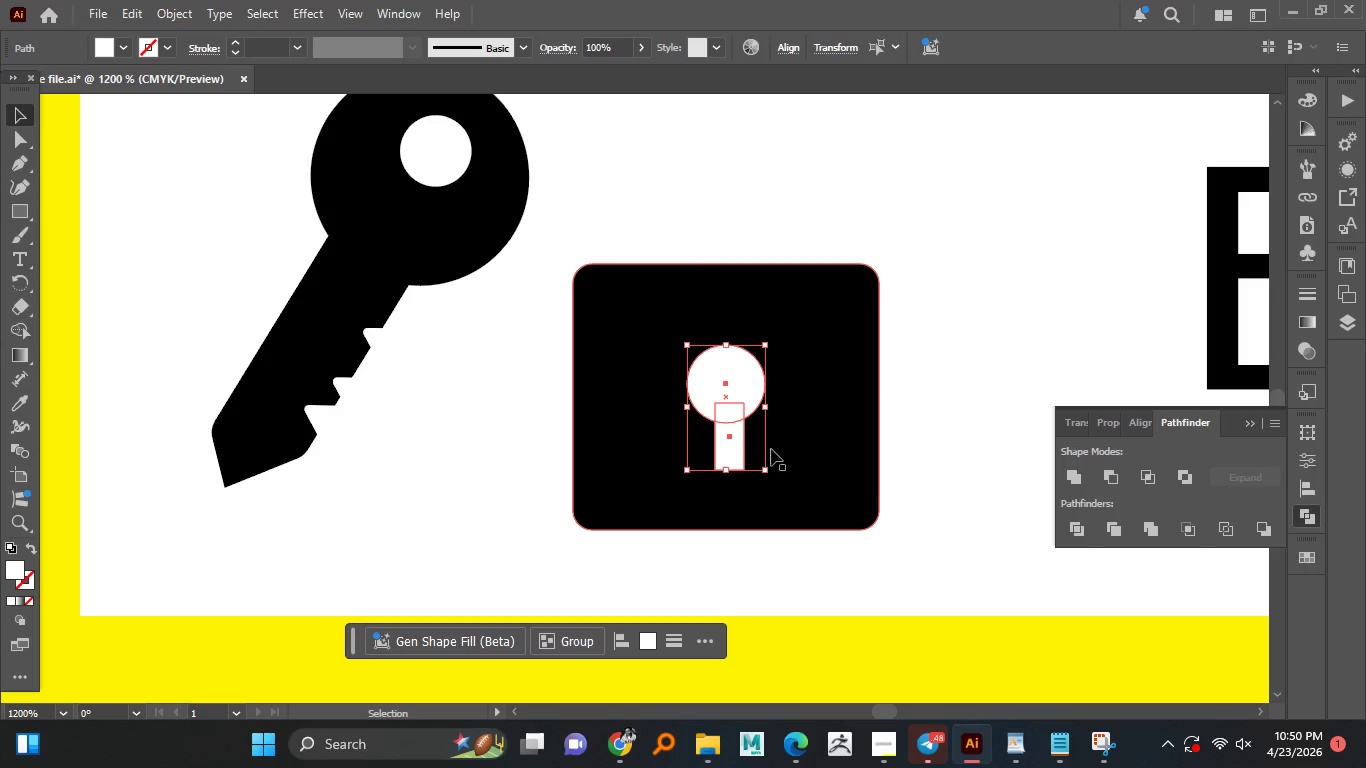 
left_click([796, 449])
 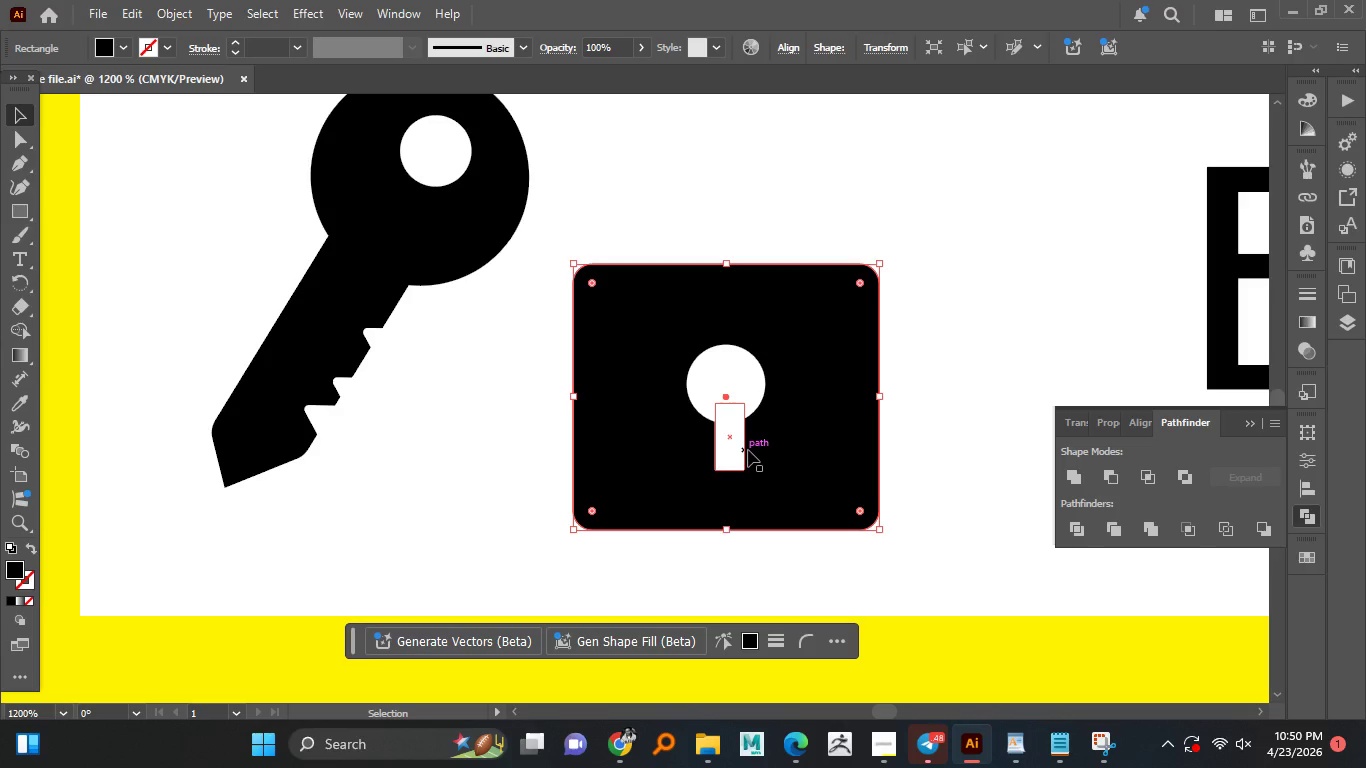 
hold_key(key=AltLeft, duration=0.44)
 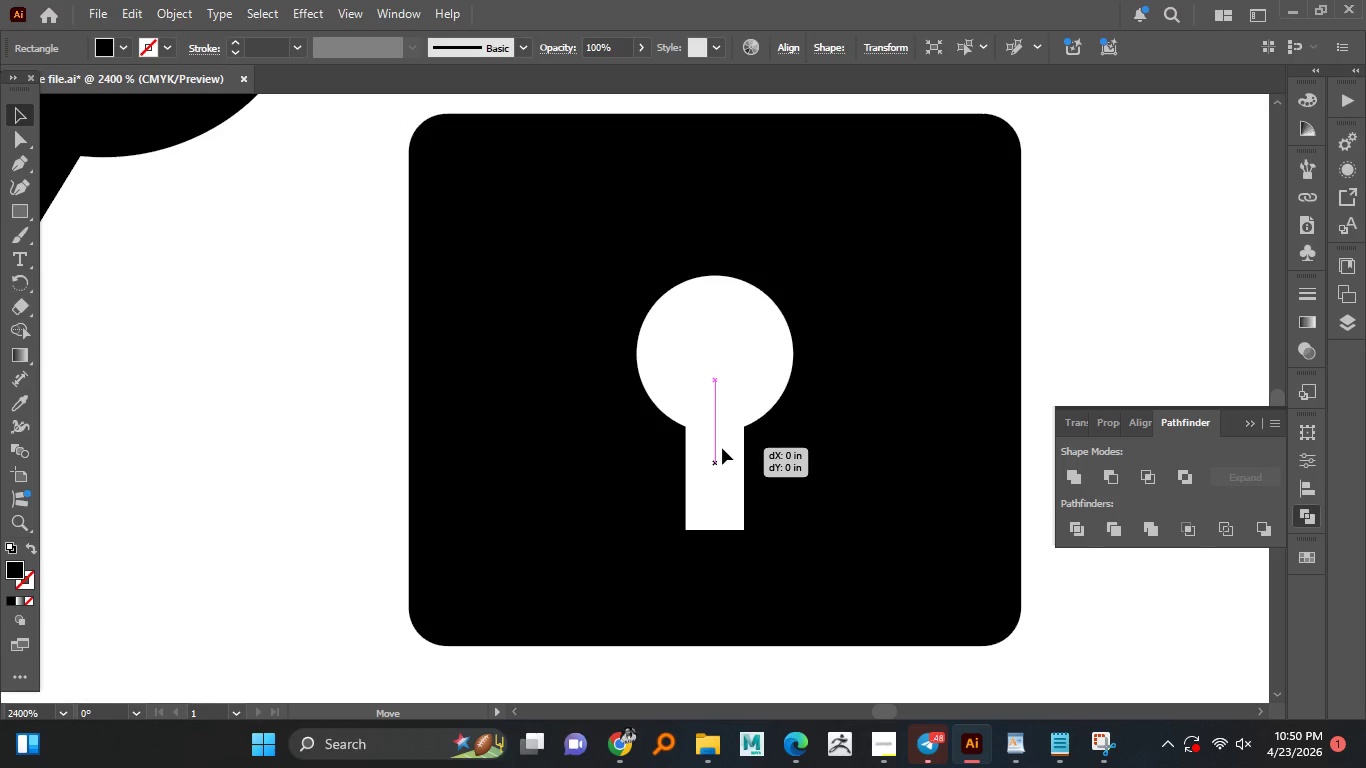 
left_click_drag(start_coordinate=[731, 444], to_coordinate=[722, 448])
 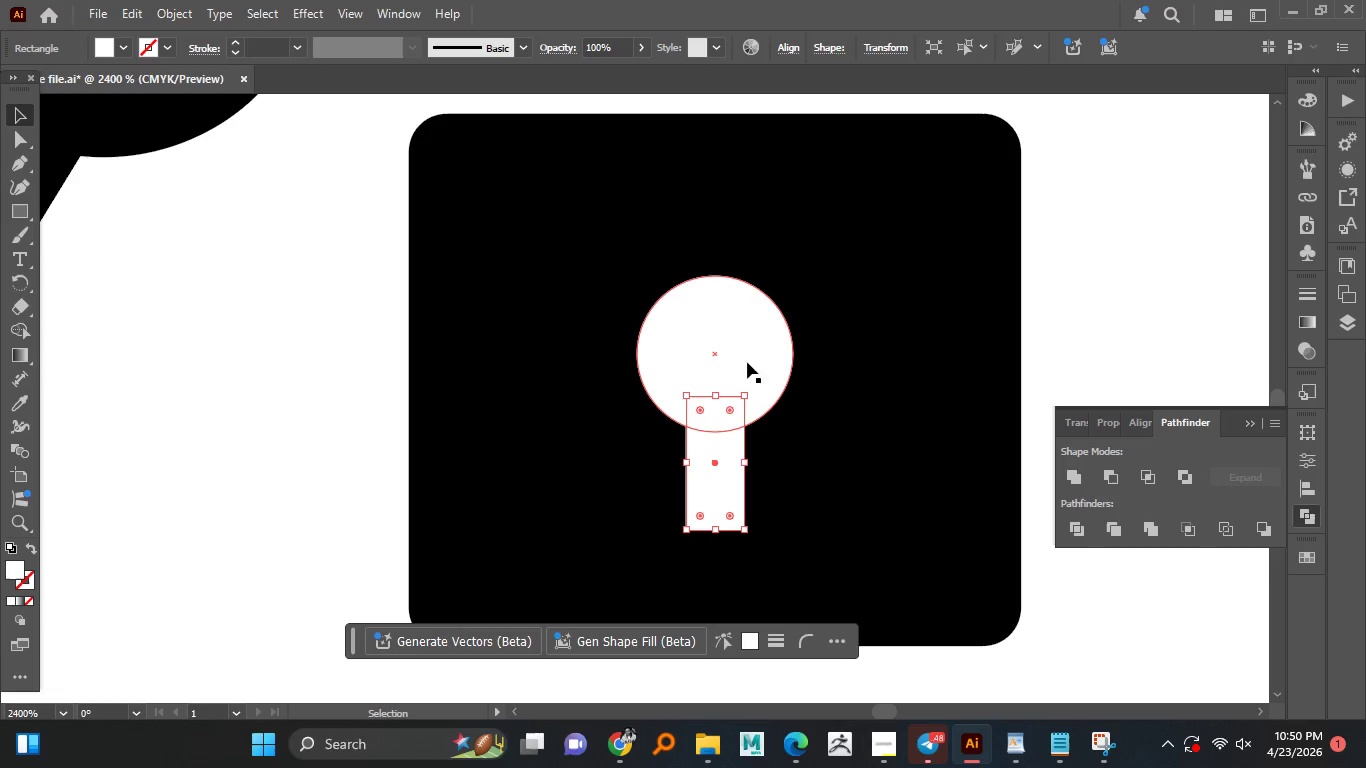 
scroll: coordinate [748, 450], scroll_direction: up, amount: 2.0
 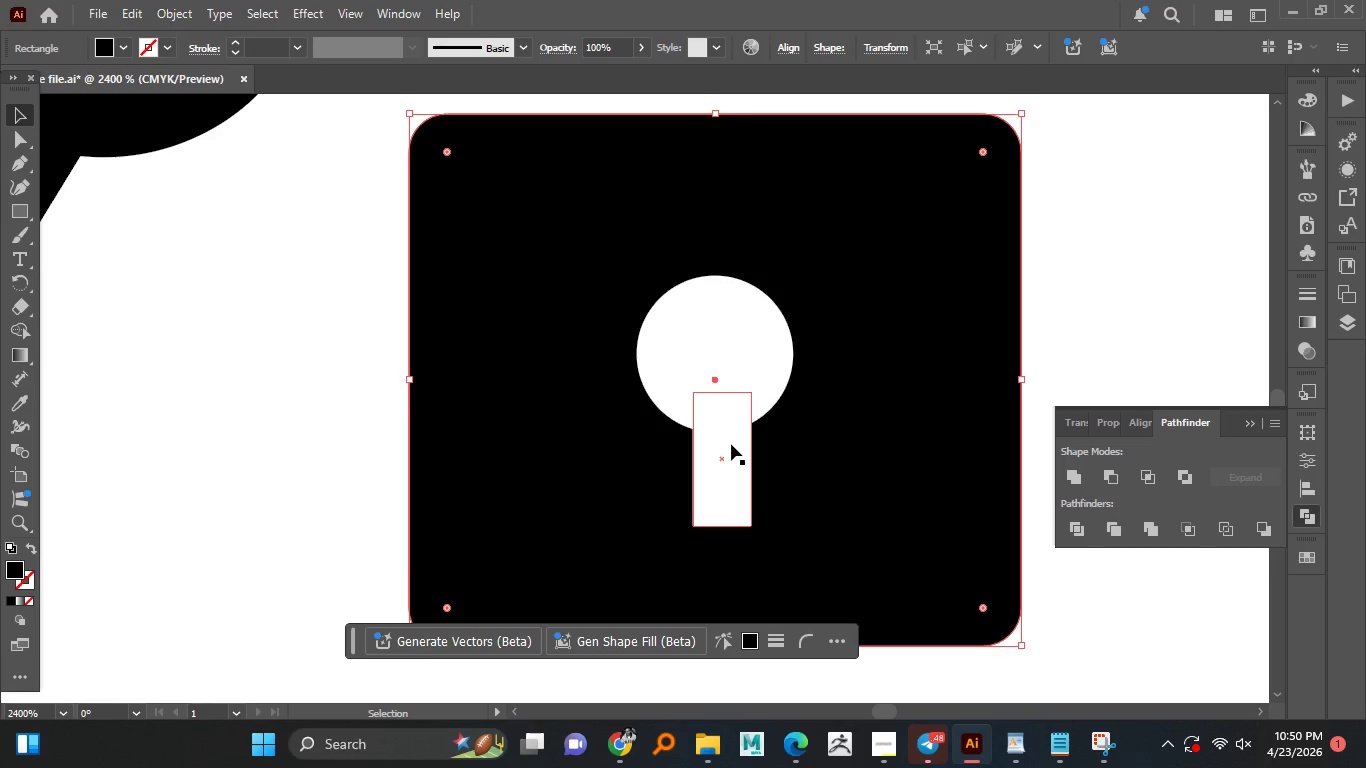 
hold_key(key=ShiftLeft, duration=0.38)
left_click([747, 362])
 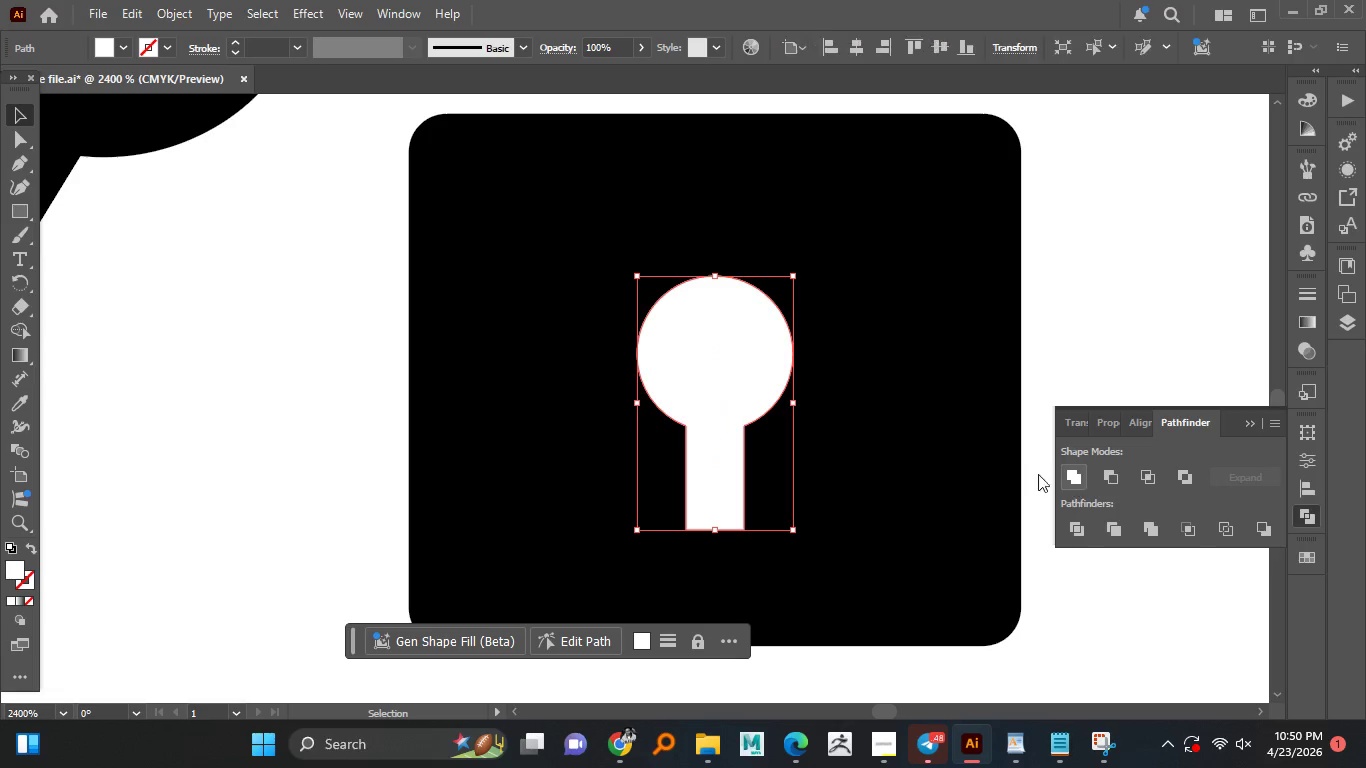 
double_click([843, 430])
 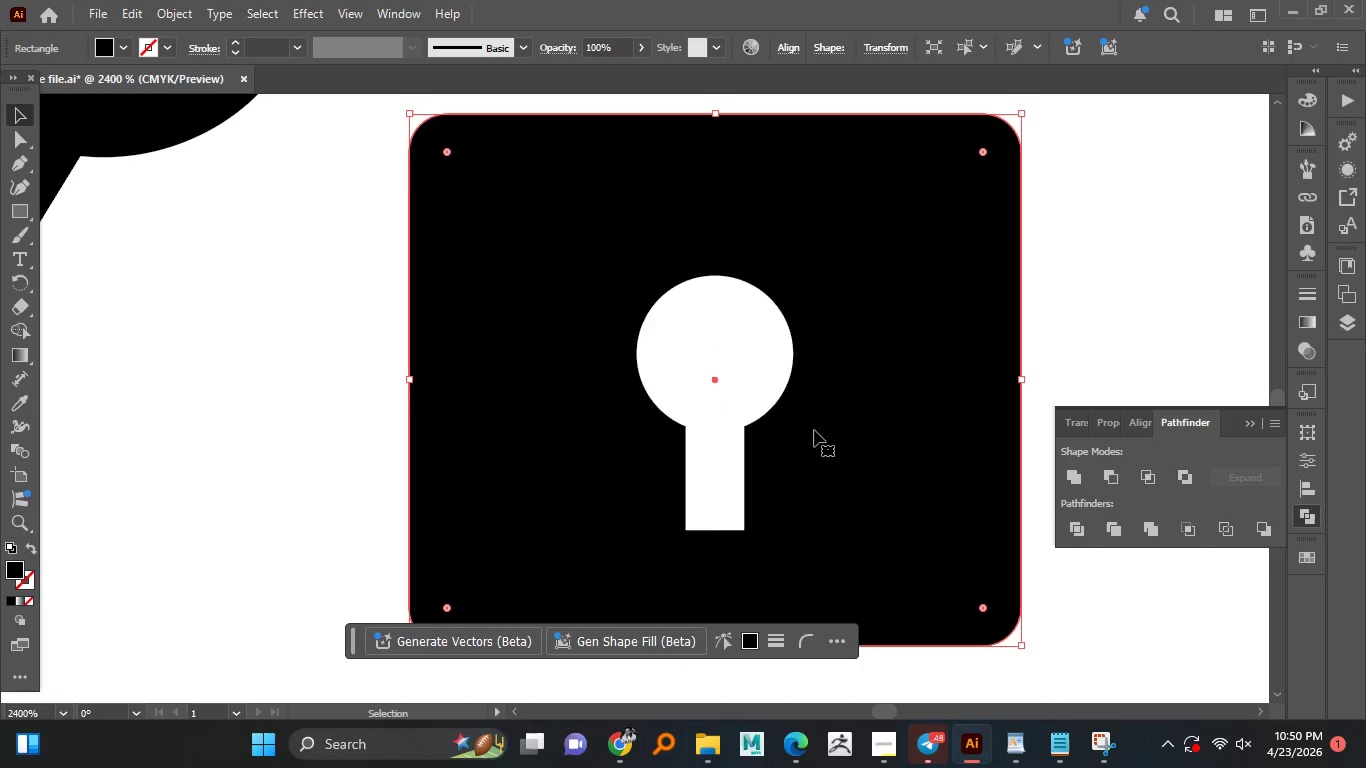 
hold_key(key=AltLeft, duration=0.53)
scroll: coordinate [813, 430], scroll_direction: down, amount: 2.0
 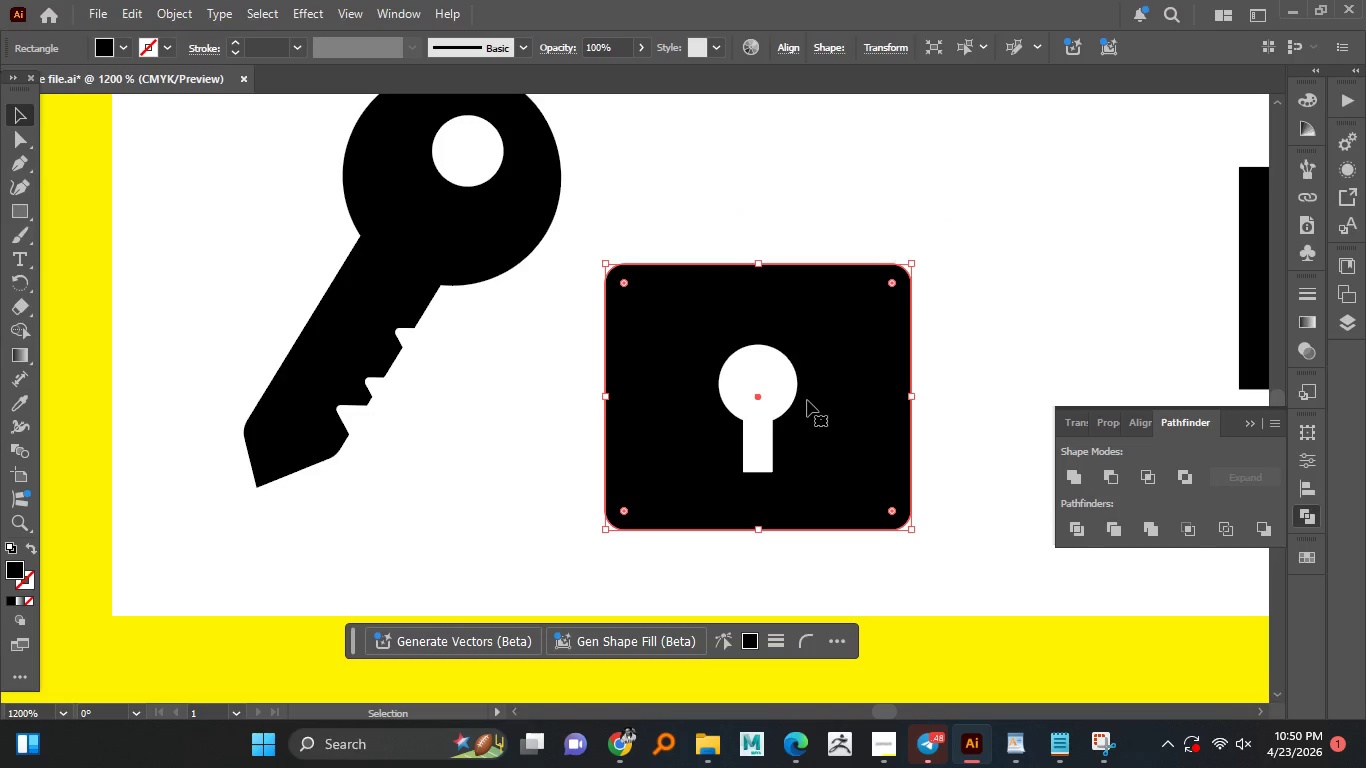 
left_click([811, 398])
 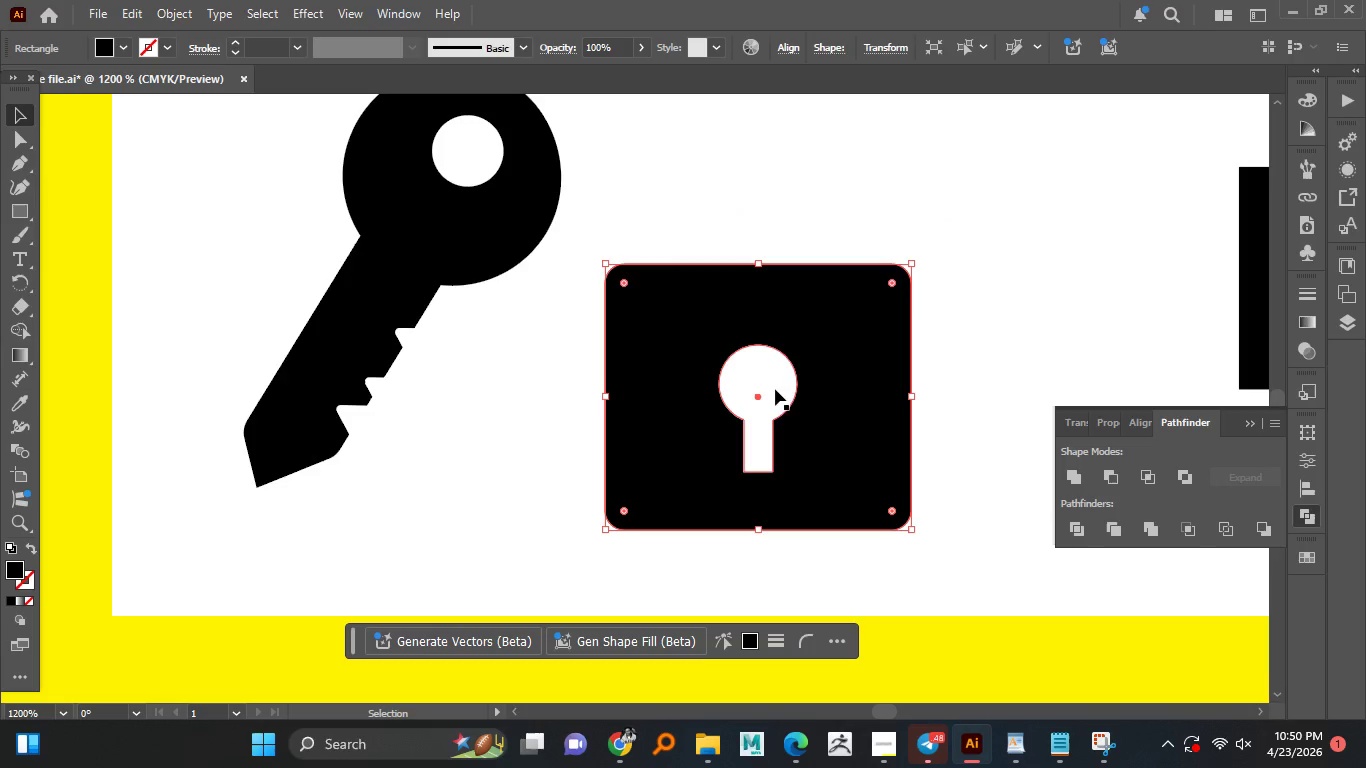 
hold_key(key=ShiftLeft, duration=0.61)
left_click([768, 386])
 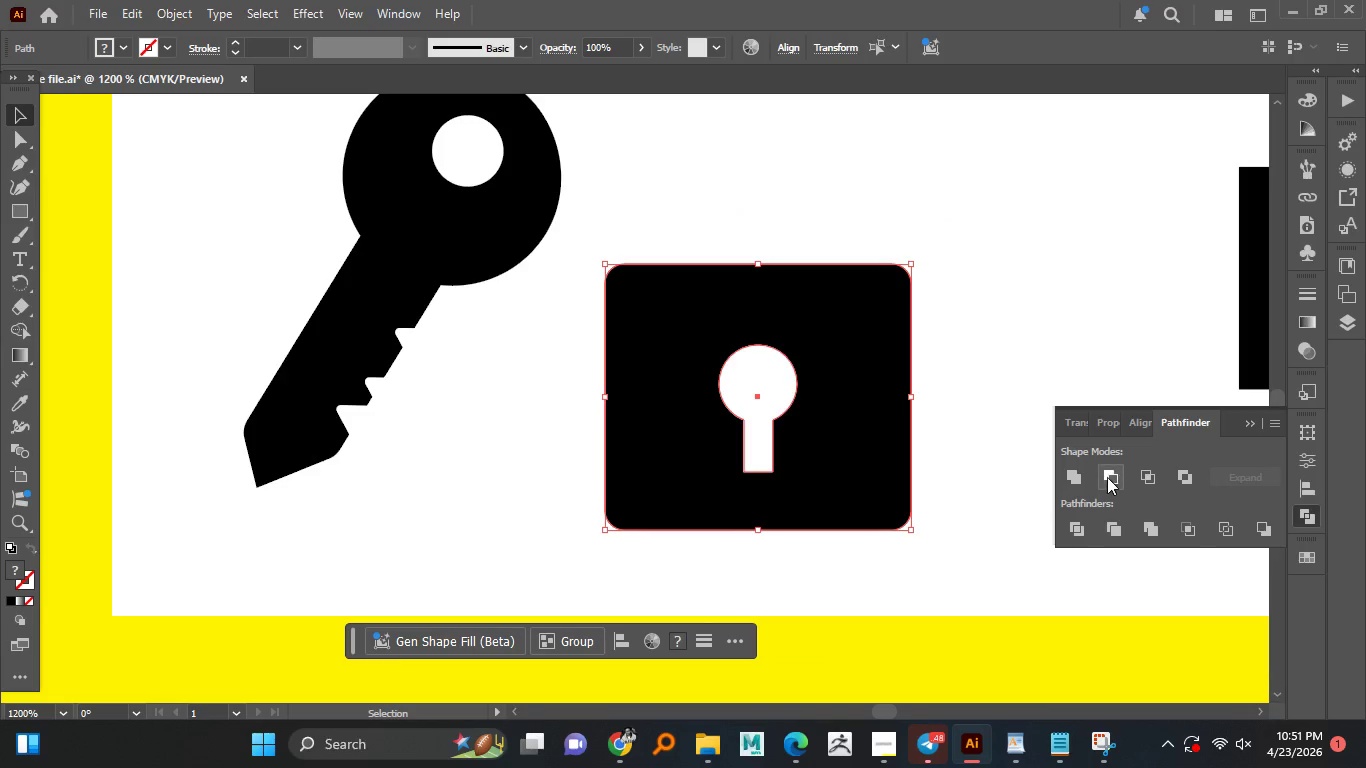 
left_click([1108, 477])
 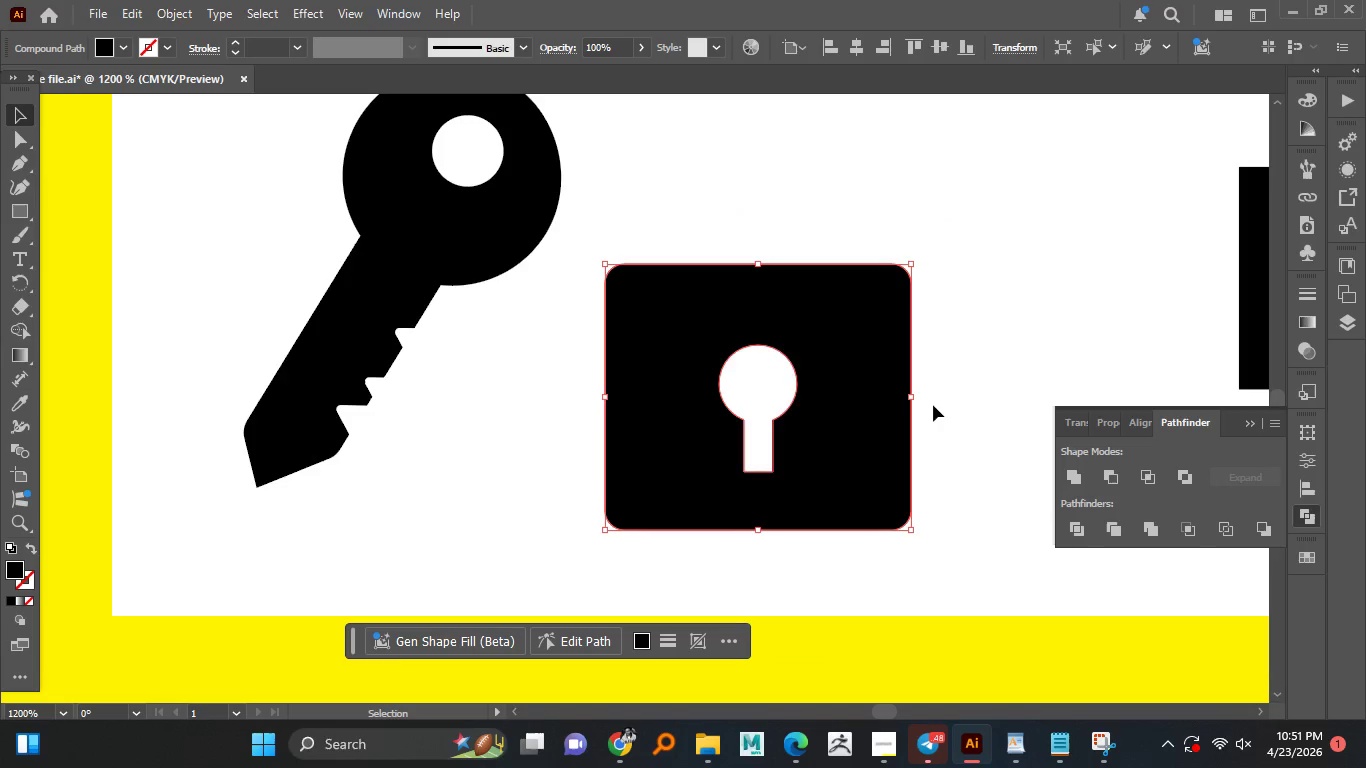 
left_click([933, 405])
 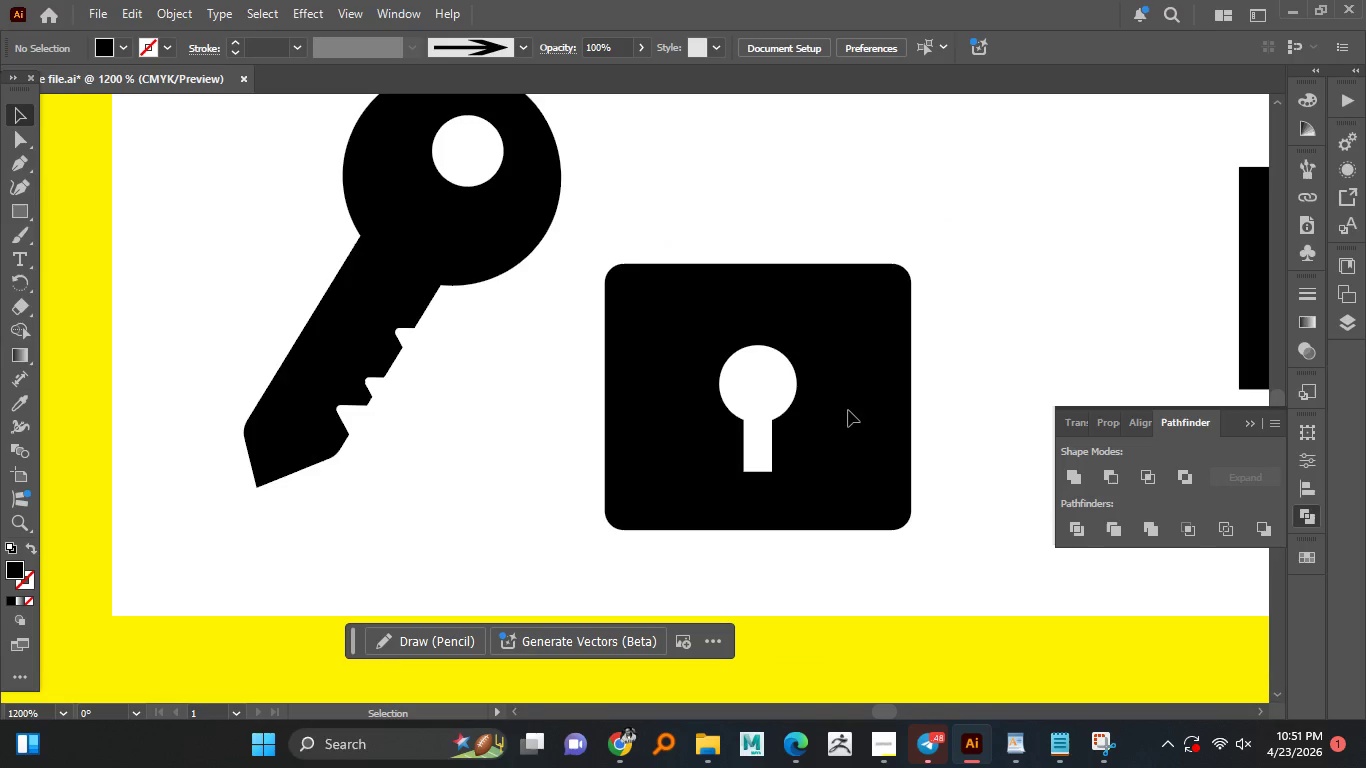 
hold_key(key=AltLeft, duration=1.44)
scroll: coordinate [802, 399], scroll_direction: down, amount: 1.0
 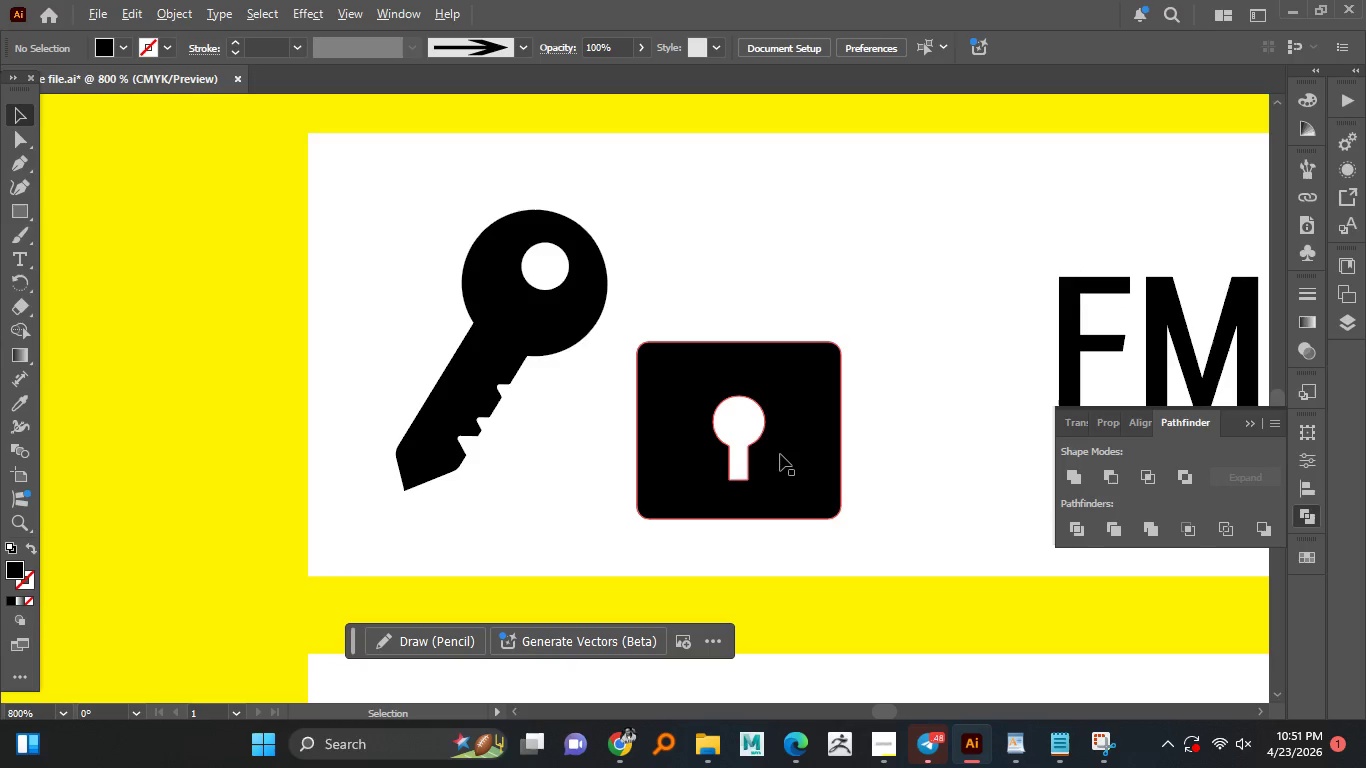 
hold_key(key=AltLeft, duration=13.67)
left_click([22, 218])
 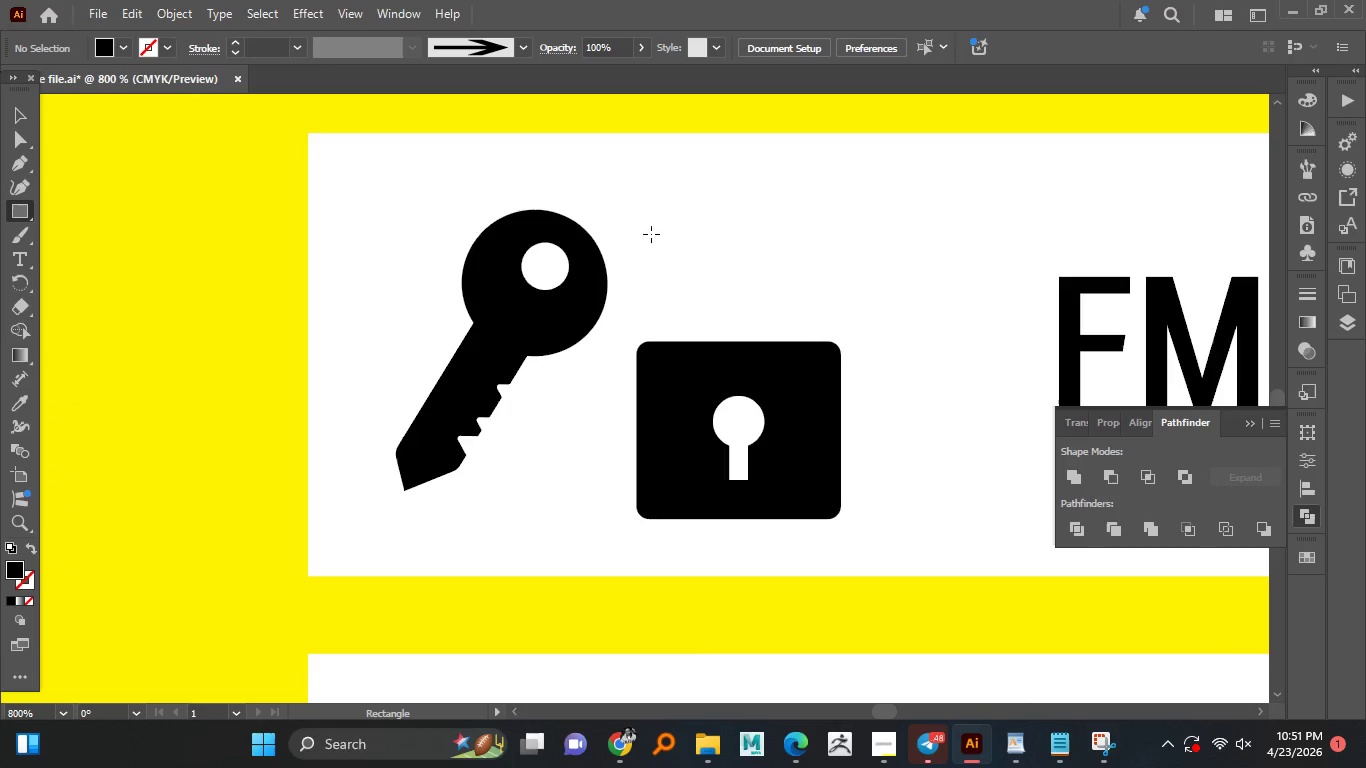 
left_click_drag(start_coordinate=[652, 232], to_coordinate=[821, 398])
 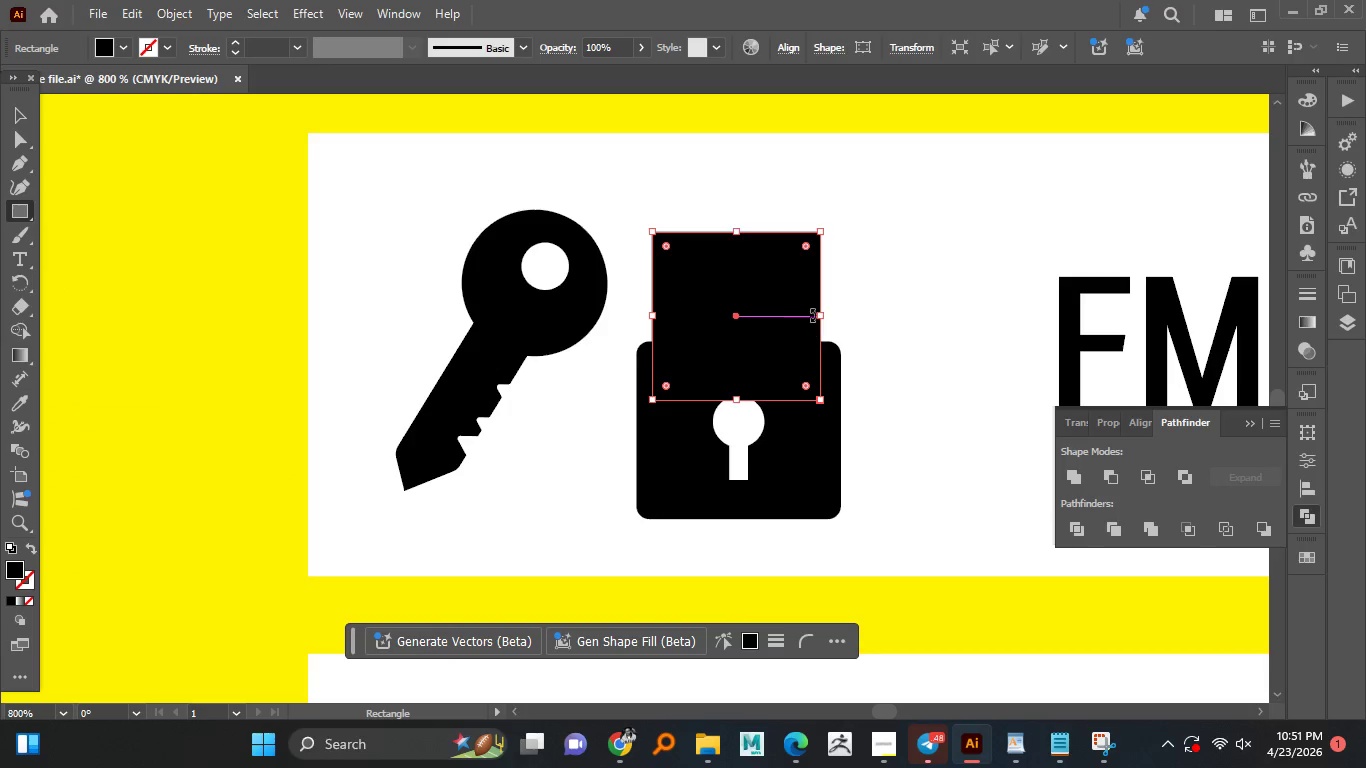 
hold_key(key=AltLeft, duration=1.52)
left_click_drag(start_coordinate=[820, 314], to_coordinate=[812, 313])
 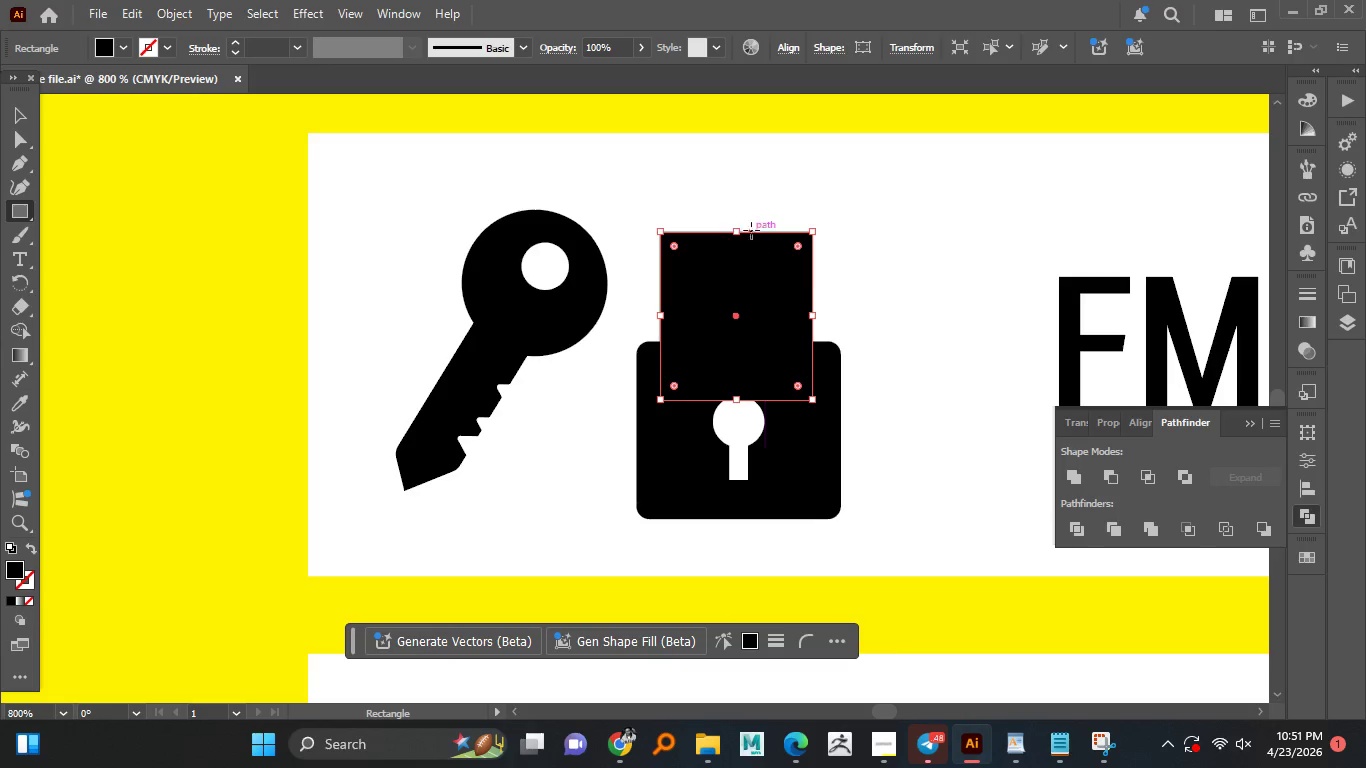 
hold_key(key=AltLeft, duration=0.67)
 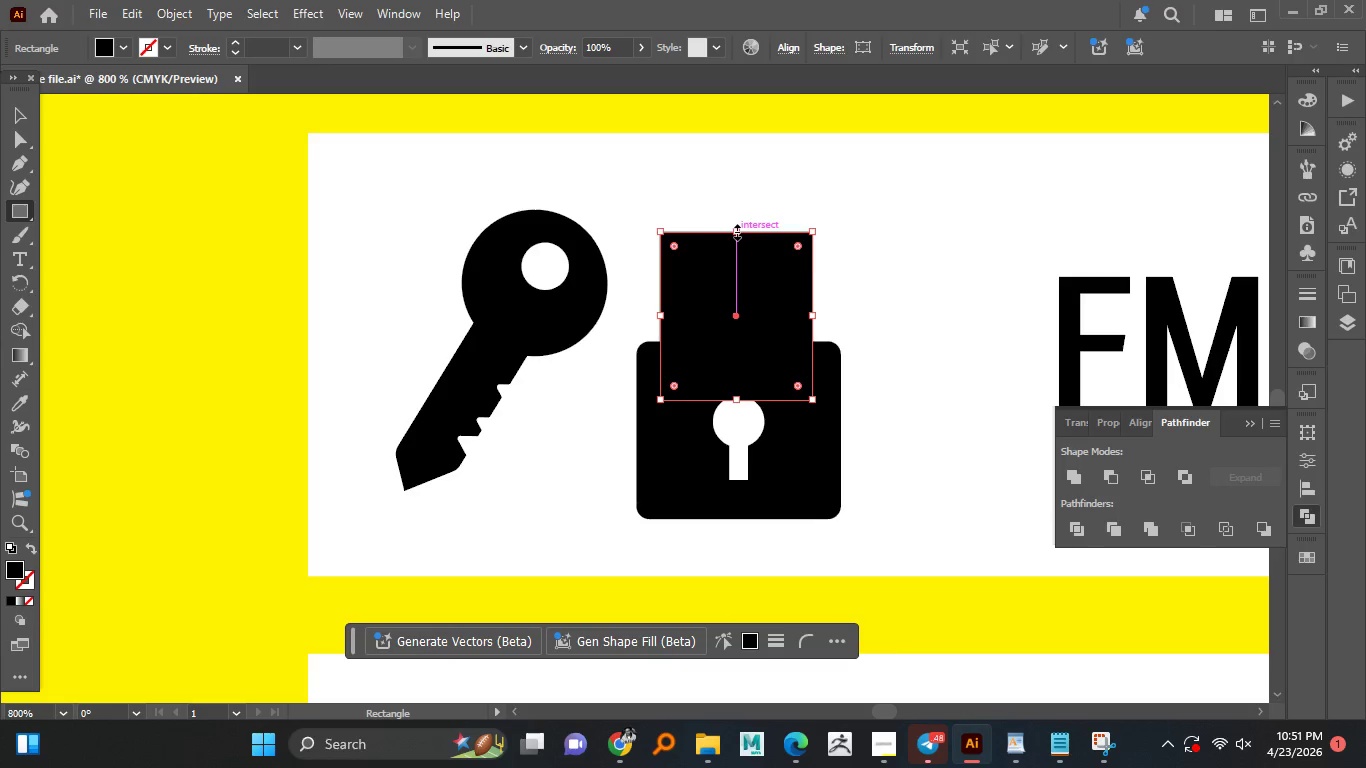 
left_click_drag(start_coordinate=[735, 230], to_coordinate=[736, 242])
 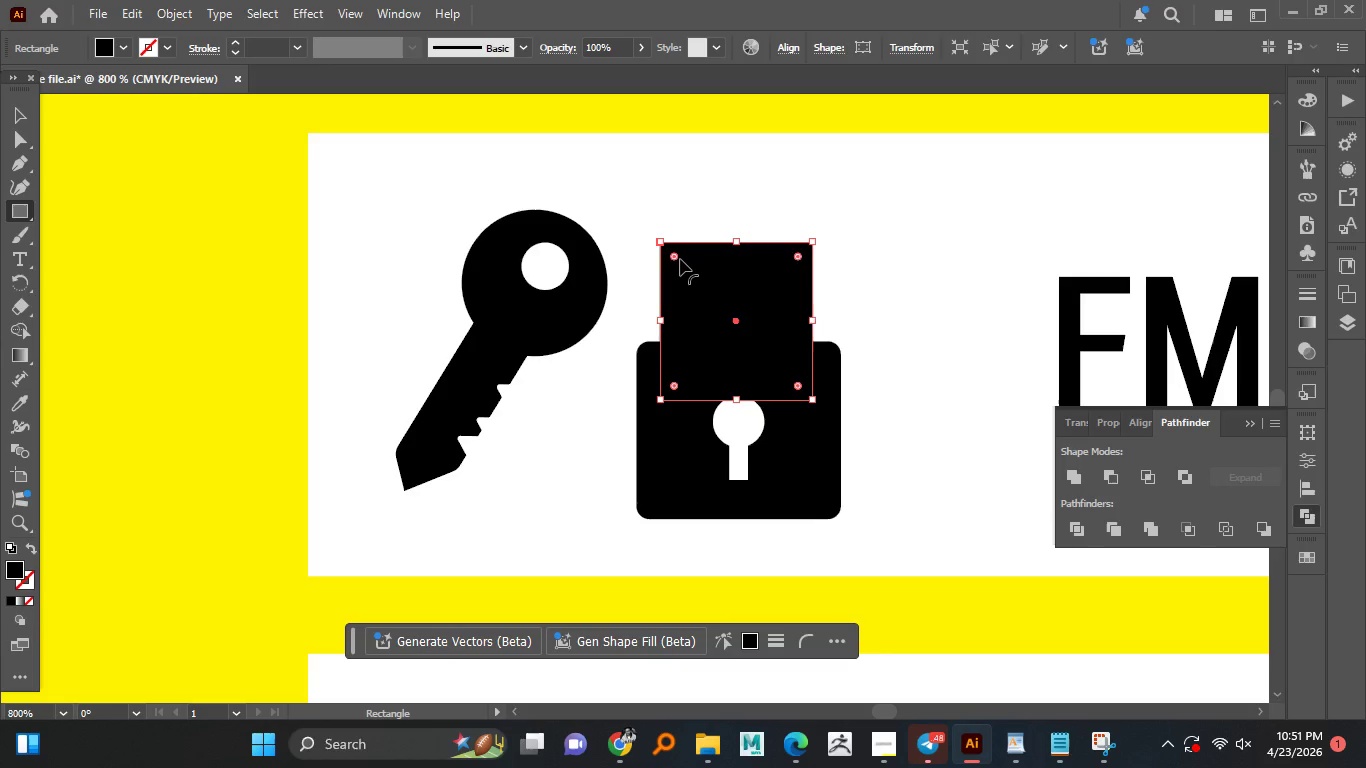 
left_click_drag(start_coordinate=[680, 260], to_coordinate=[717, 342])
 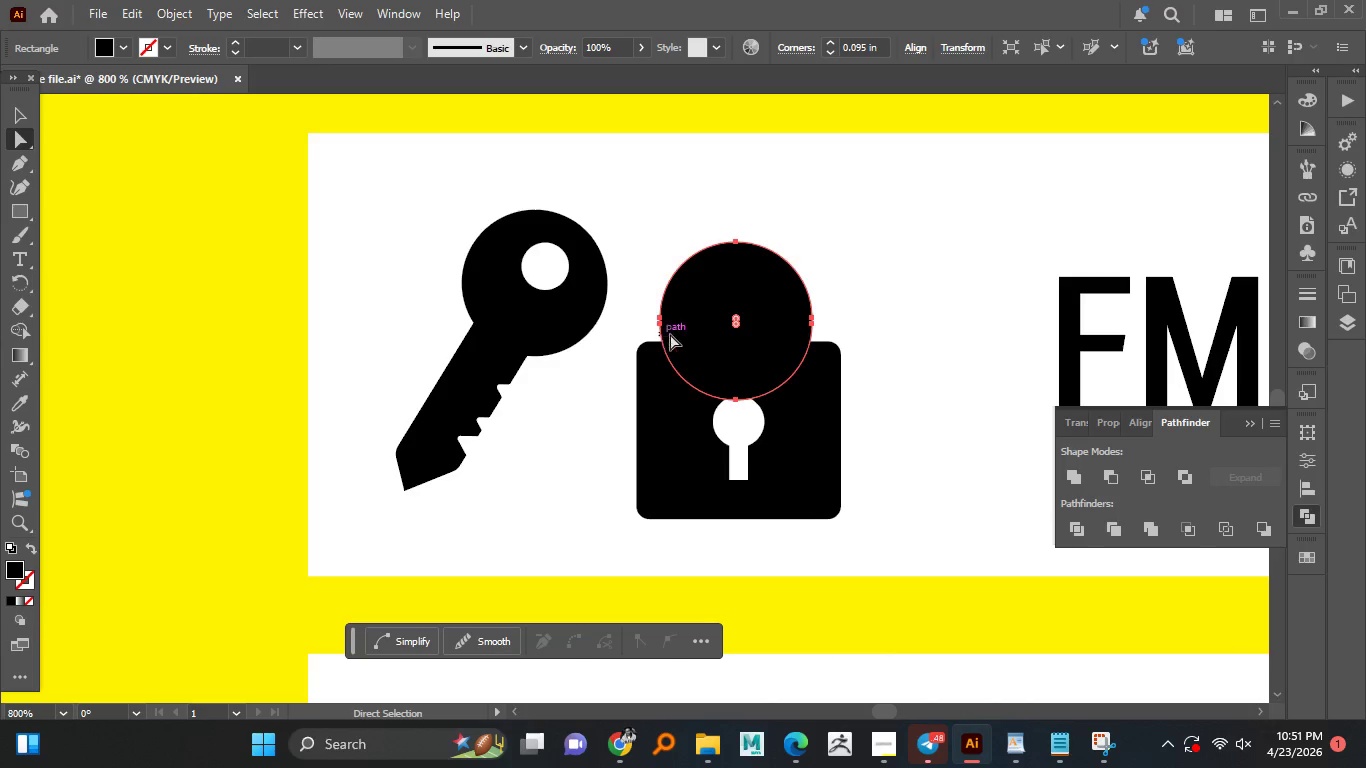 
left_click_drag(start_coordinate=[737, 400], to_coordinate=[735, 390])
 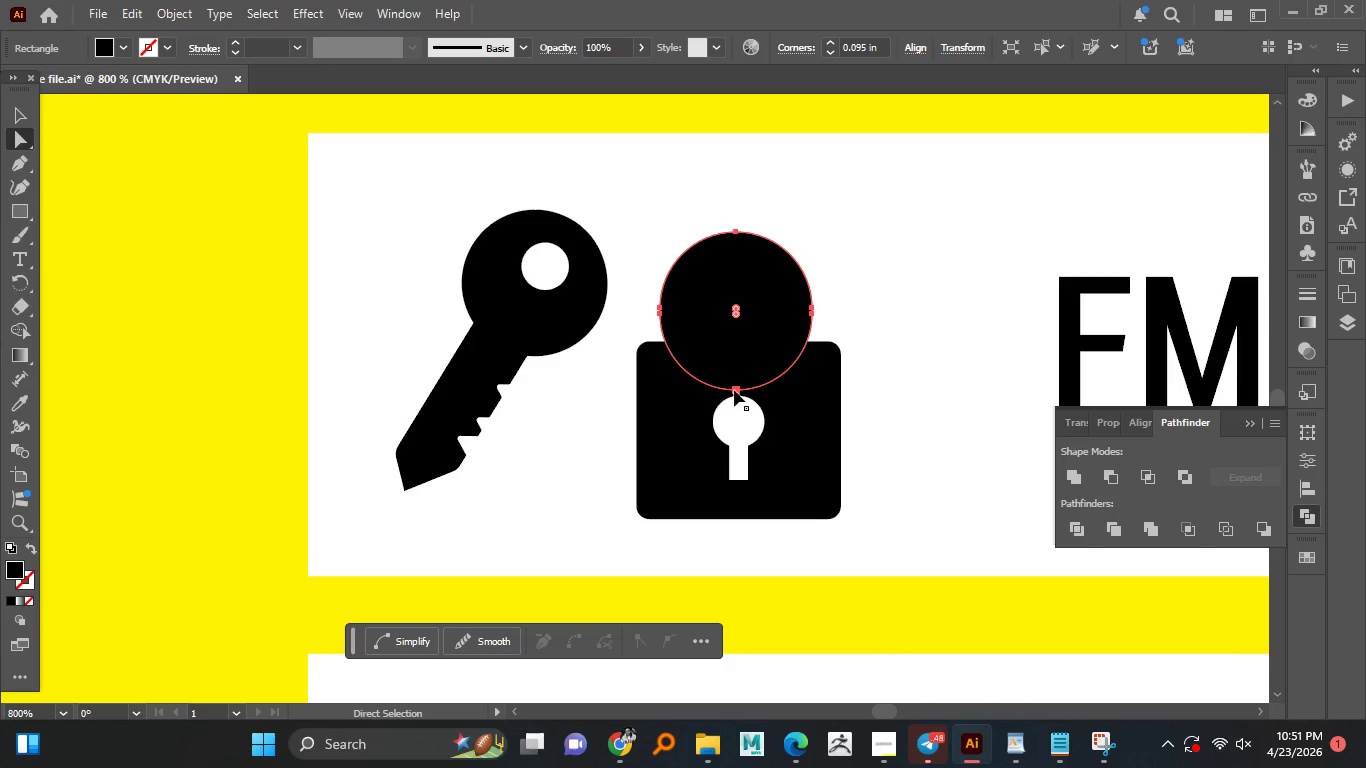 
key(Control+Z)
 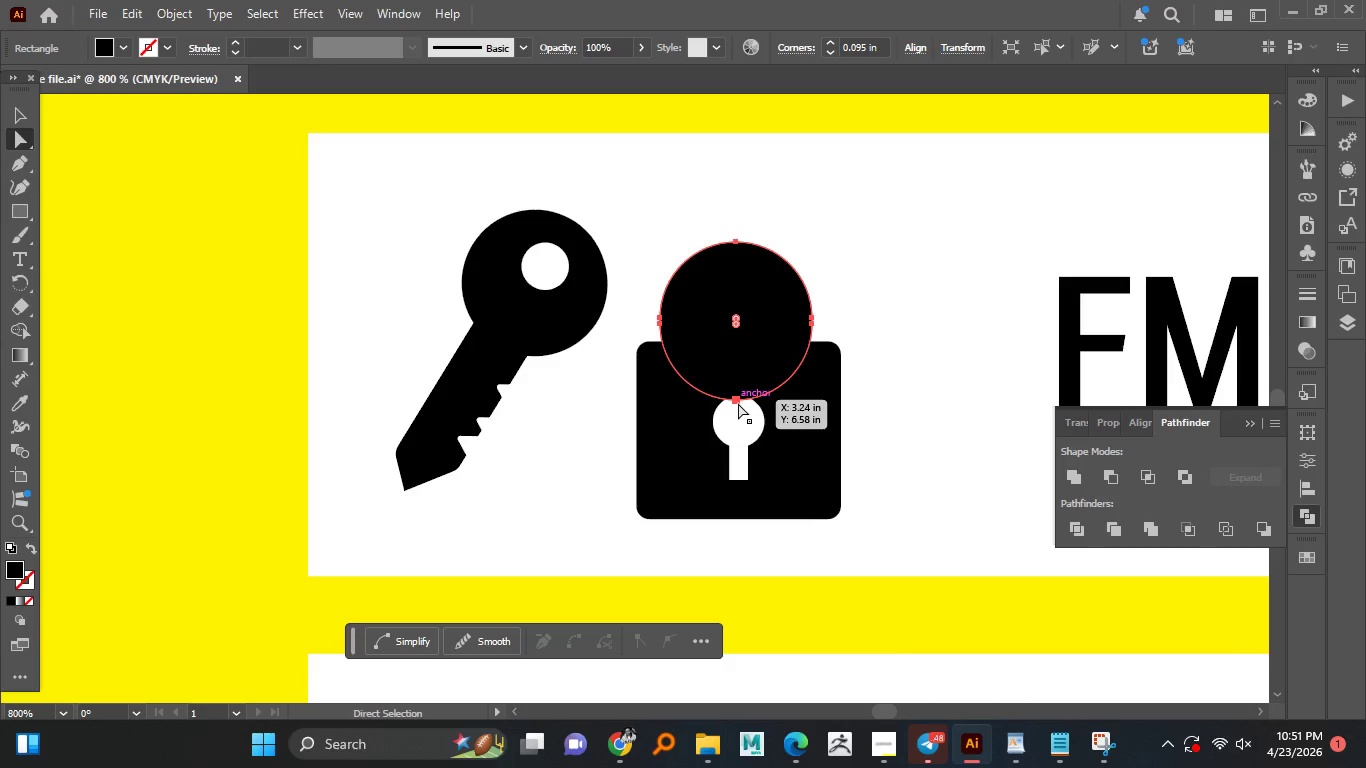 
left_click([738, 403])
 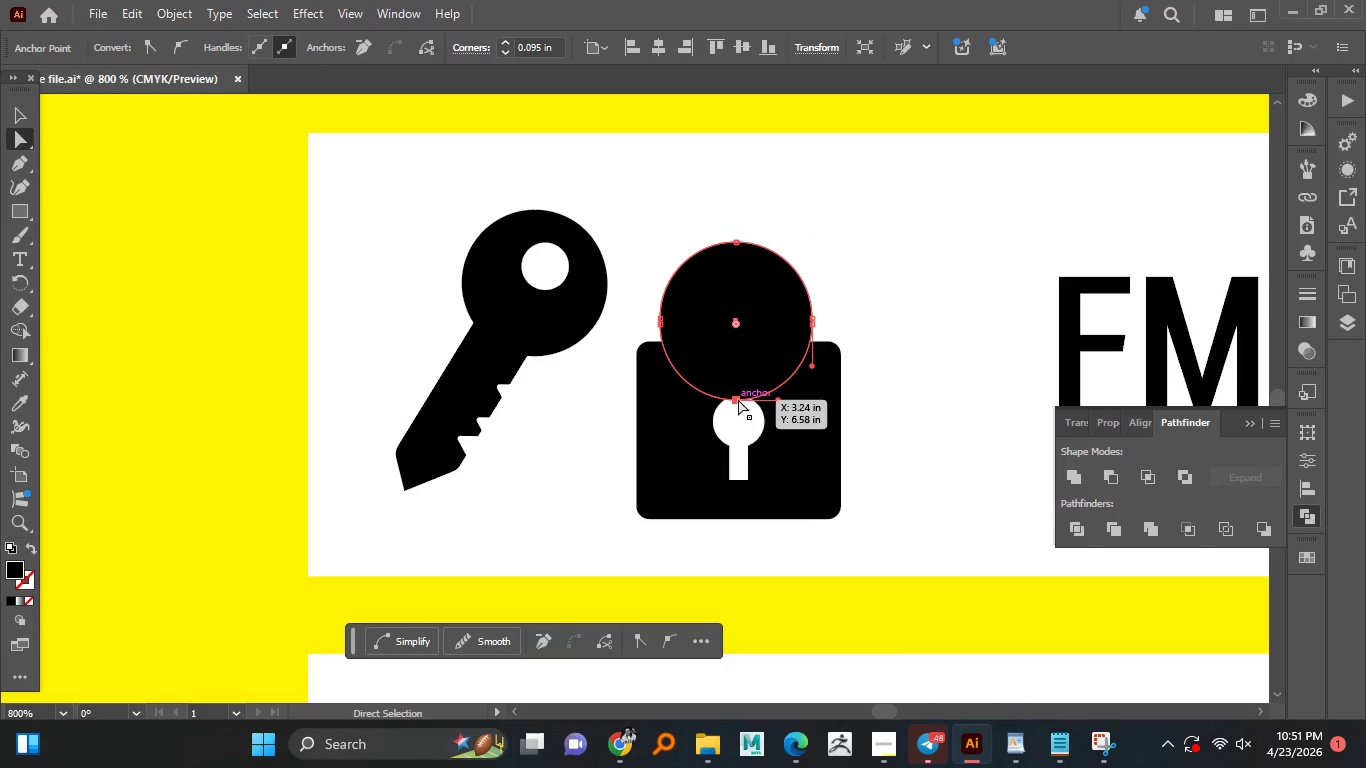 
left_click_drag(start_coordinate=[738, 399], to_coordinate=[741, 435])
 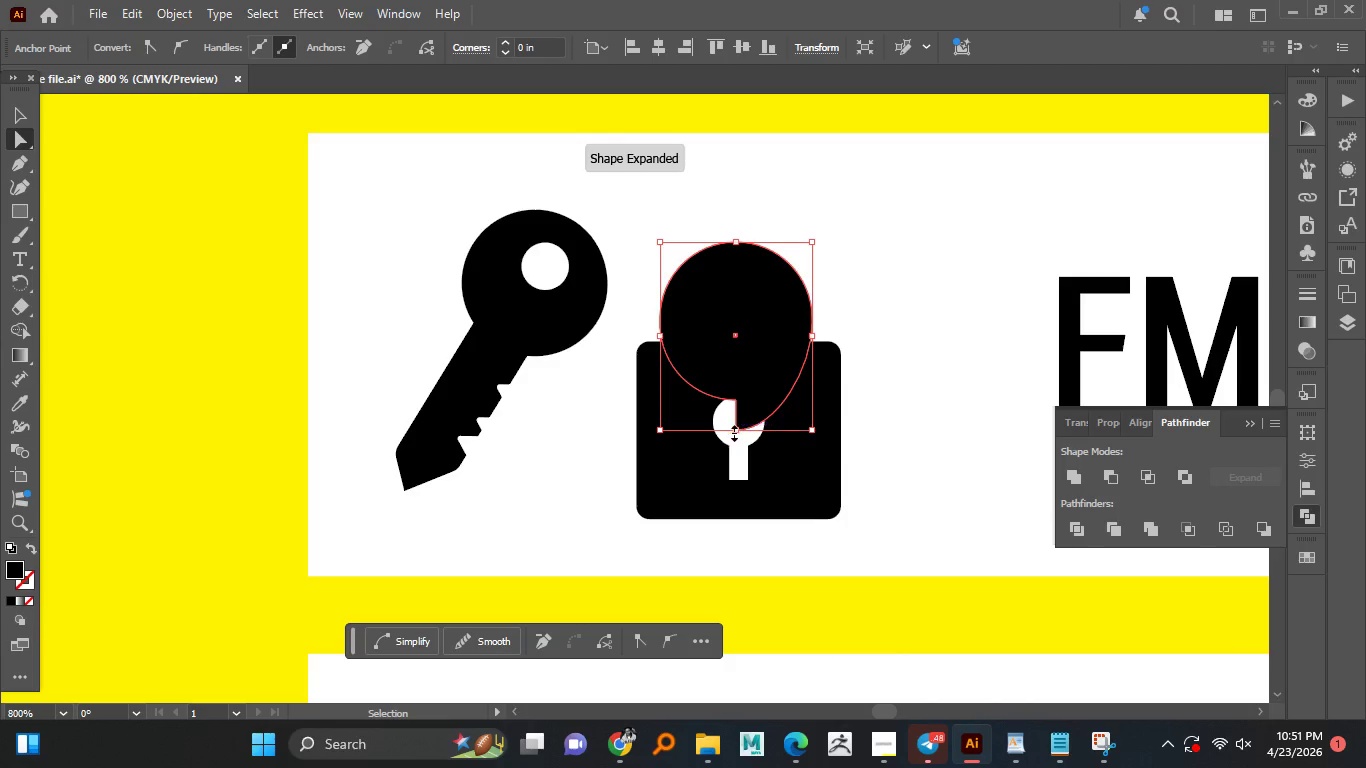 
hold_key(key=ShiftLeft, duration=0.52)
 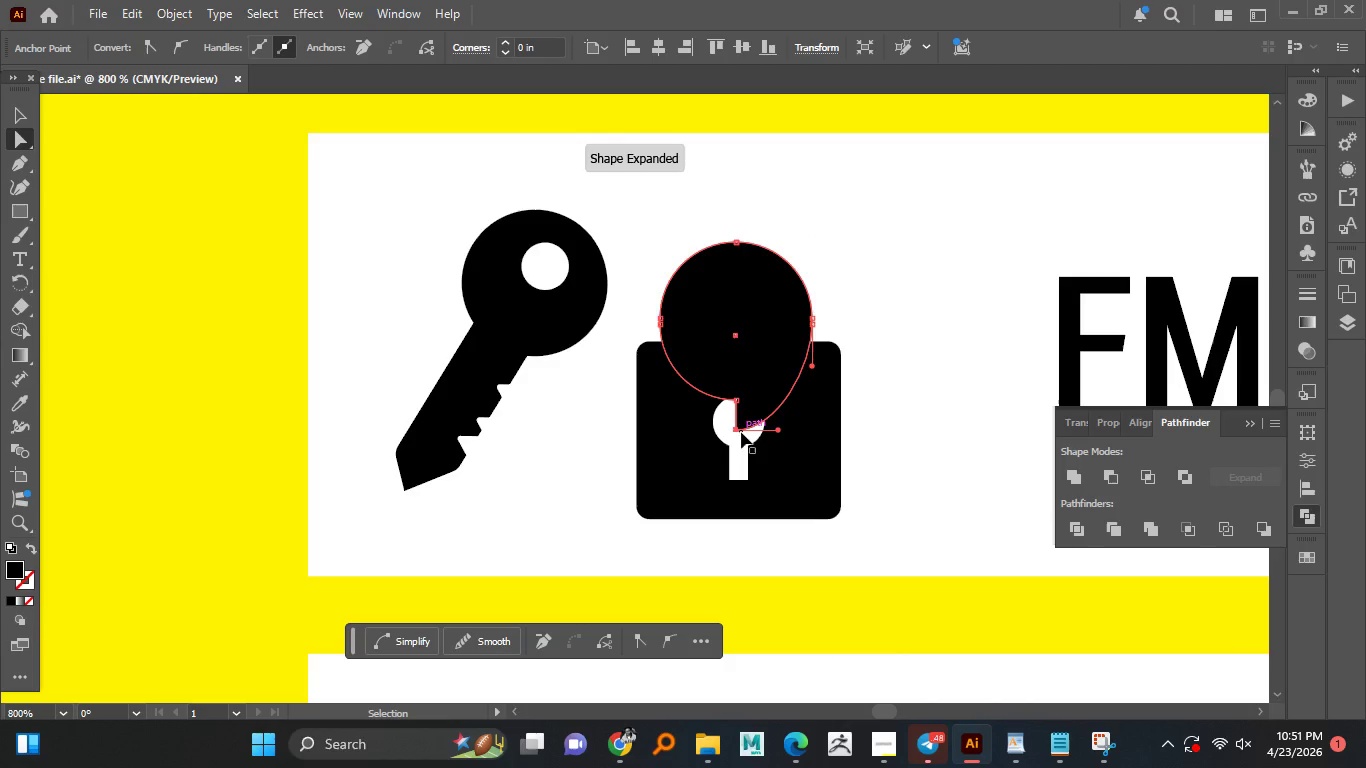 
key(Control+Z)
 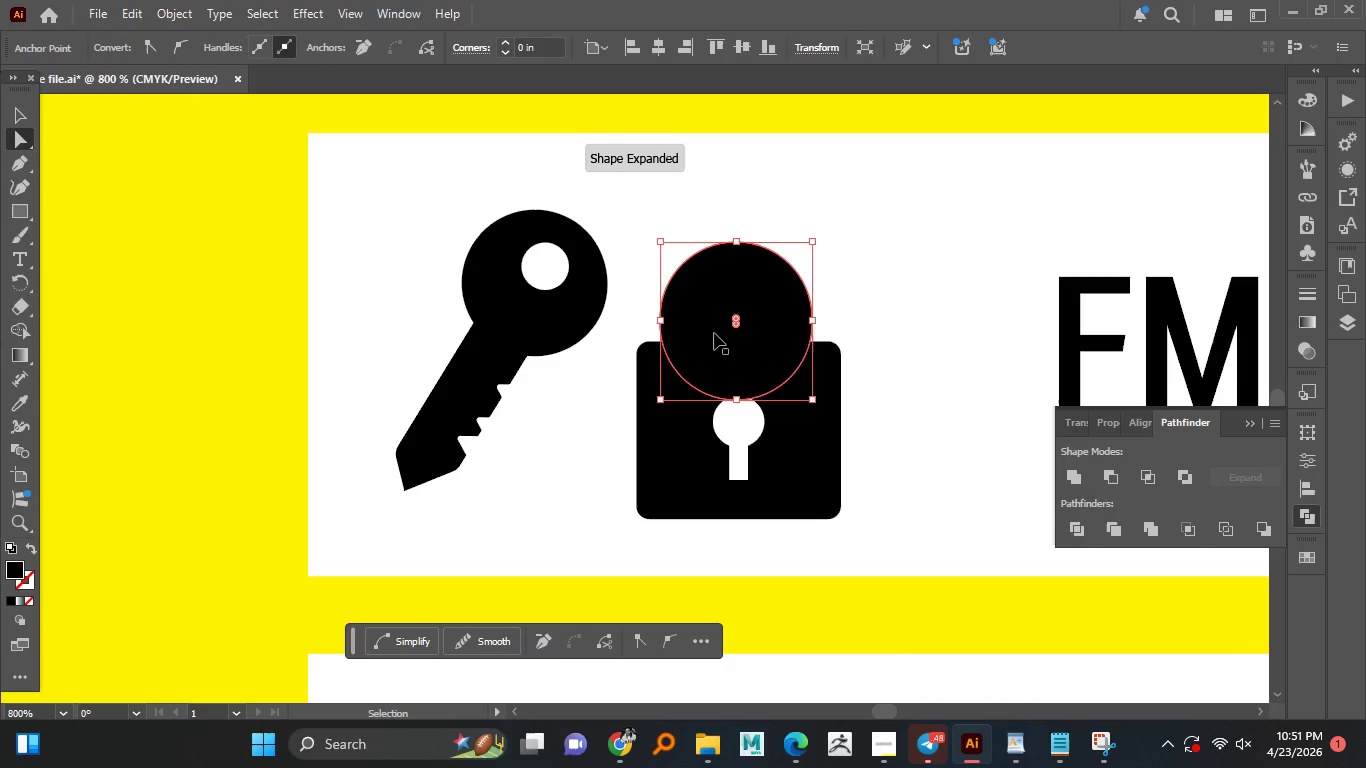 
key(Control+Z)
 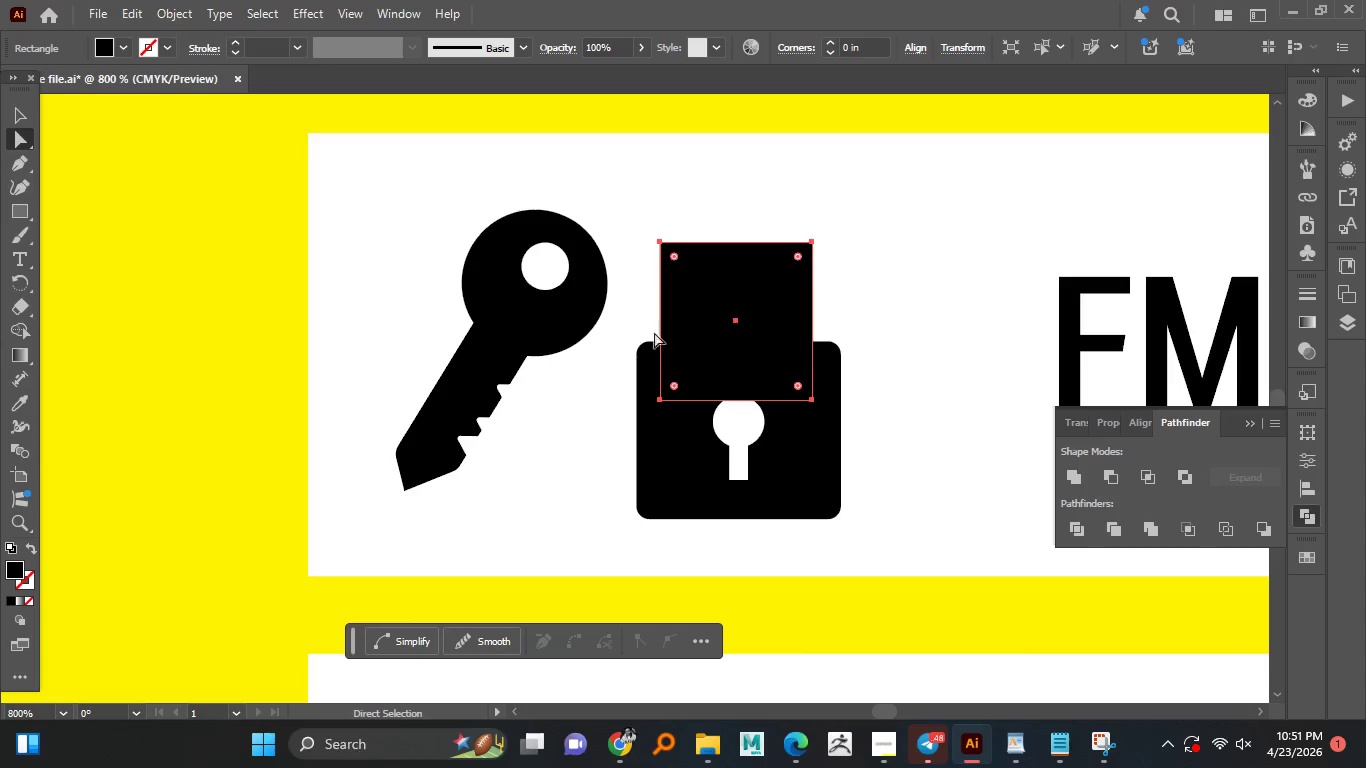 
left_click([661, 398])
 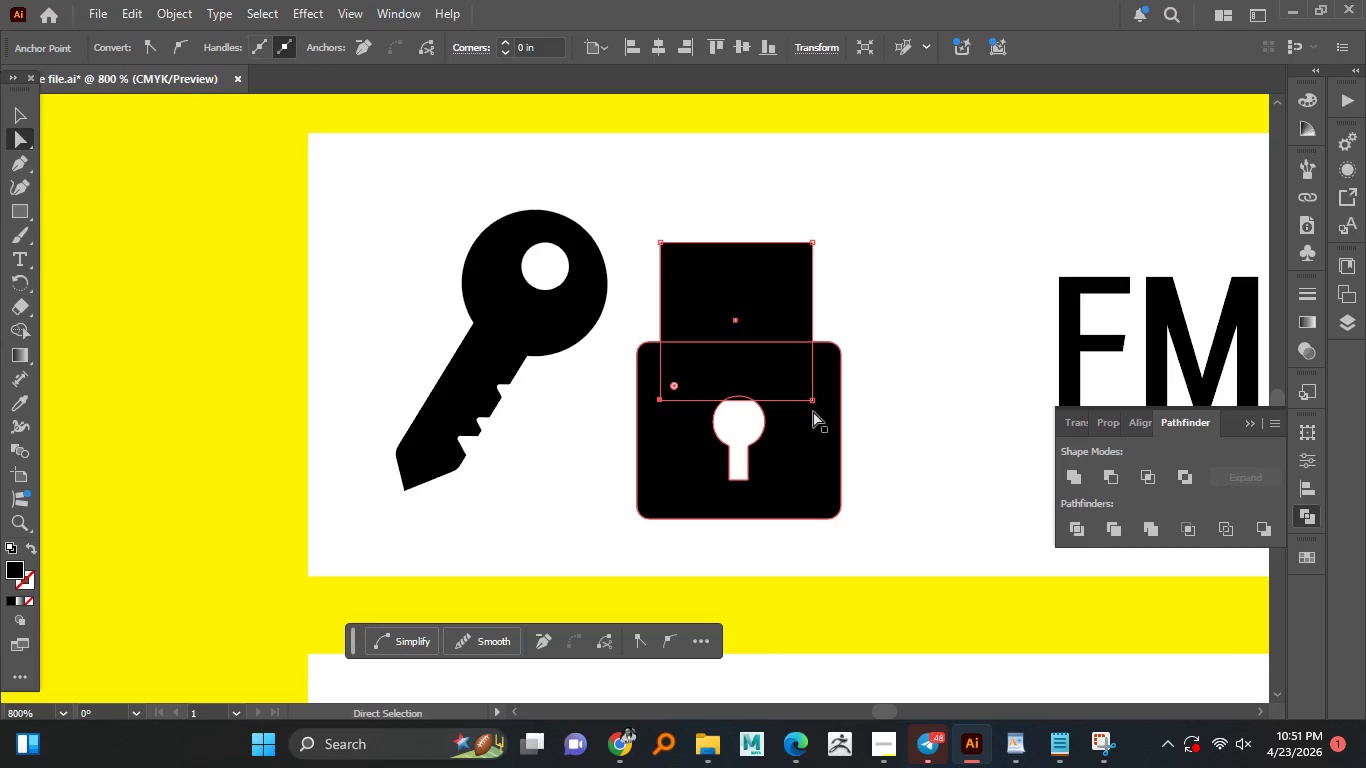 
hold_key(key=ShiftLeft, duration=0.78)
left_click([815, 402])
 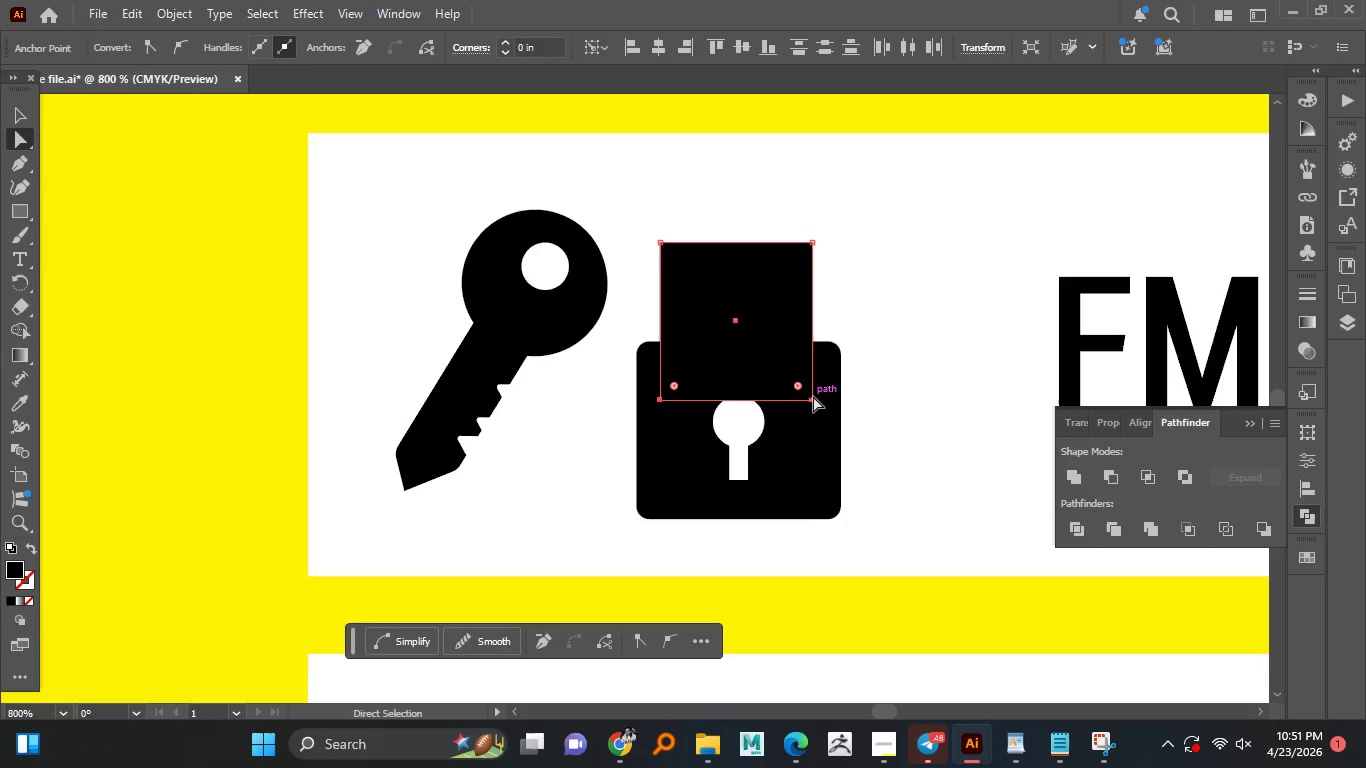 
left_click_drag(start_coordinate=[814, 395], to_coordinate=[814, 491])
 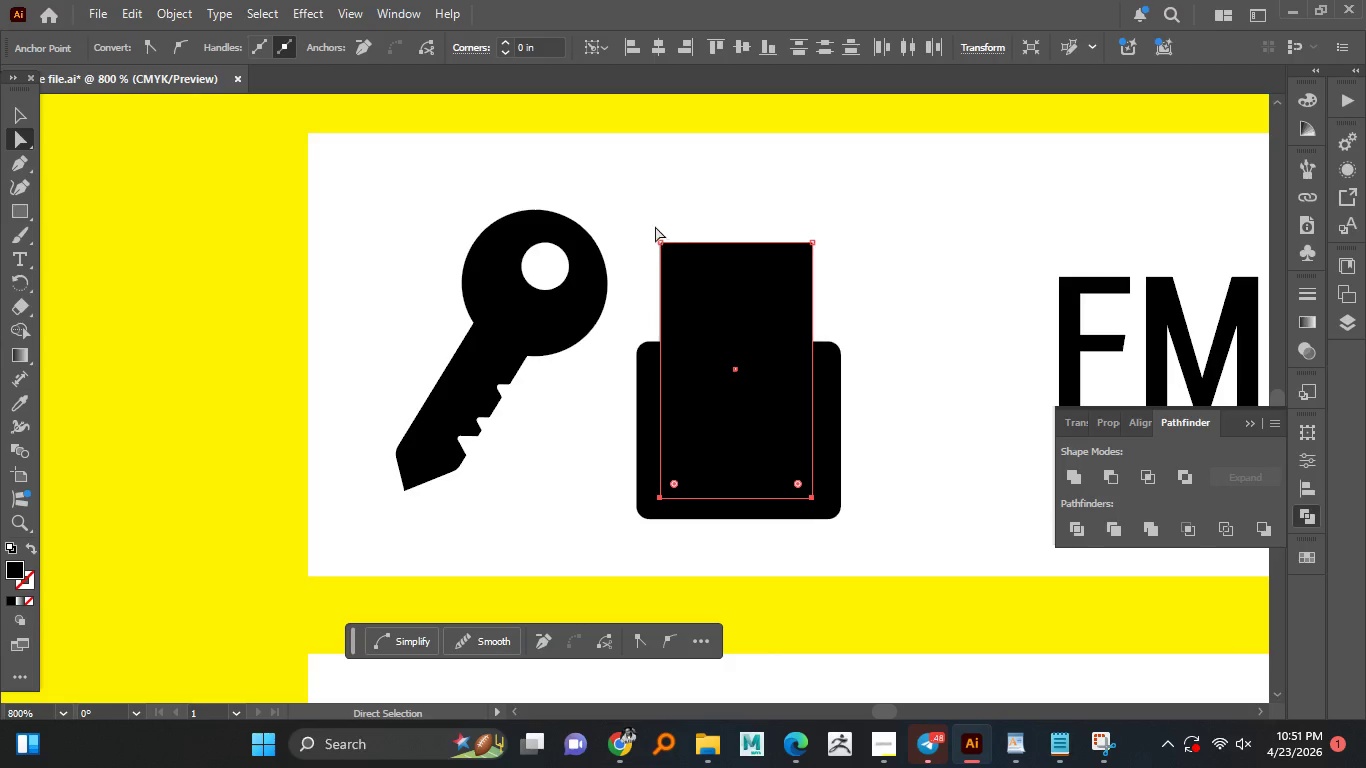 
hold_key(key=ShiftLeft, duration=0.83)
 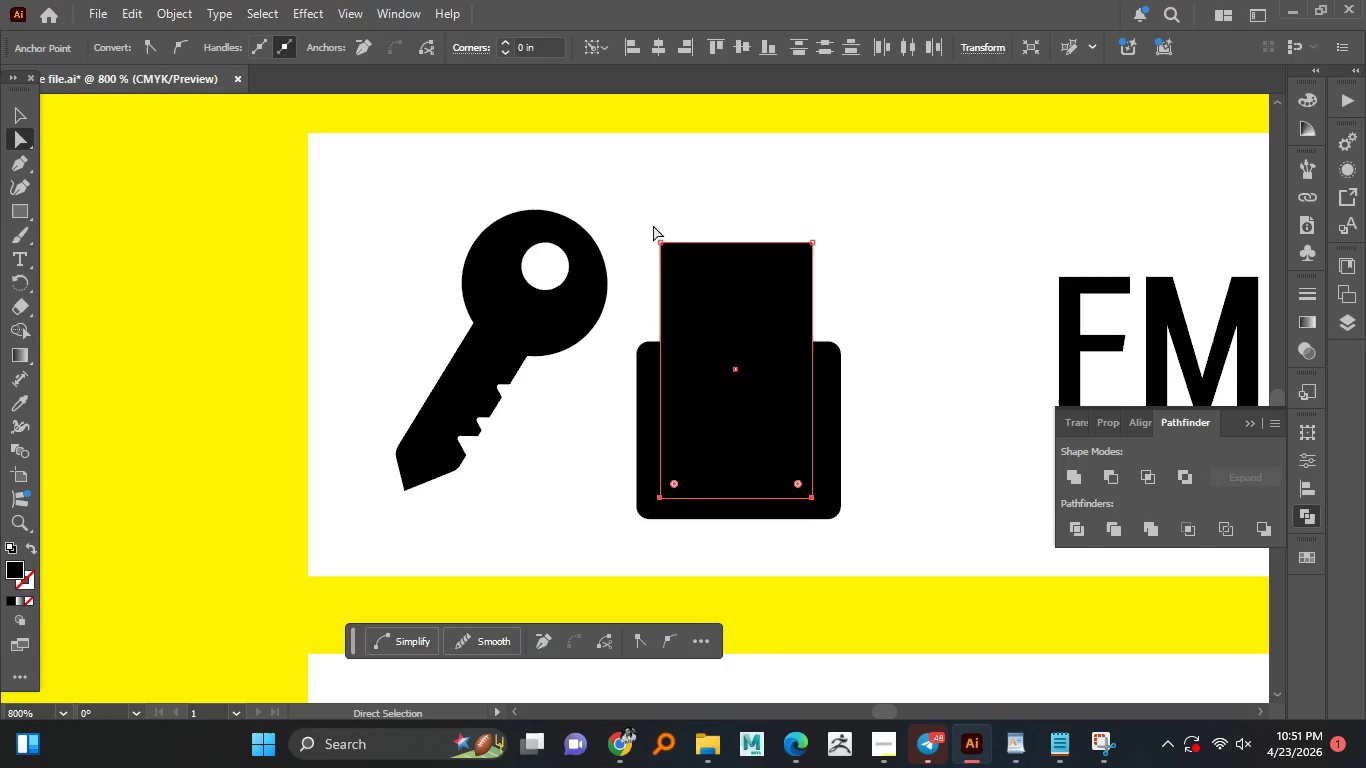 
hold_key(key=ShiftLeft, duration=7.24)
left_click_drag(start_coordinate=[653, 225], to_coordinate=[848, 263])
 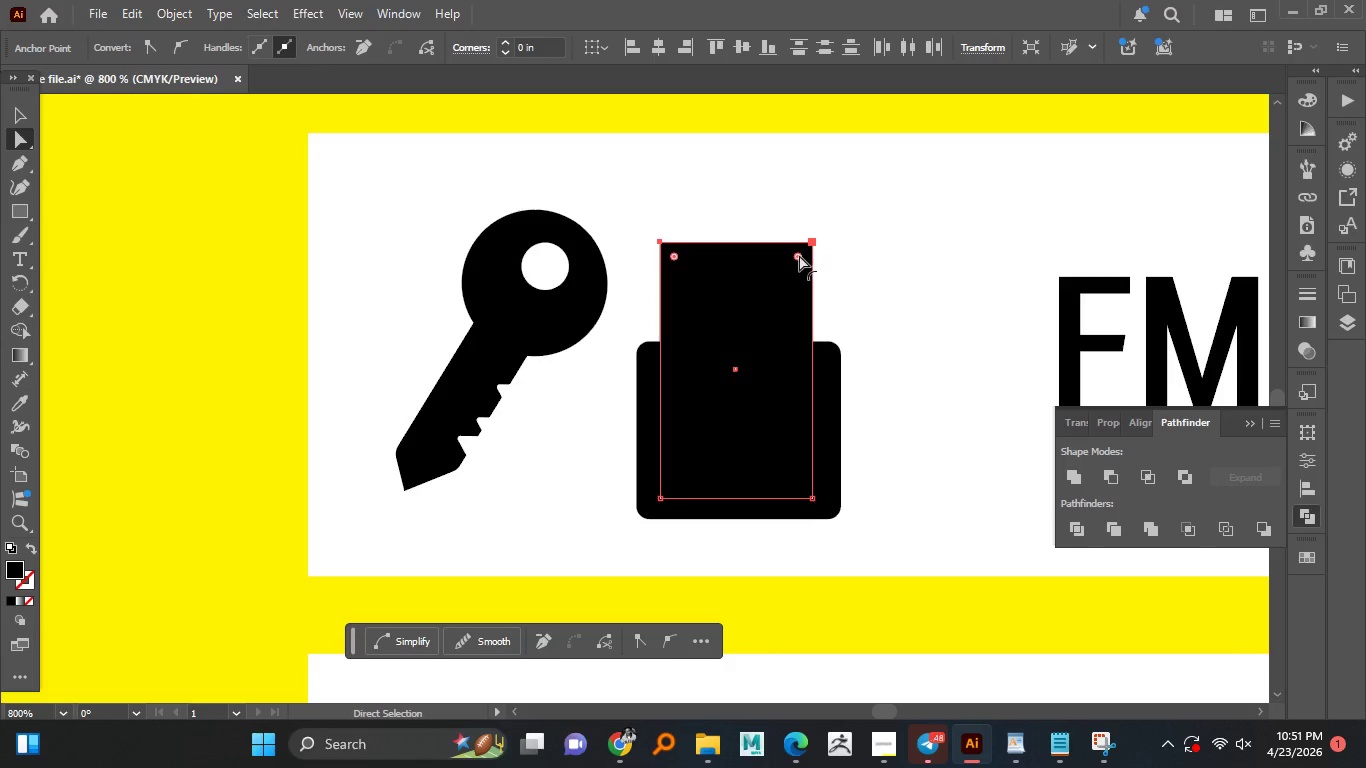 
left_click_drag(start_coordinate=[799, 255], to_coordinate=[743, 393])
 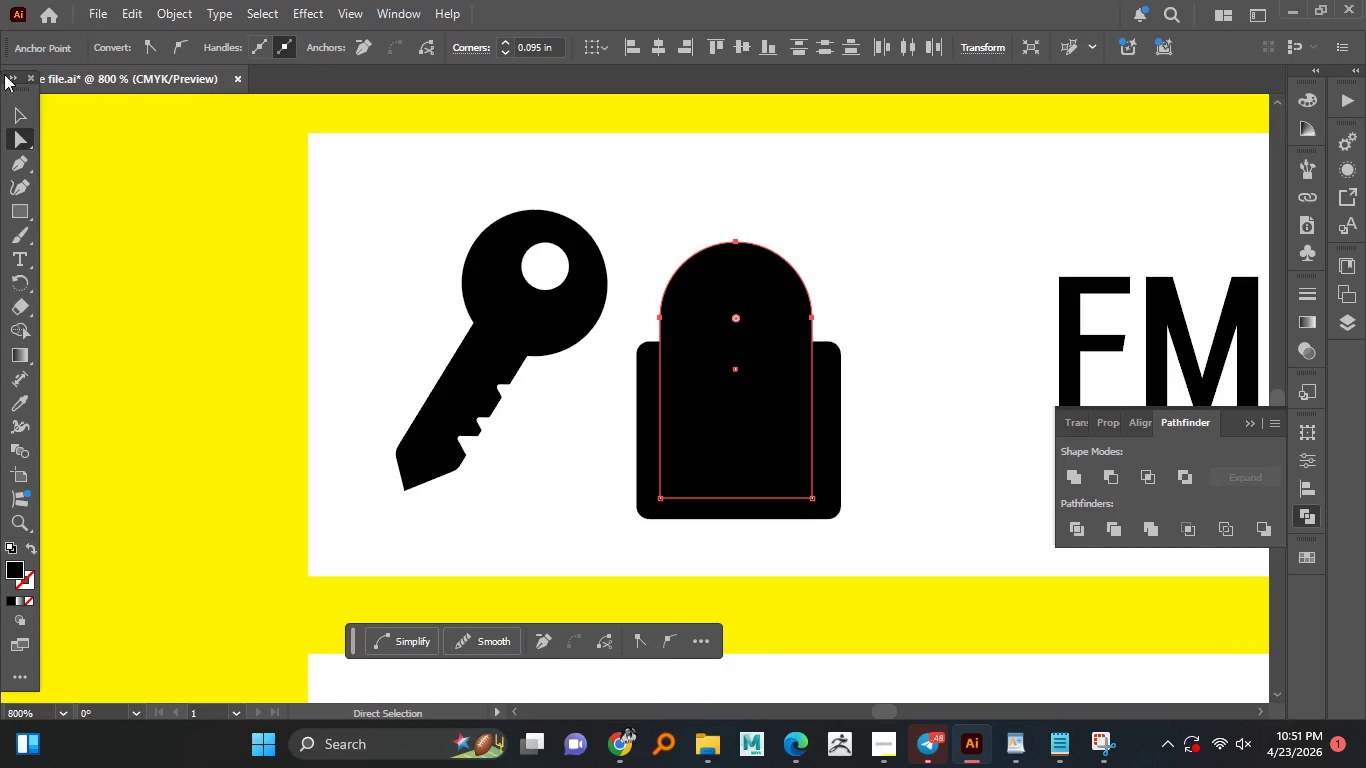 
left_click([18, 112])
 